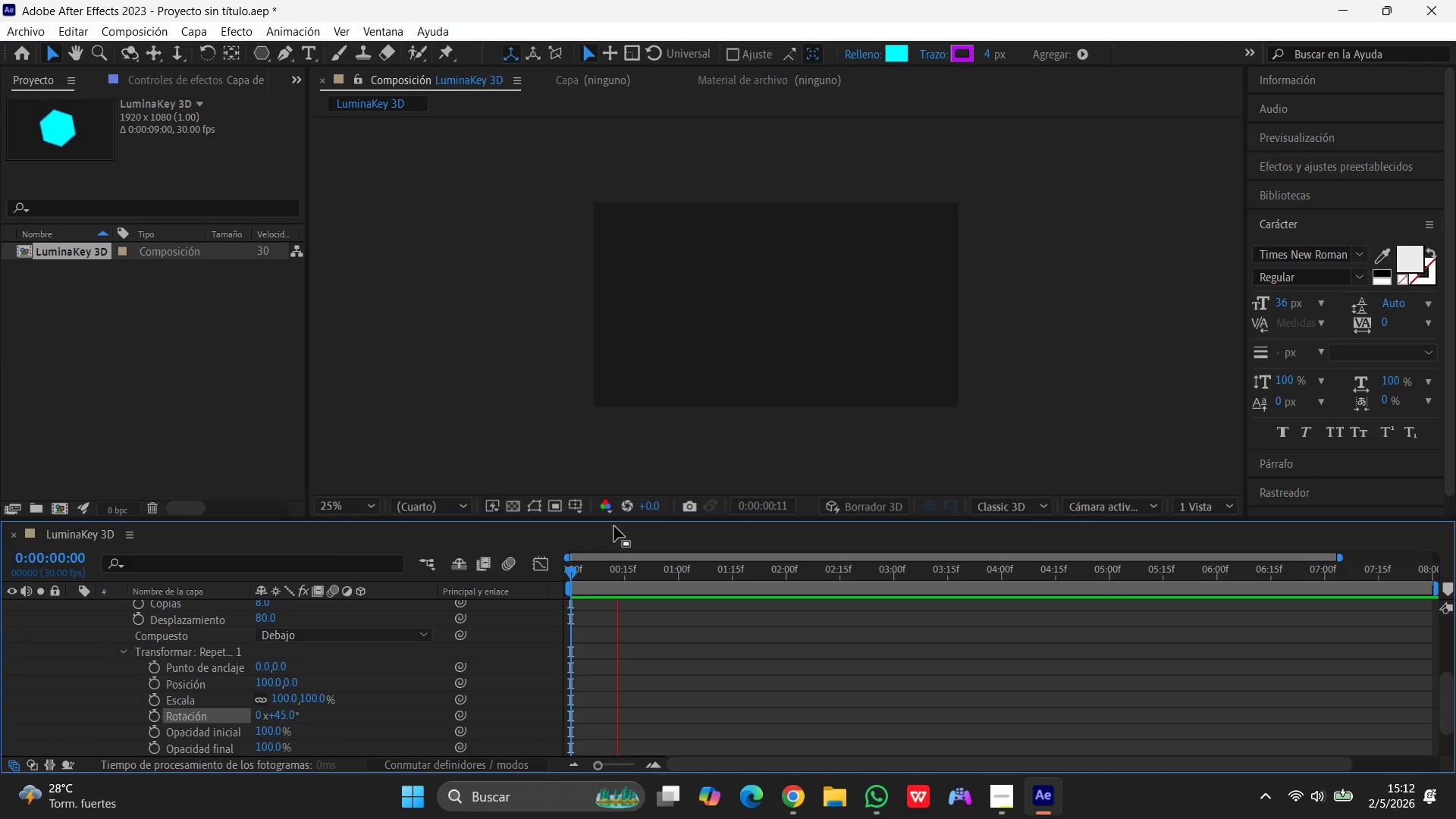 
wait(53.58)
 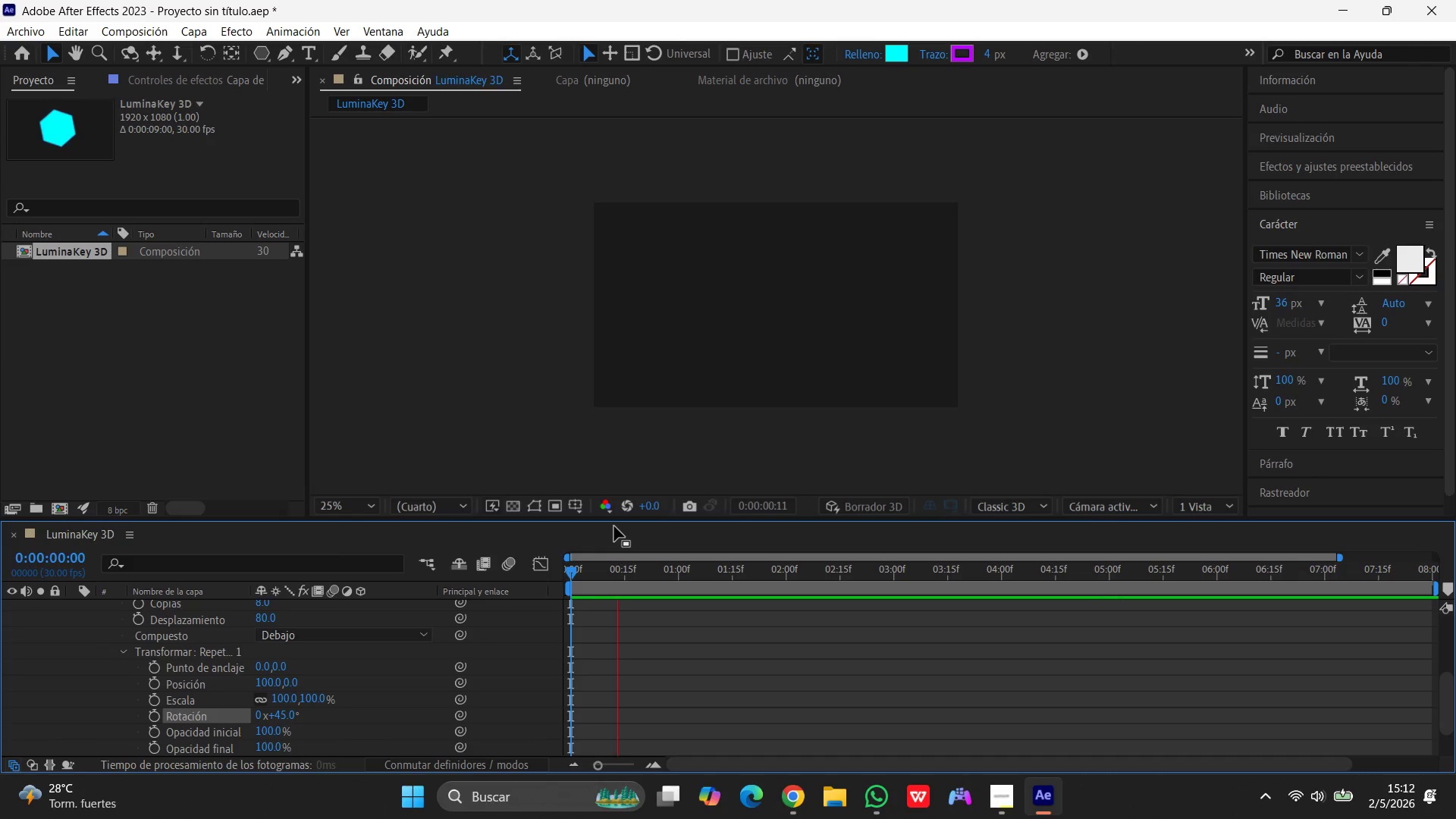 
key(Space)
 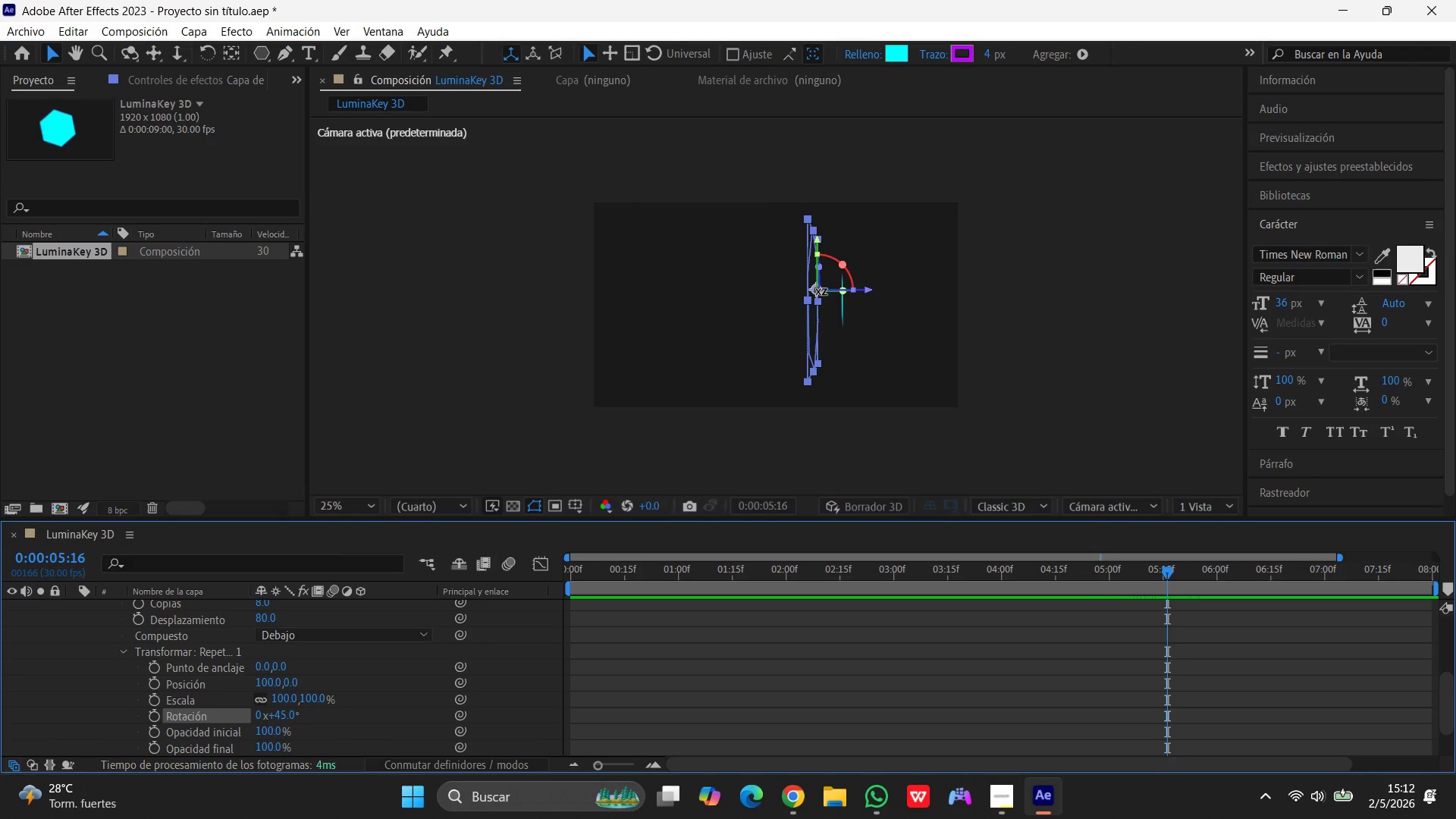 
left_click([52, 58])
 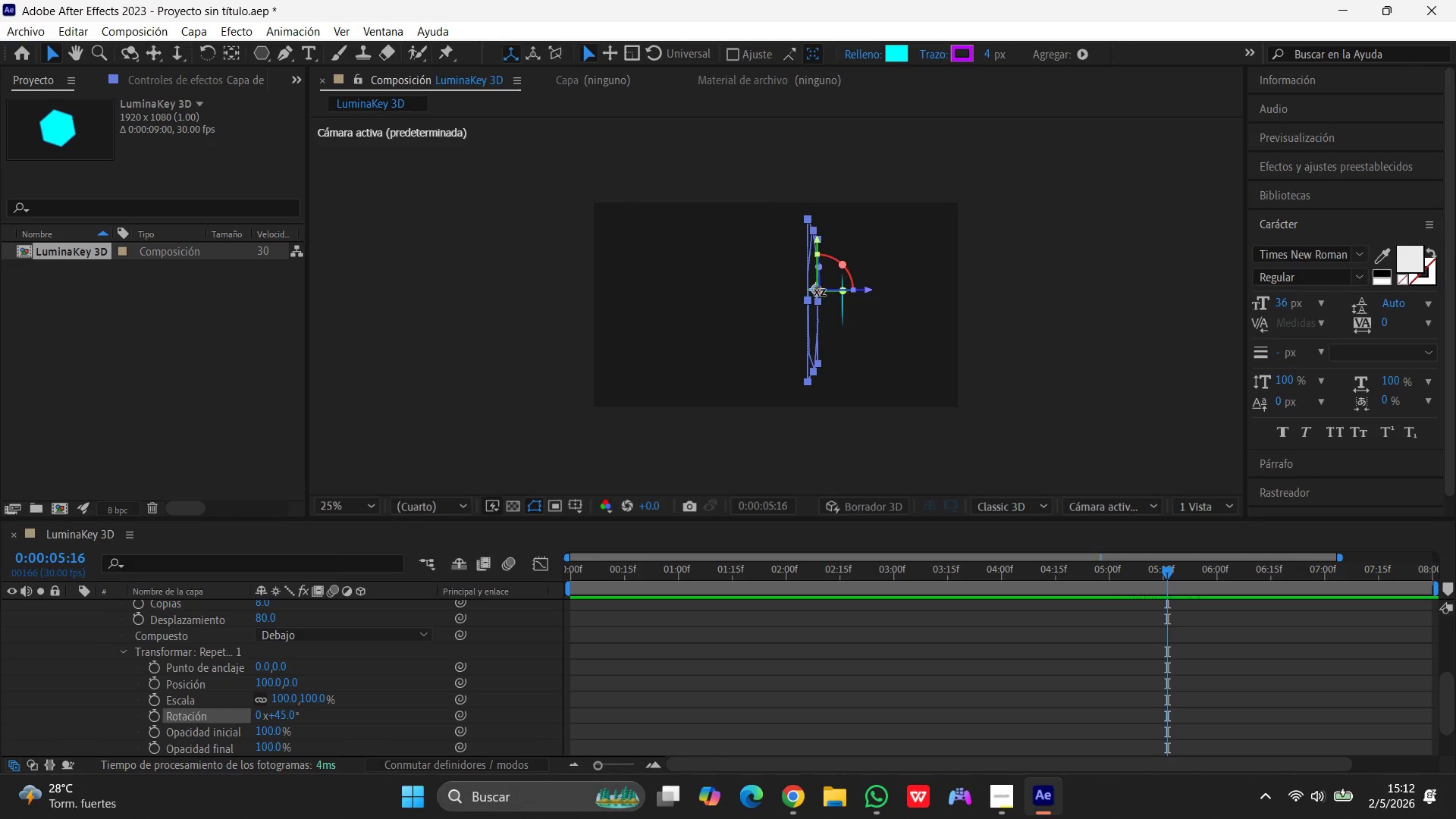 
left_click_drag(start_coordinate=[816, 292], to_coordinate=[711, 299])
 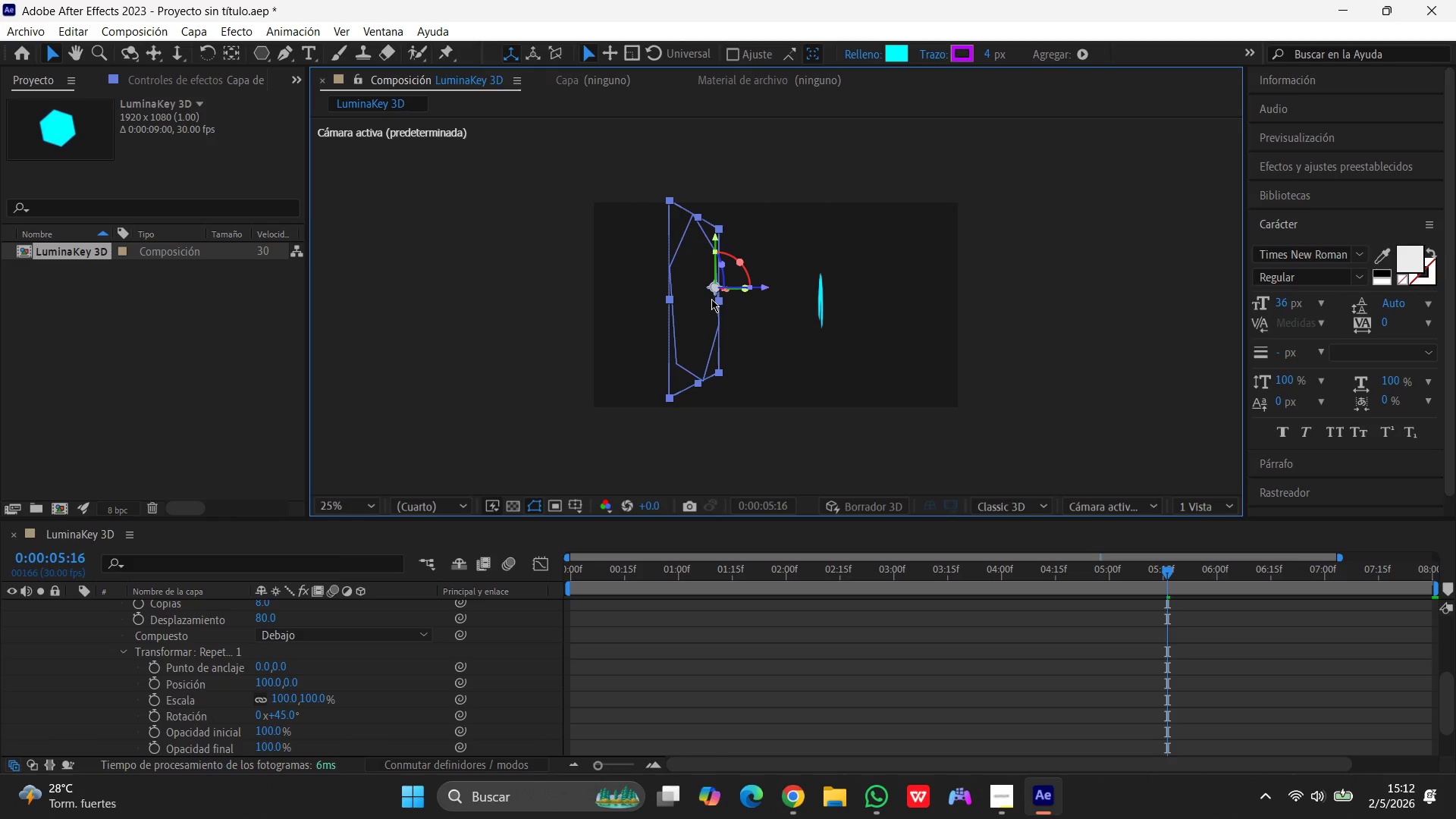 
left_click_drag(start_coordinate=[711, 299], to_coordinate=[791, 304])
 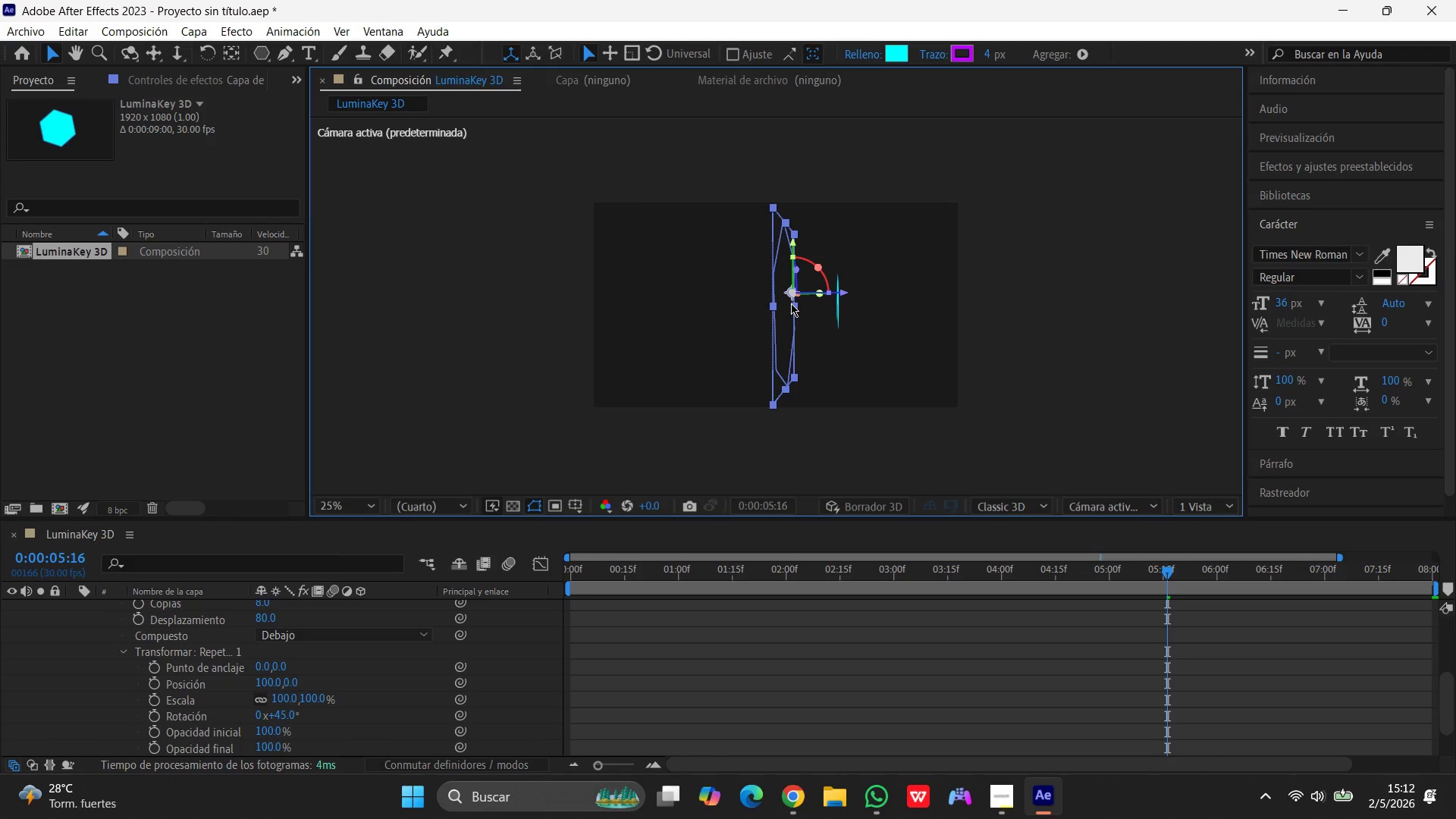 
wait(8.81)
 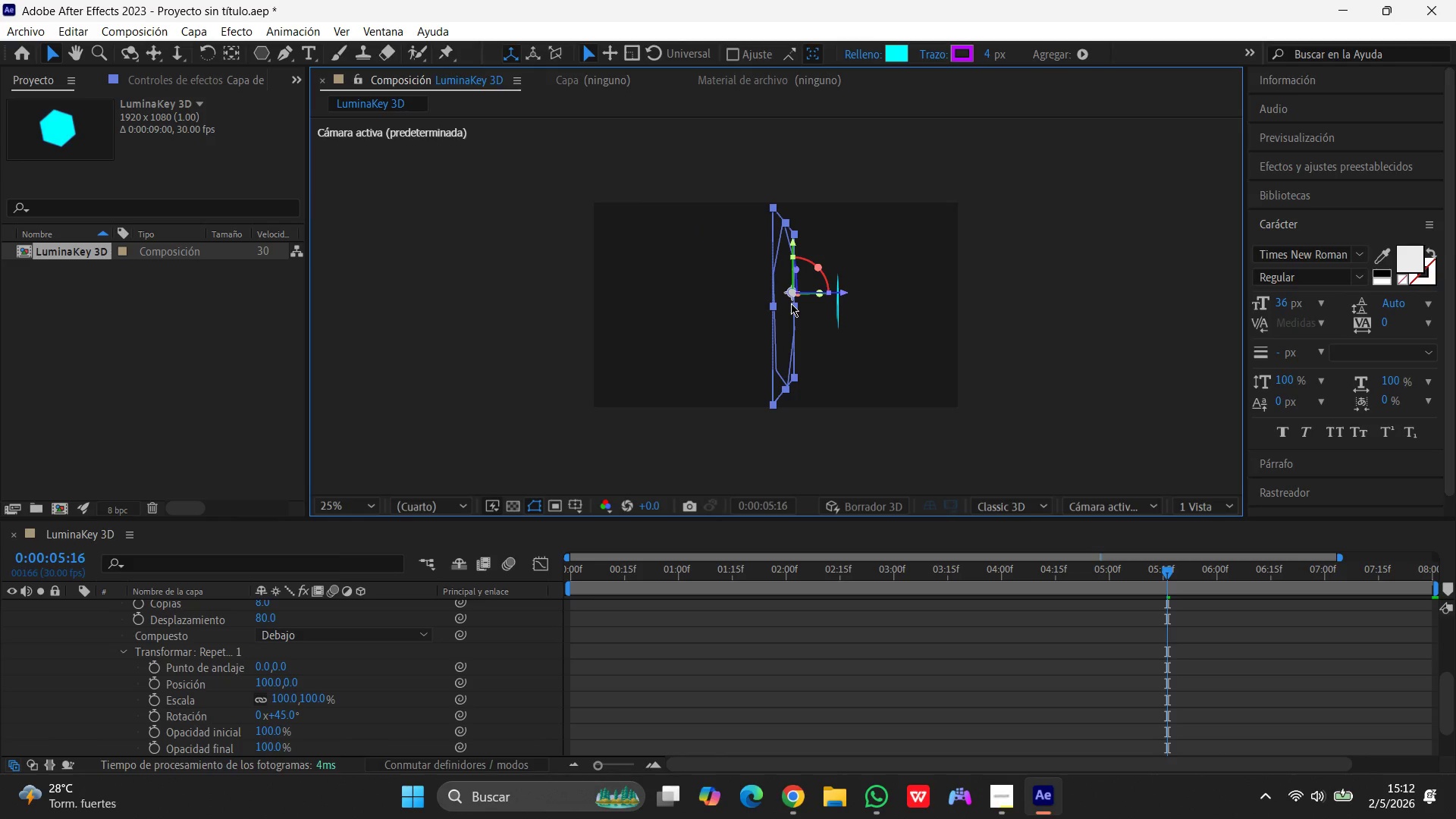 
key(Control+Z)
 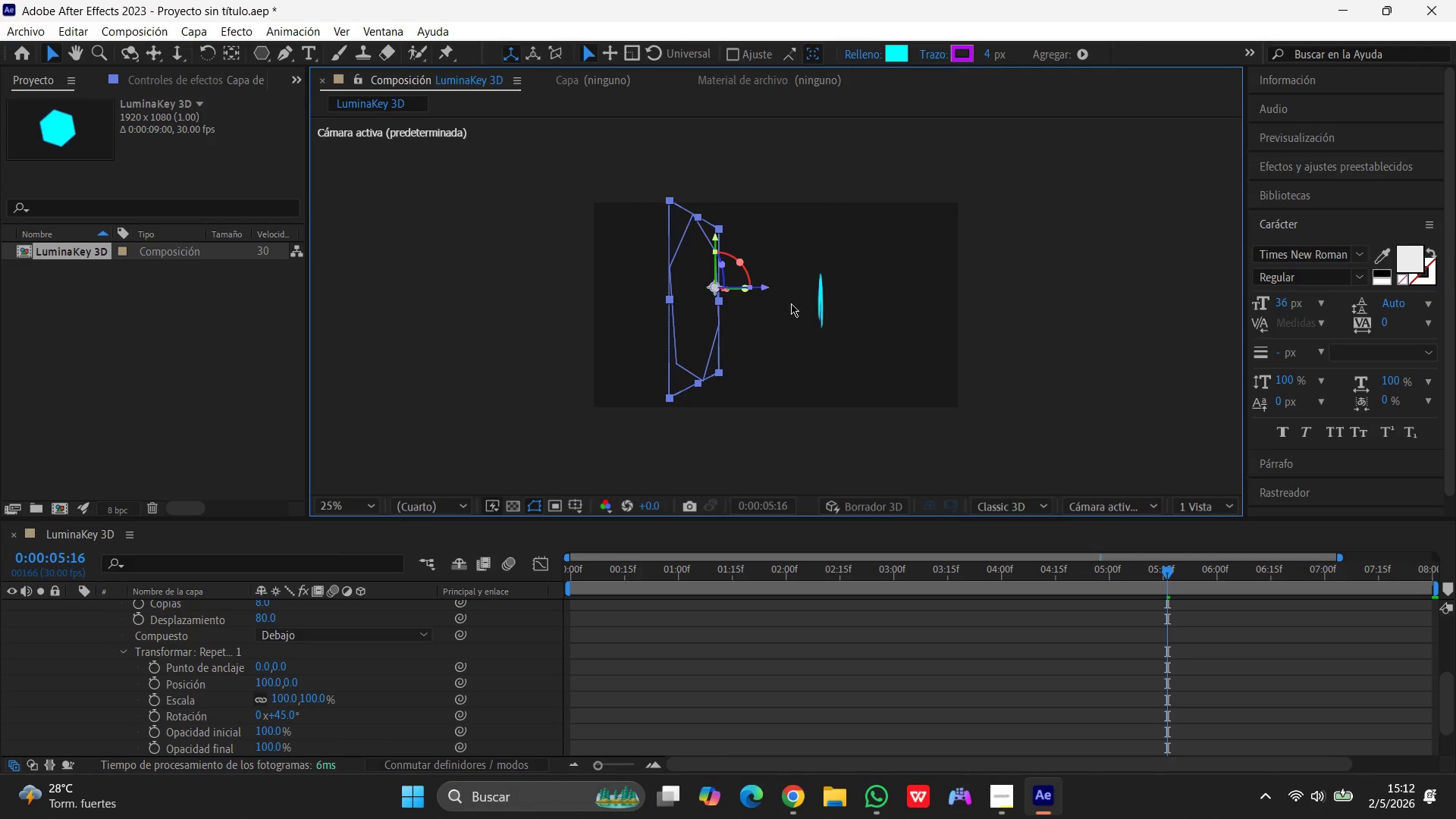 
key(Control+Z)
 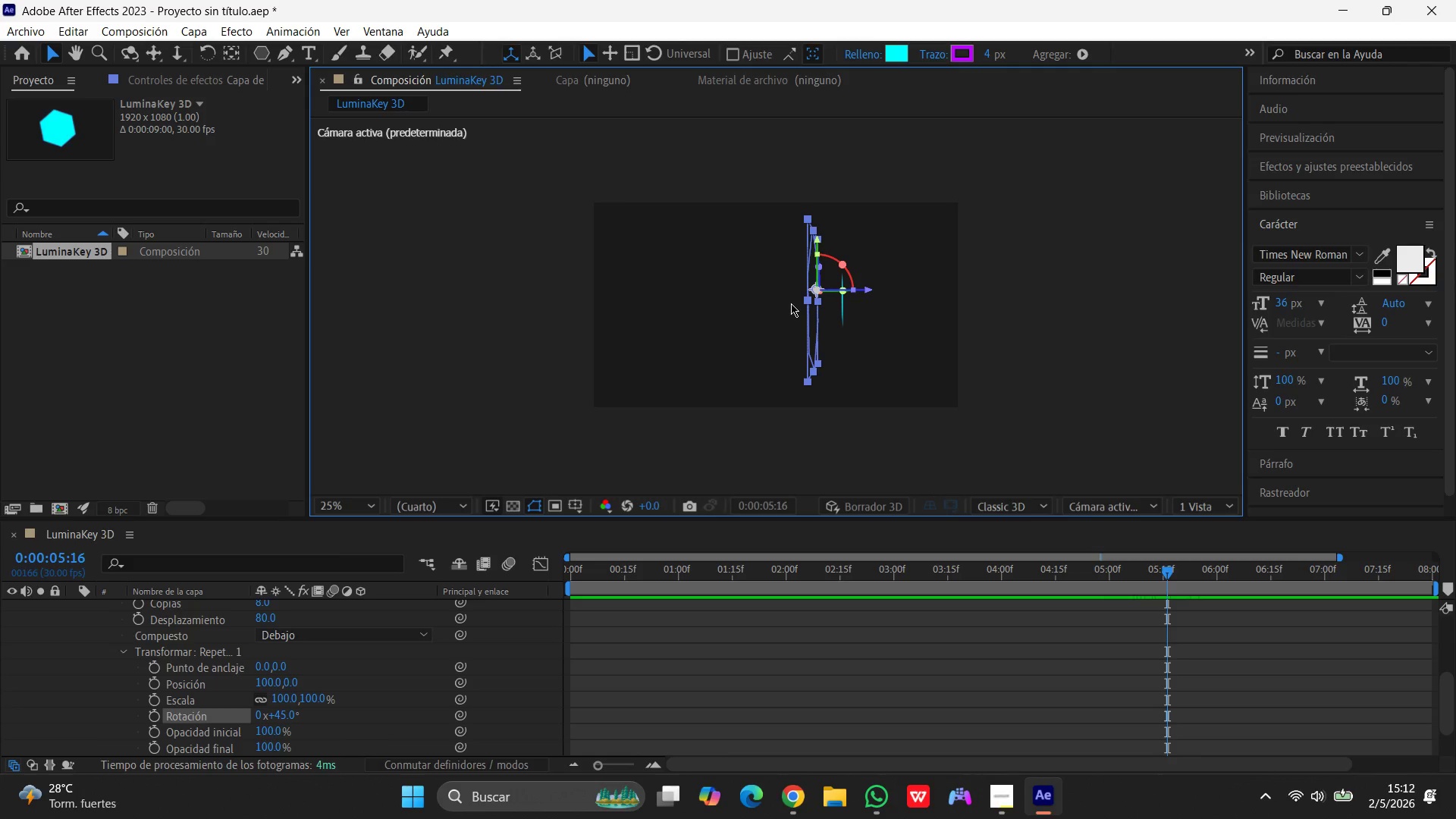 
wait(10.25)
 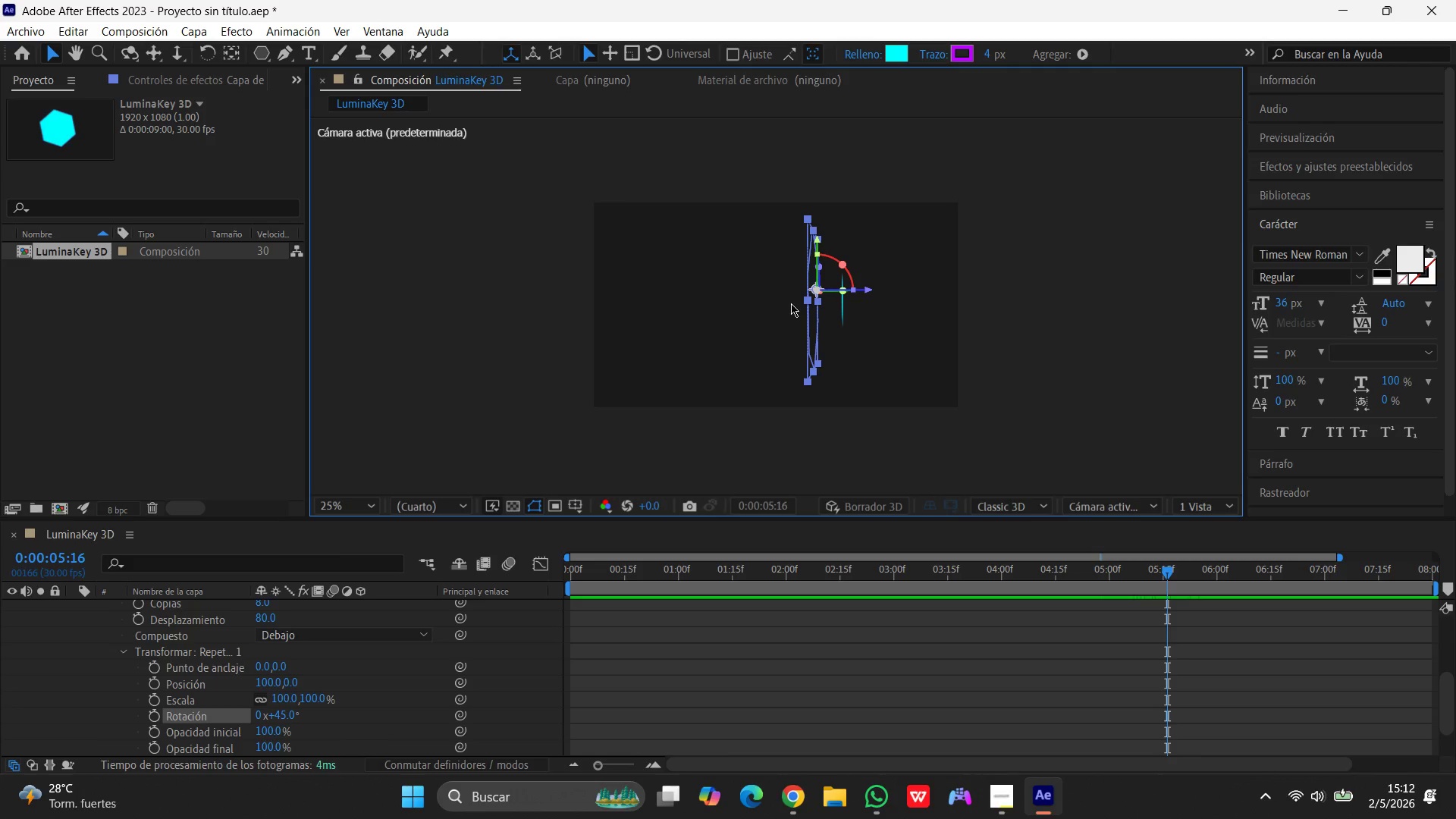 
left_click([125, 653])
 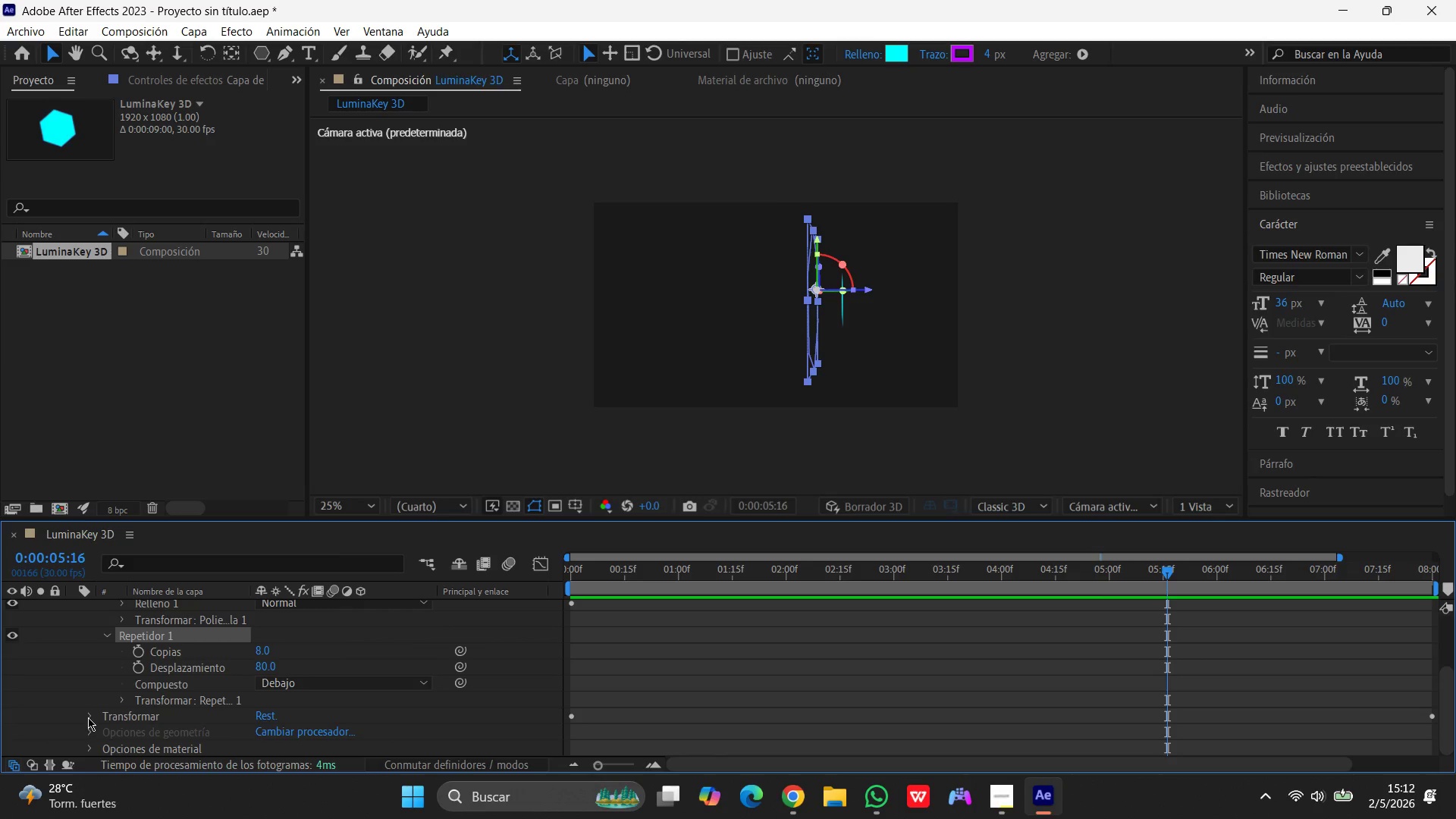 
scroll: coordinate [90, 716], scroll_direction: up, amount: 7.0
 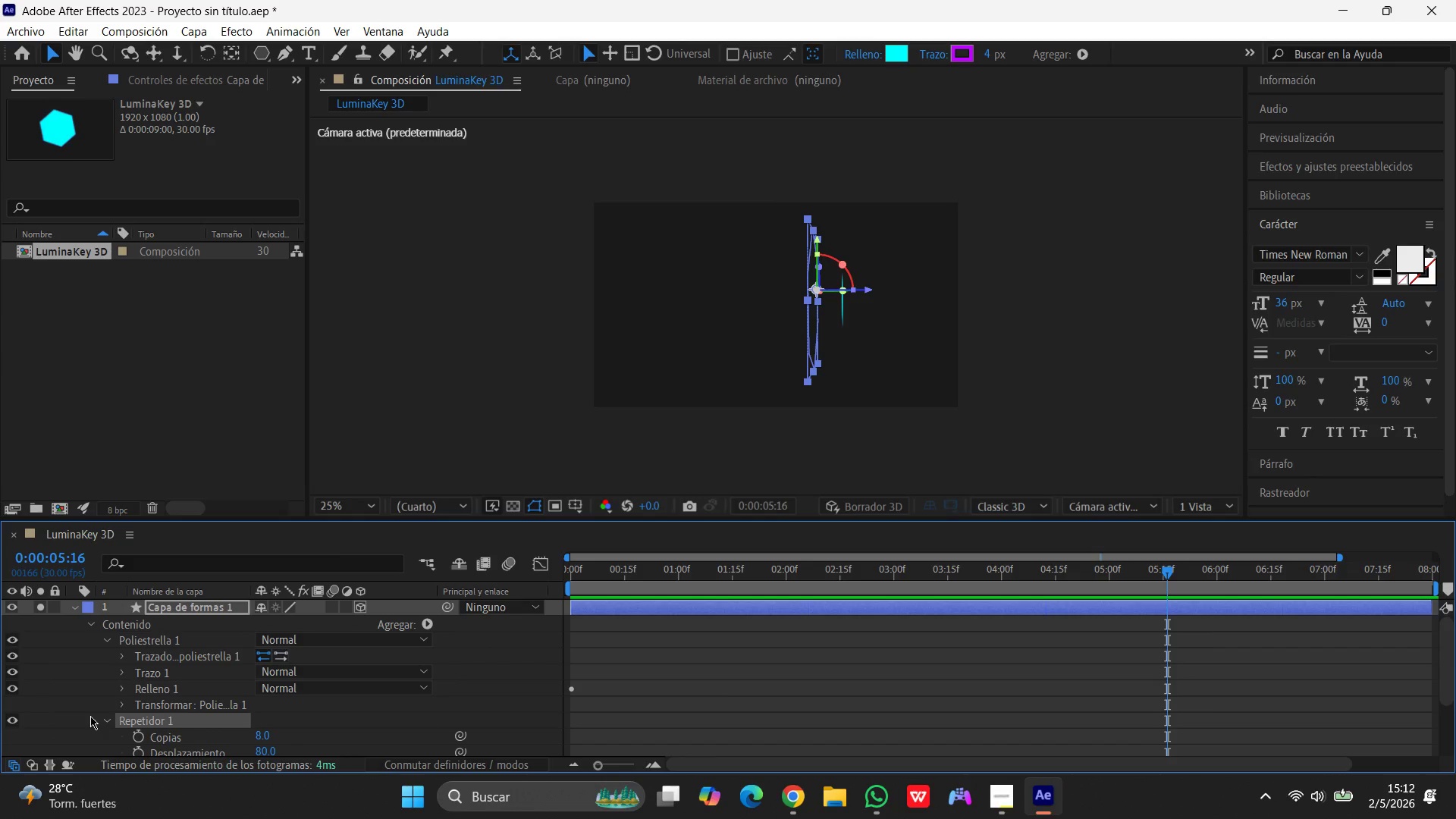 
scroll: coordinate [90, 716], scroll_direction: down, amount: 1.0
 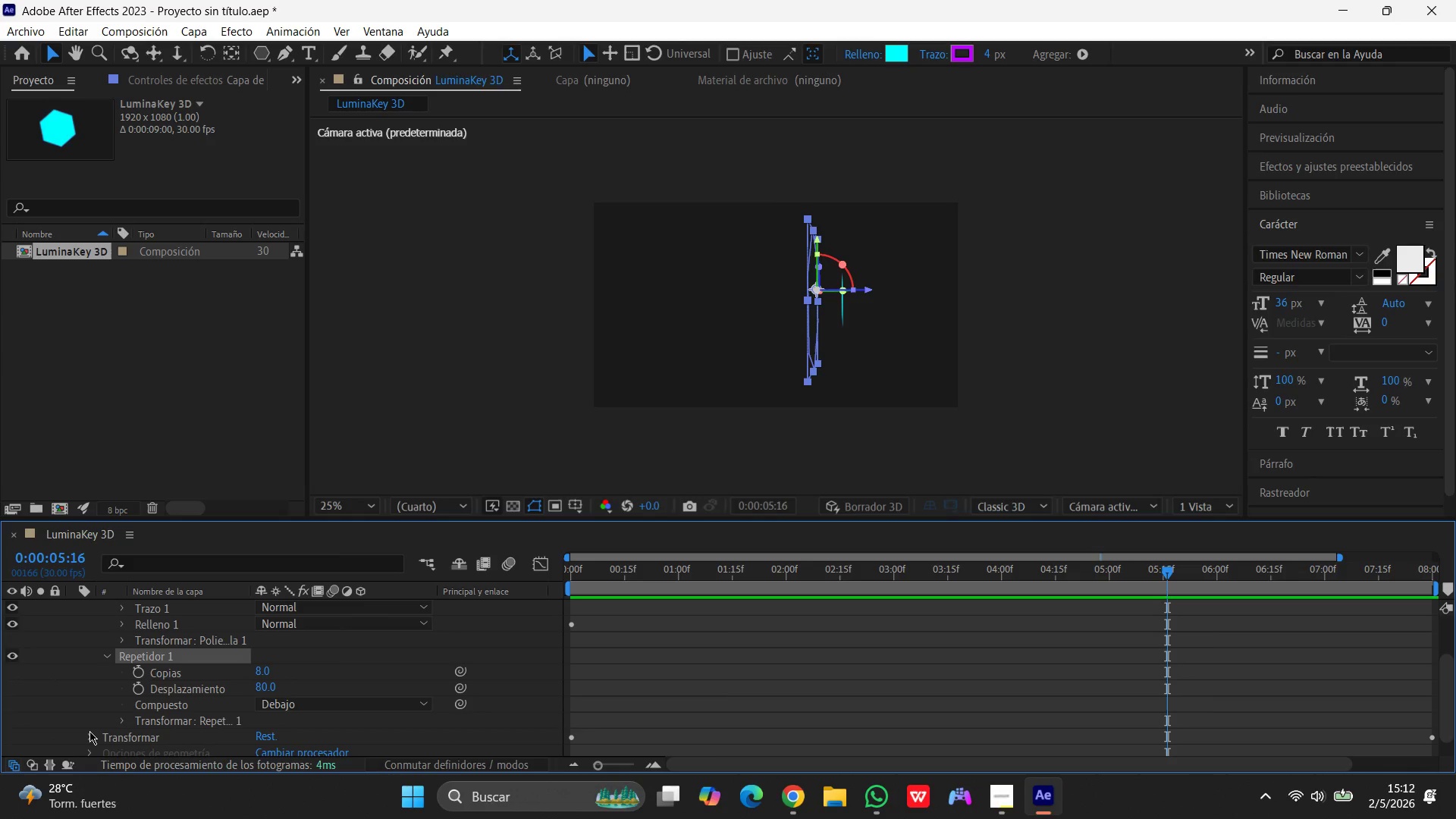 
left_click([89, 737])
 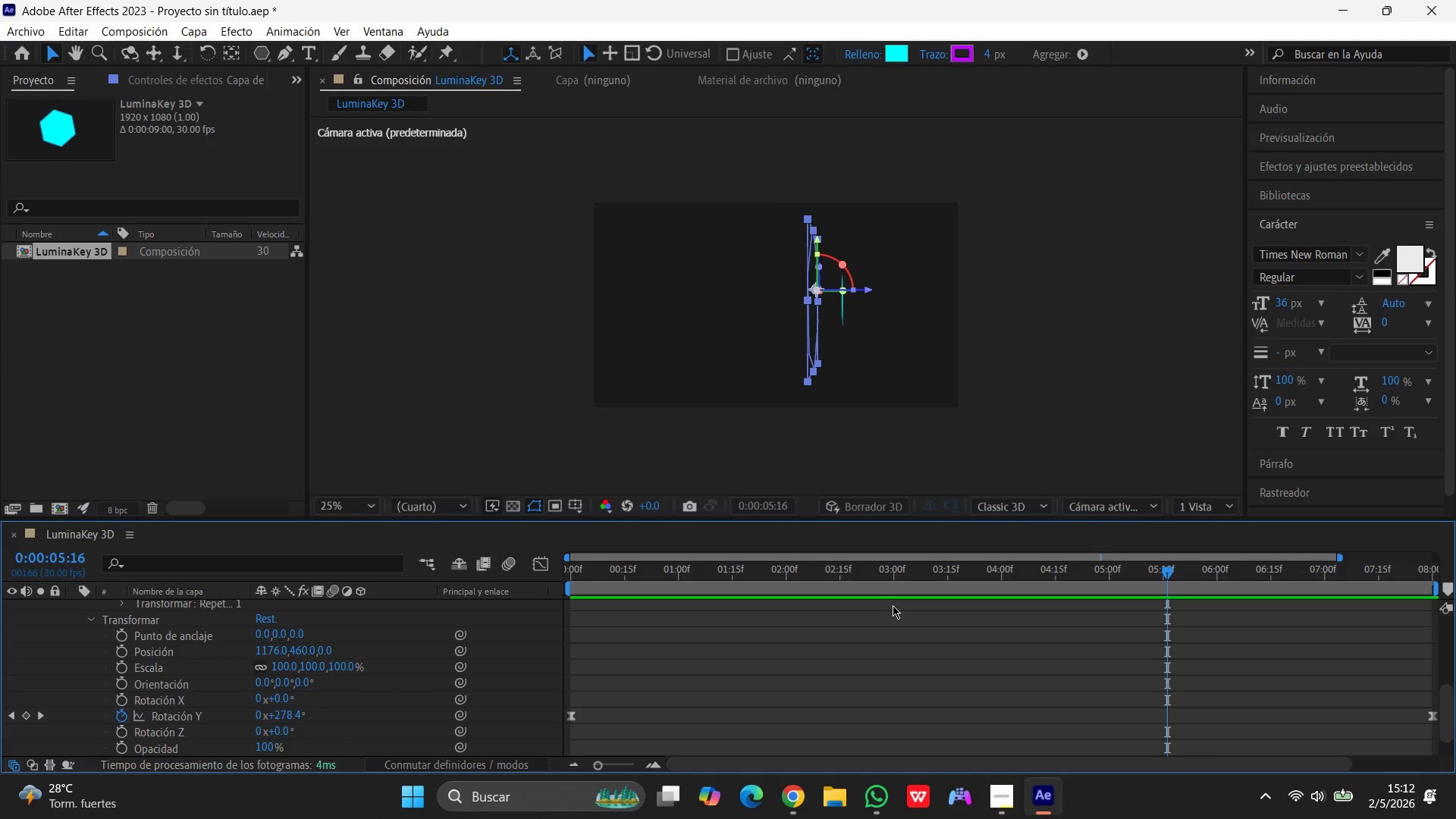 
wait(10.38)
 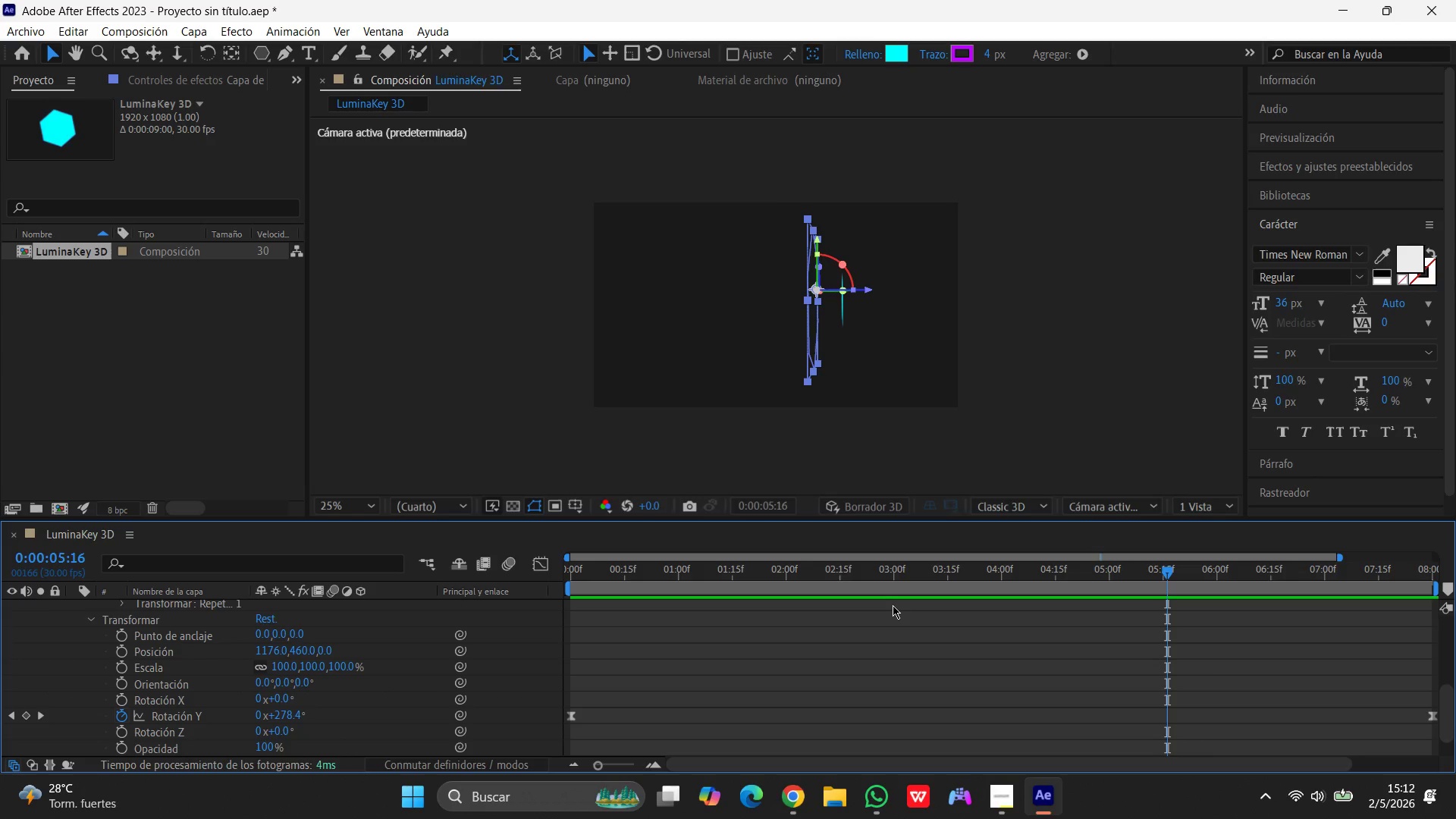 
left_click_drag(start_coordinate=[1169, 573], to_coordinate=[463, 585])
 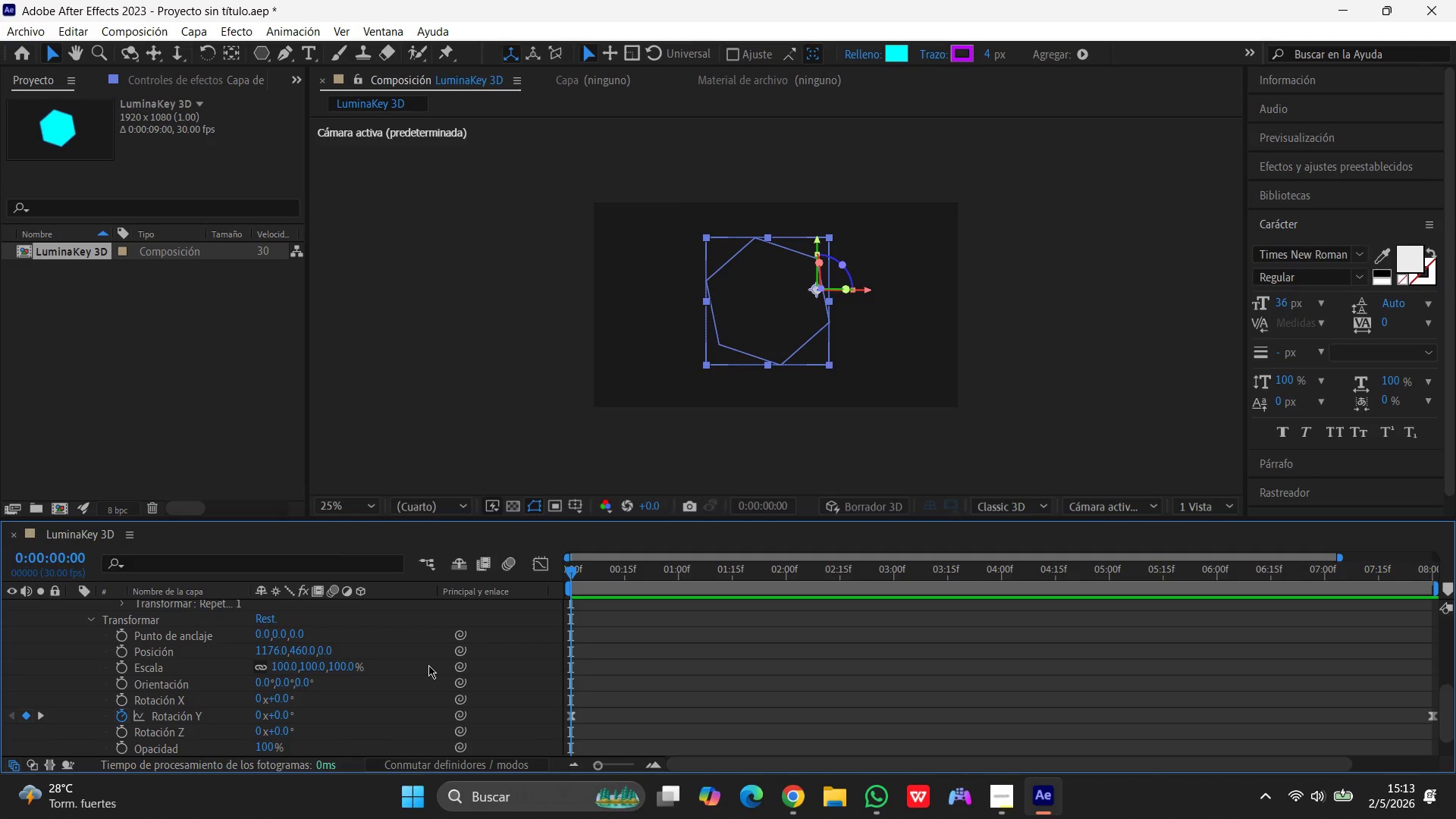 
wait(49.08)
 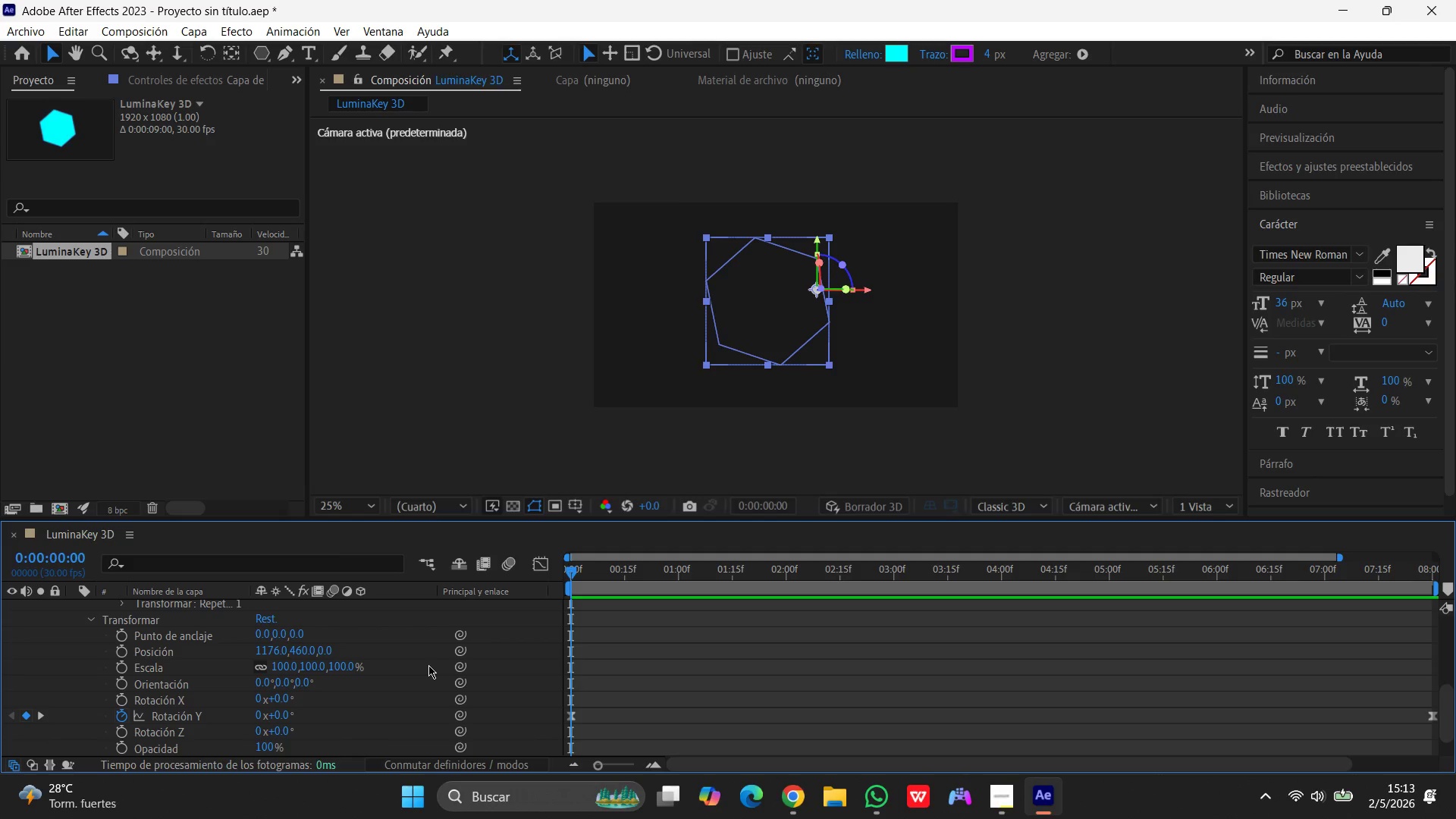 
left_click([271, 650])
 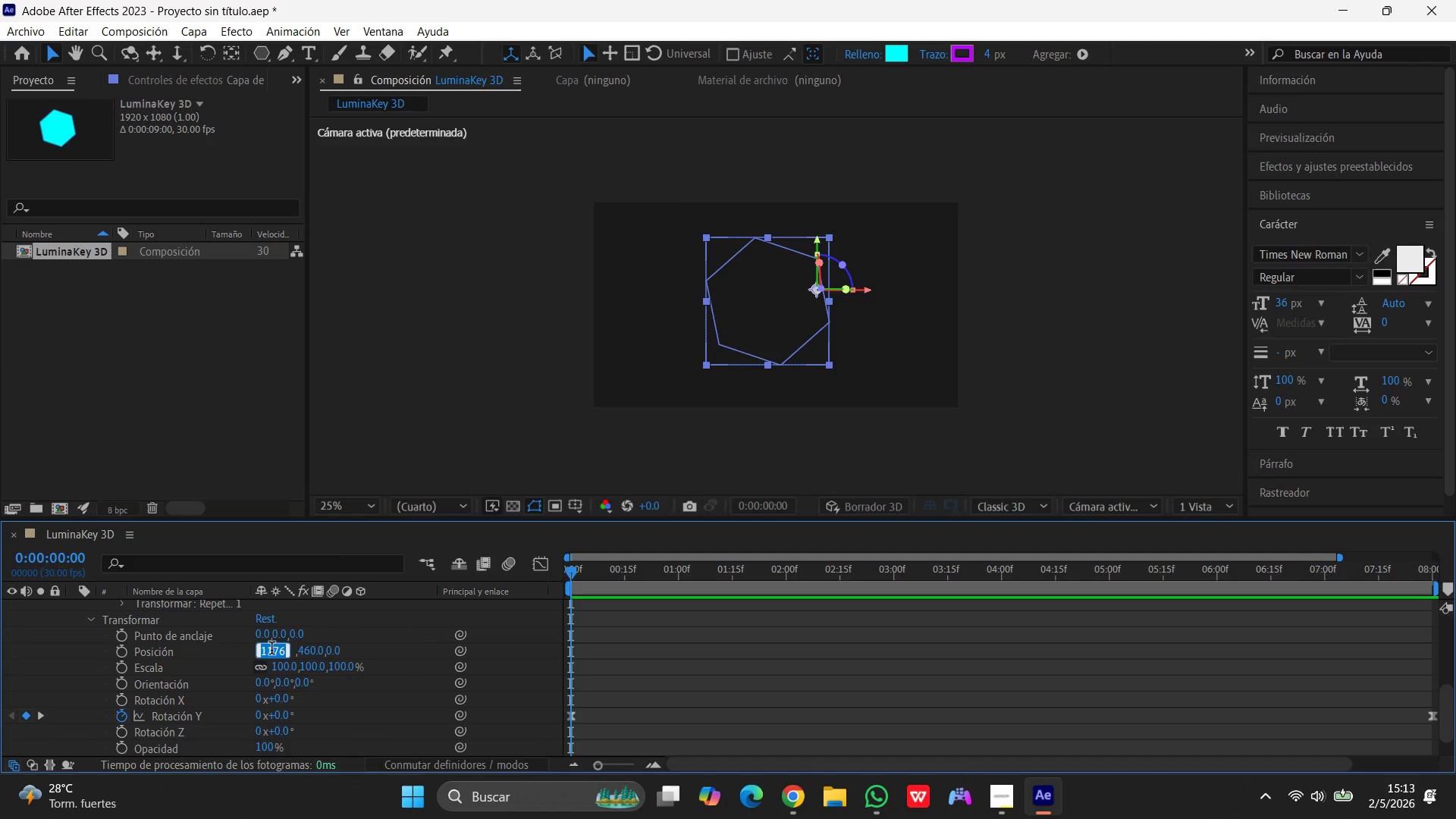 
key(Numpad9)
 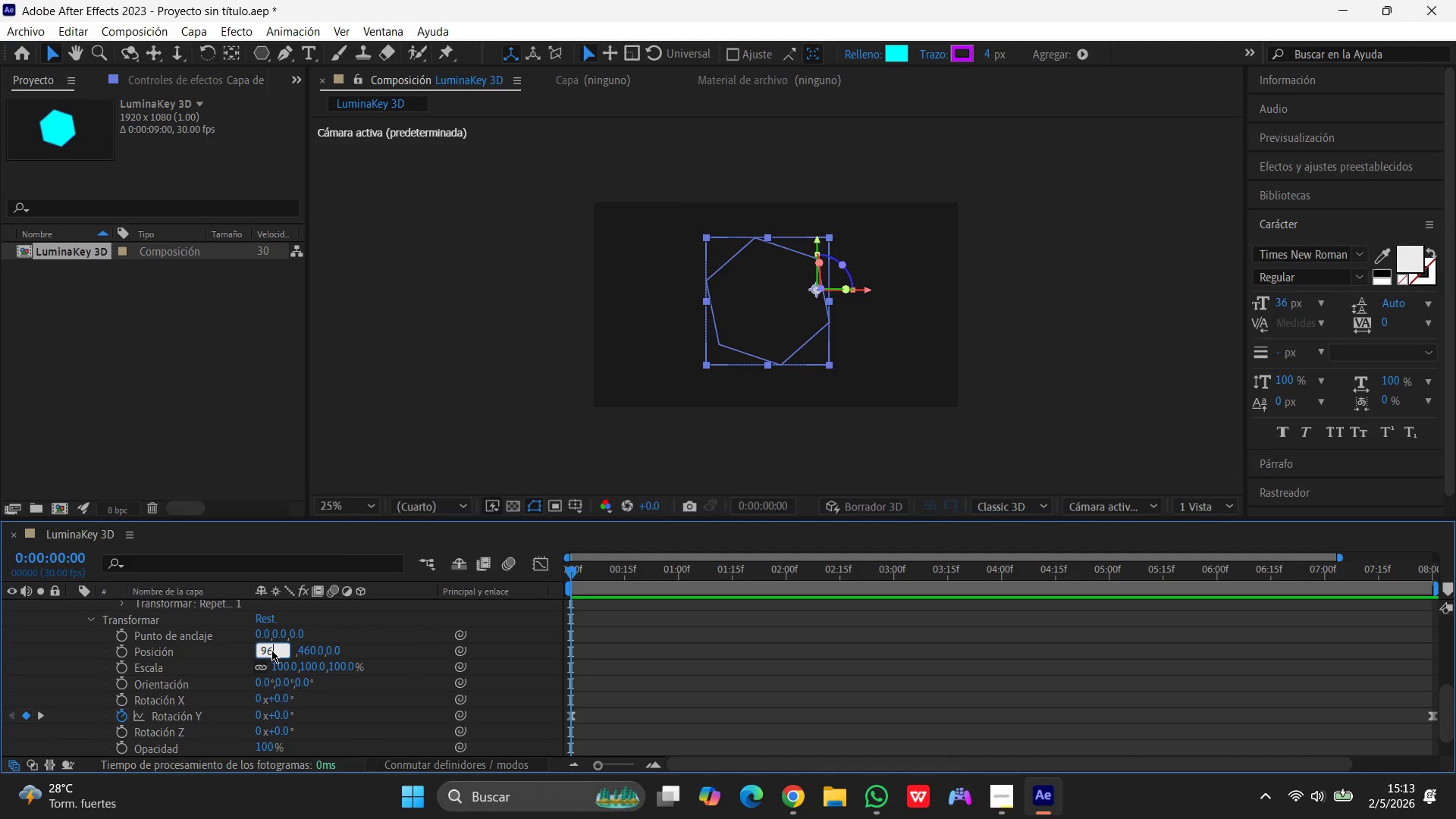 
key(Numpad6)
 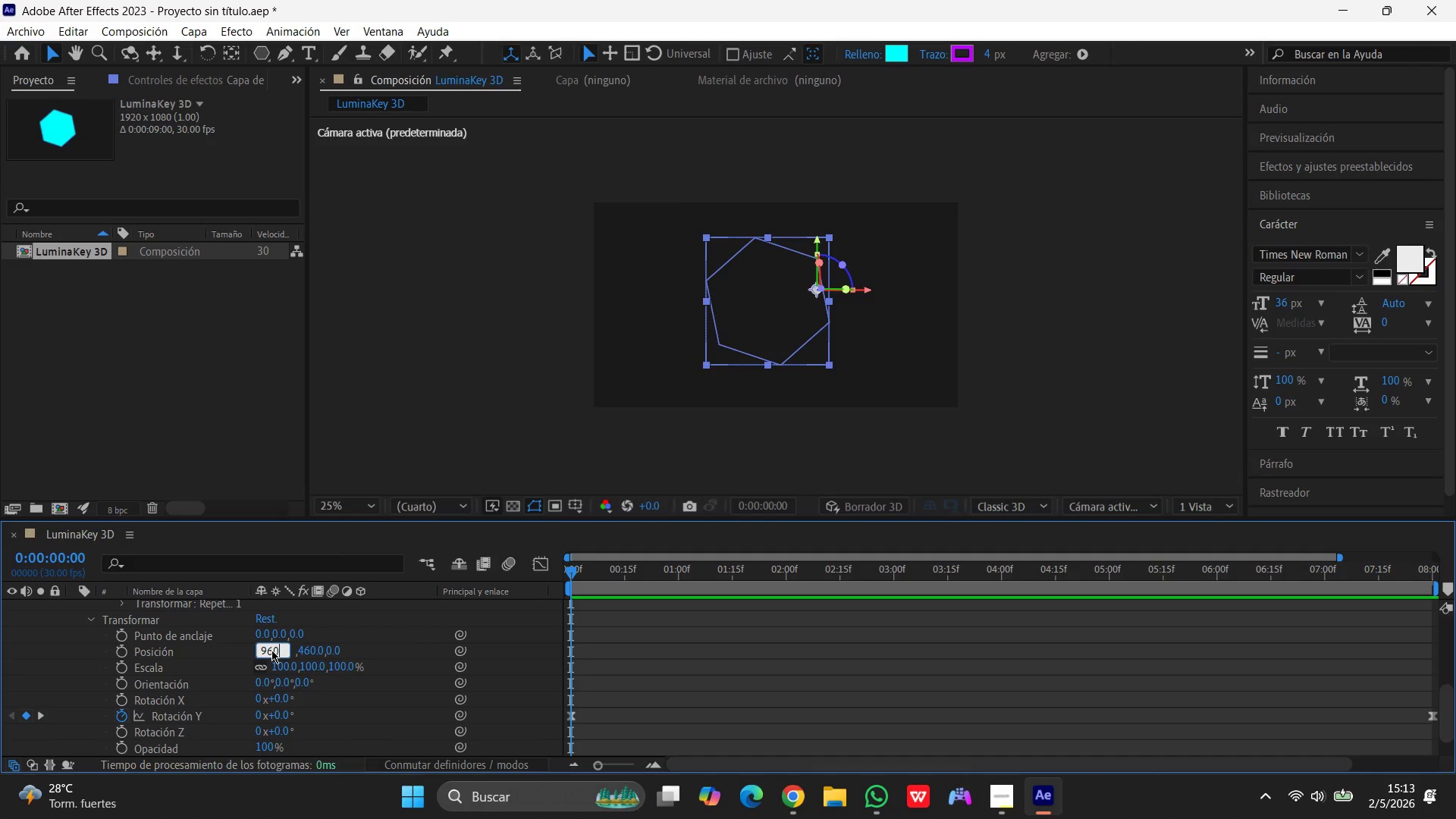 
key(Numpad0)
 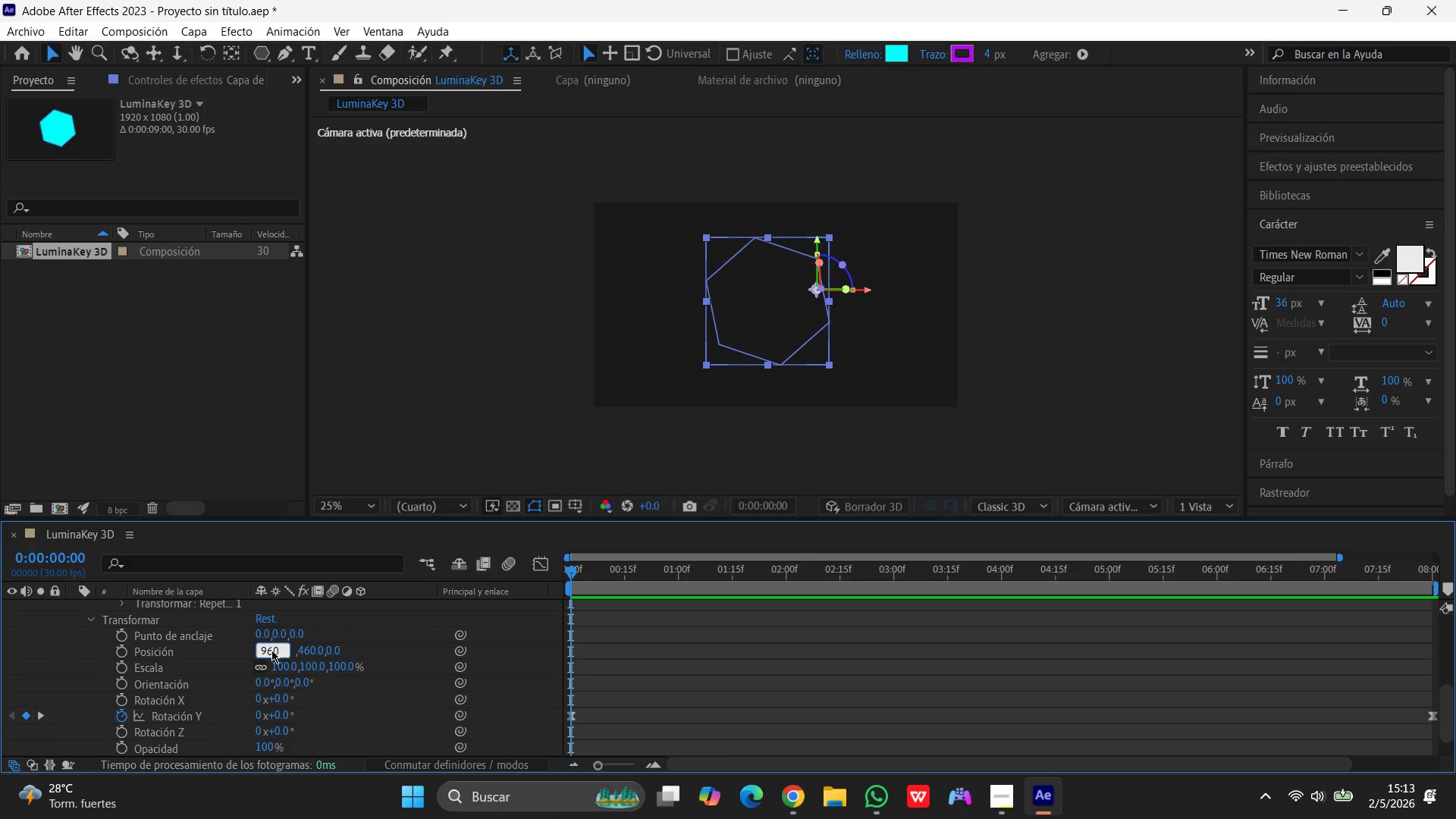 
key(Enter)
 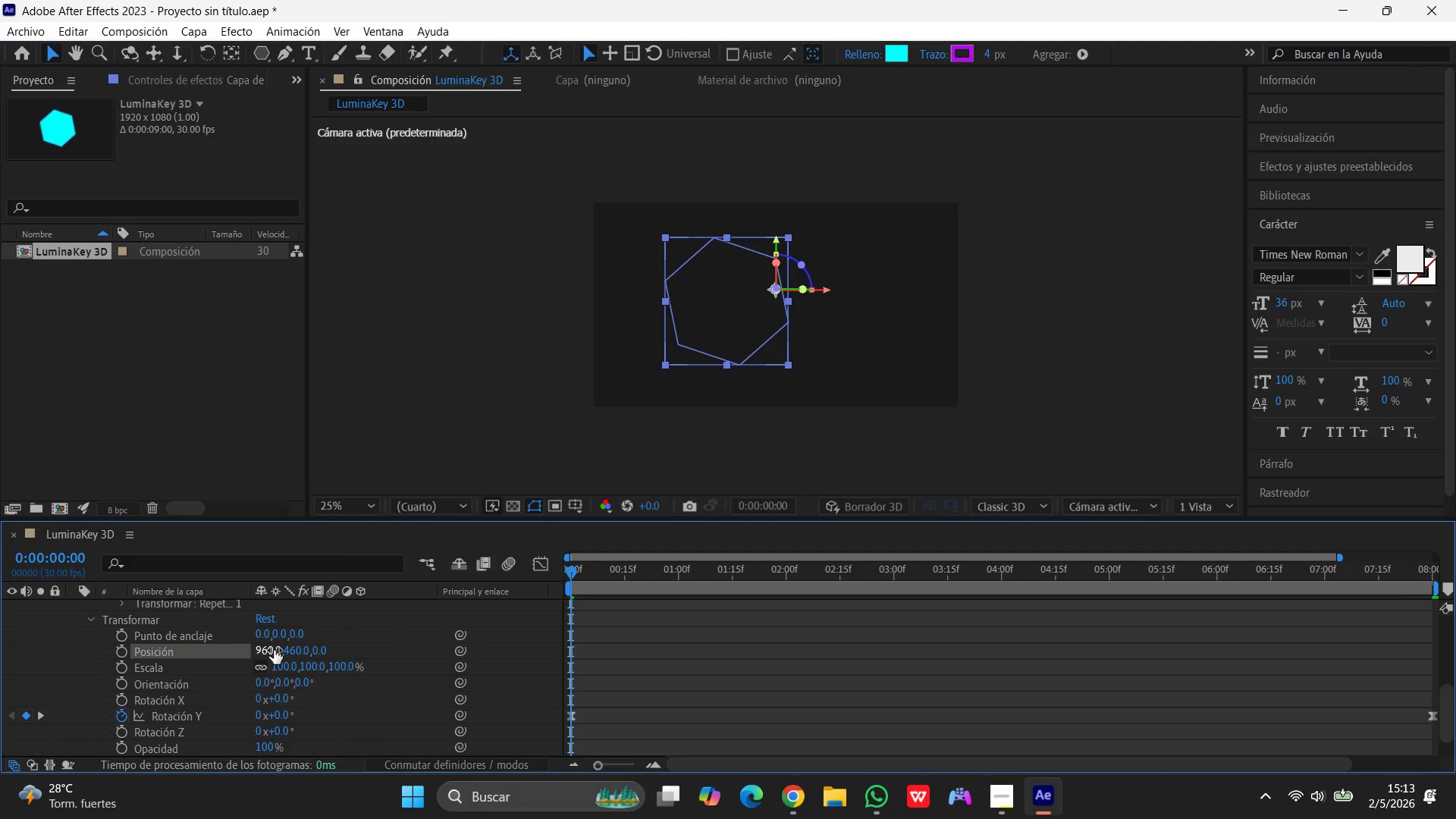 
left_click([308, 643])
 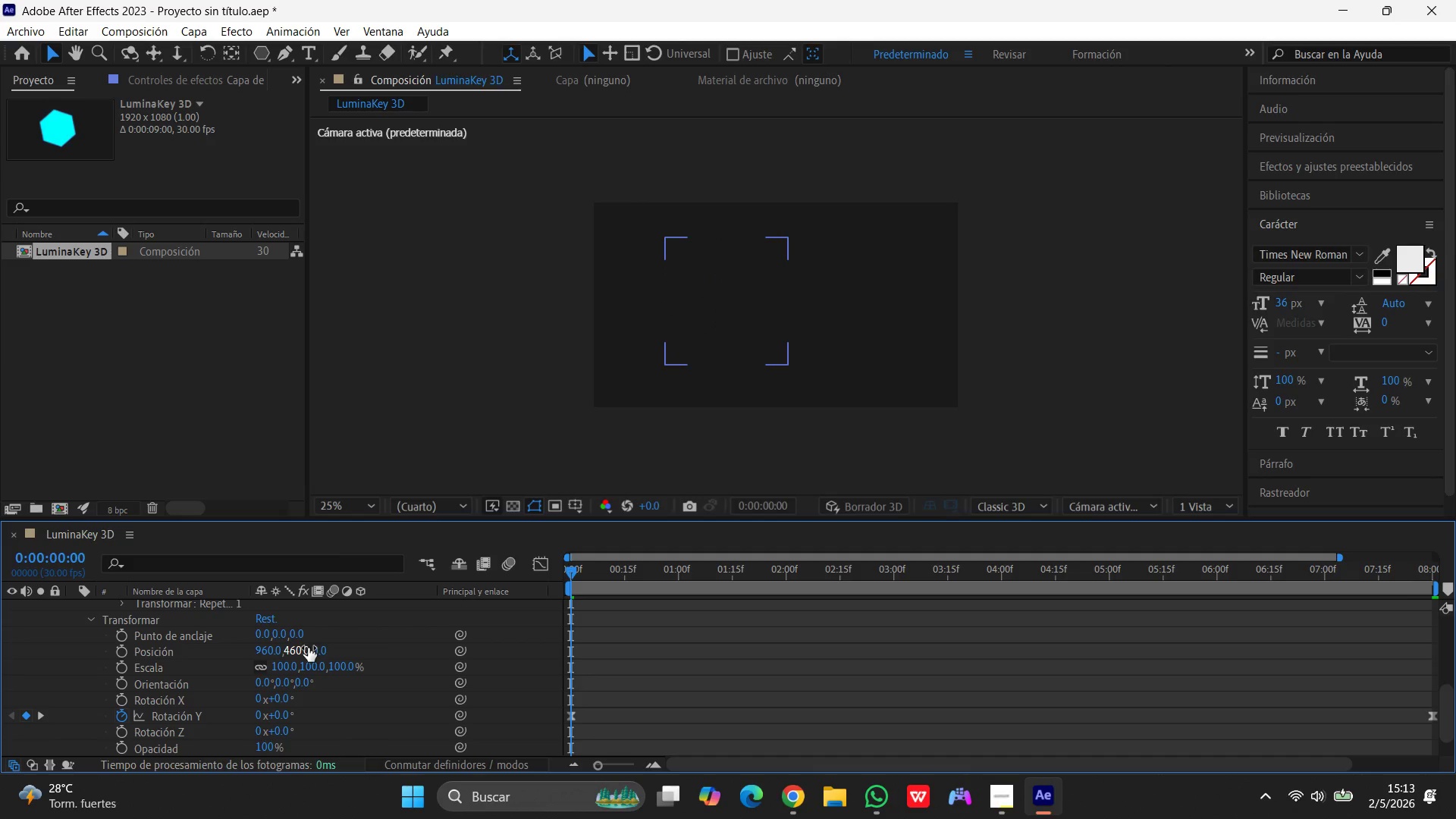 
left_click([308, 648])
 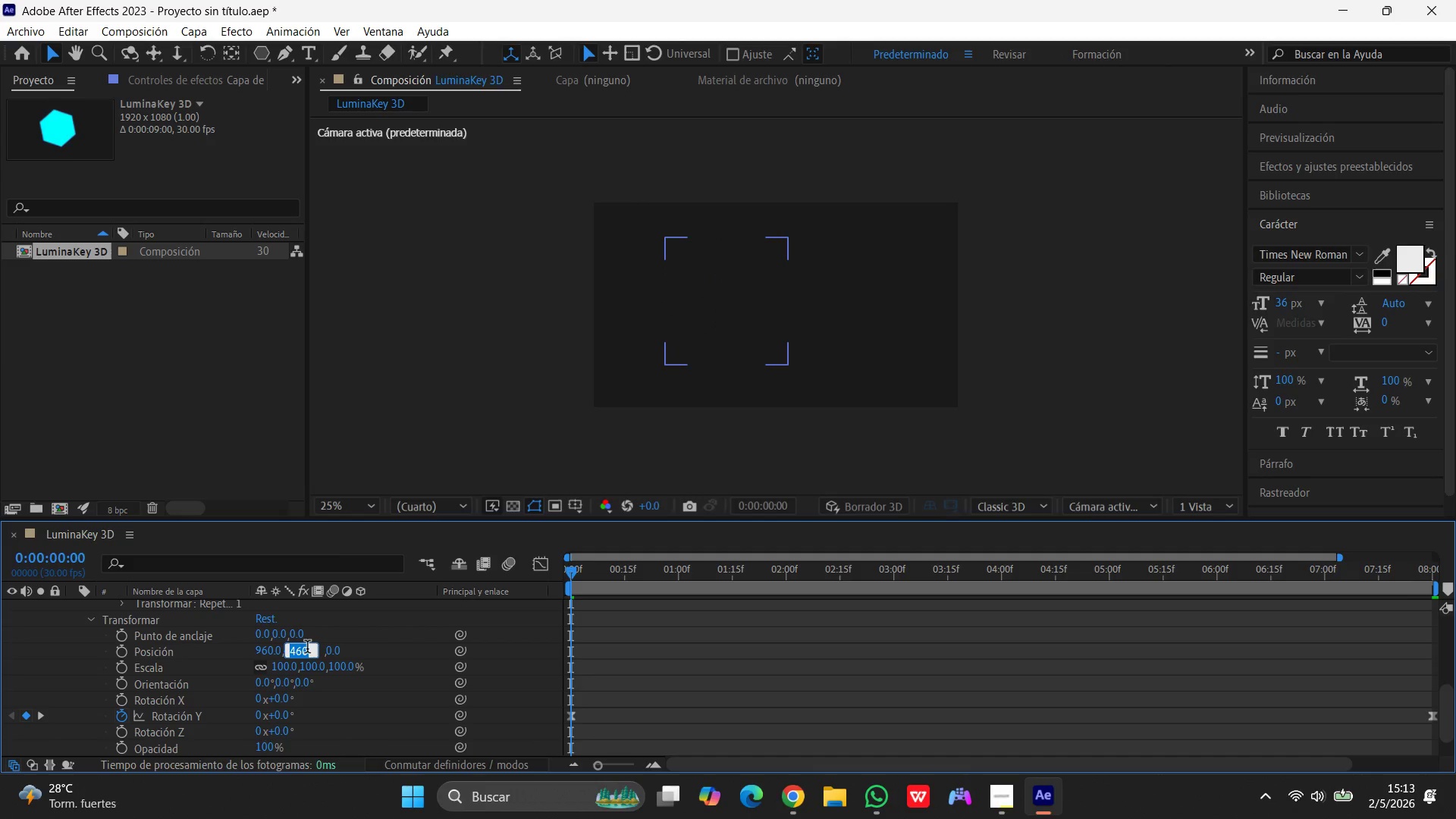 
key(Numpad5)
 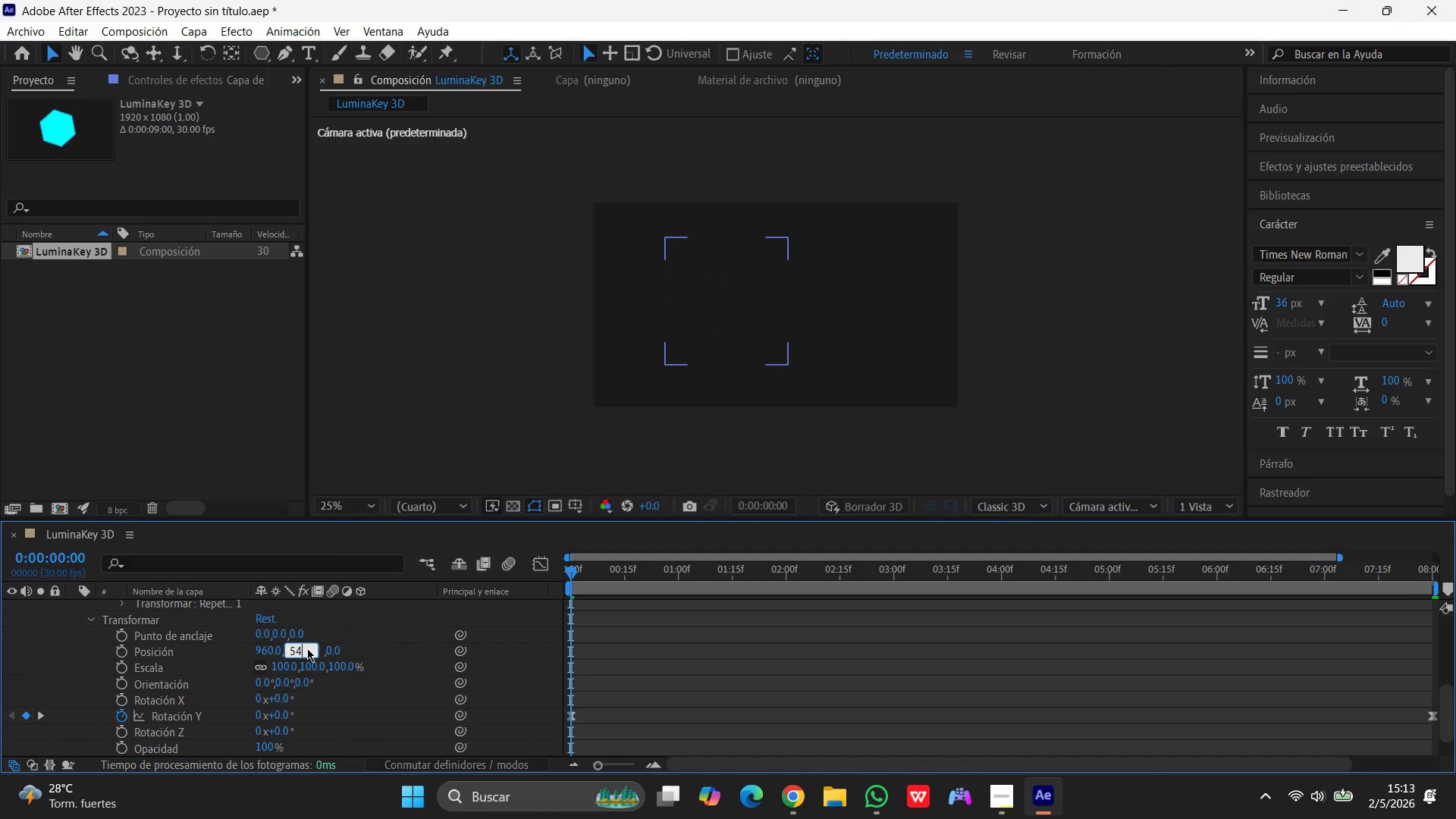 
key(Numpad4)
 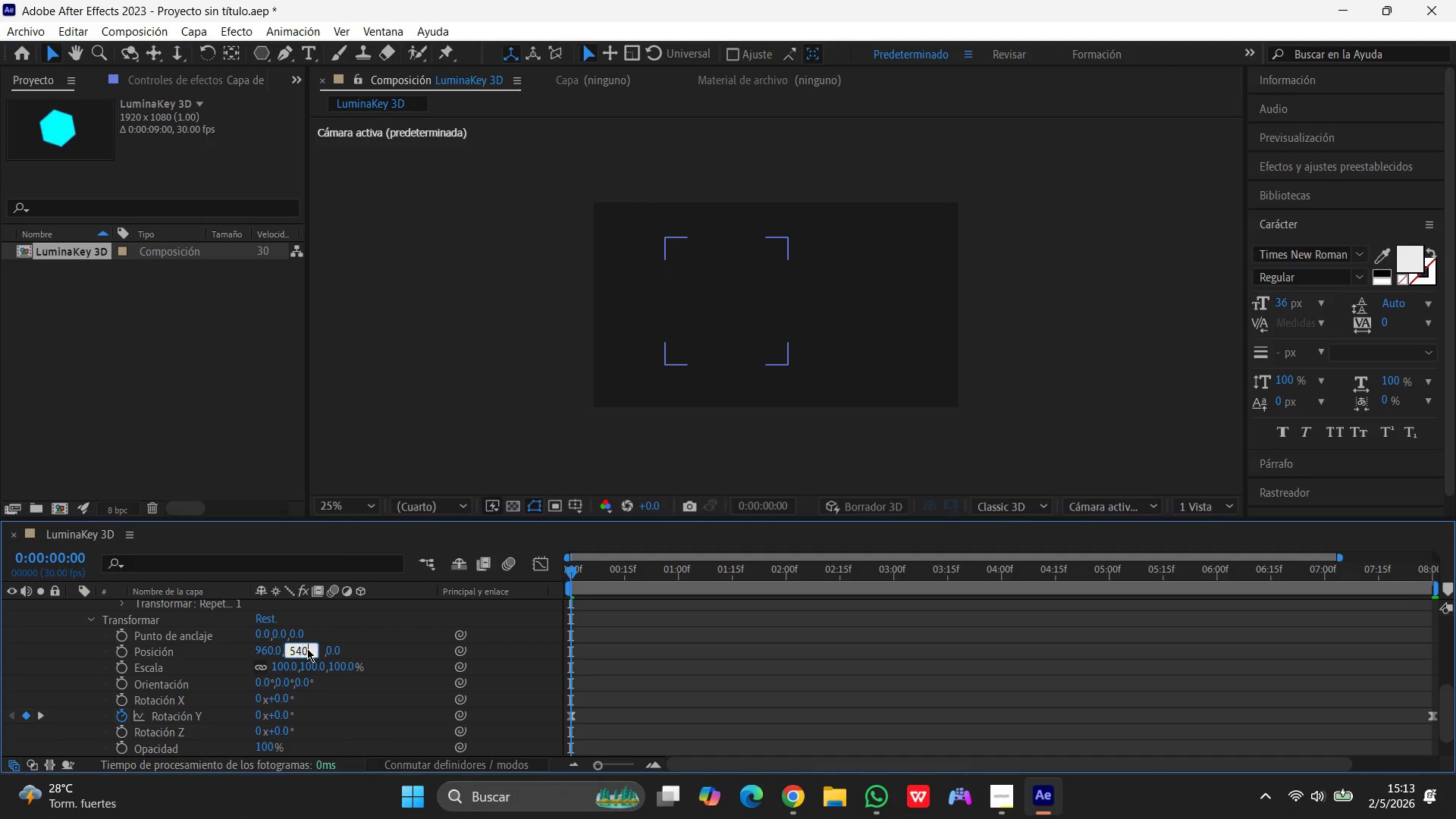 
key(Numpad0)
 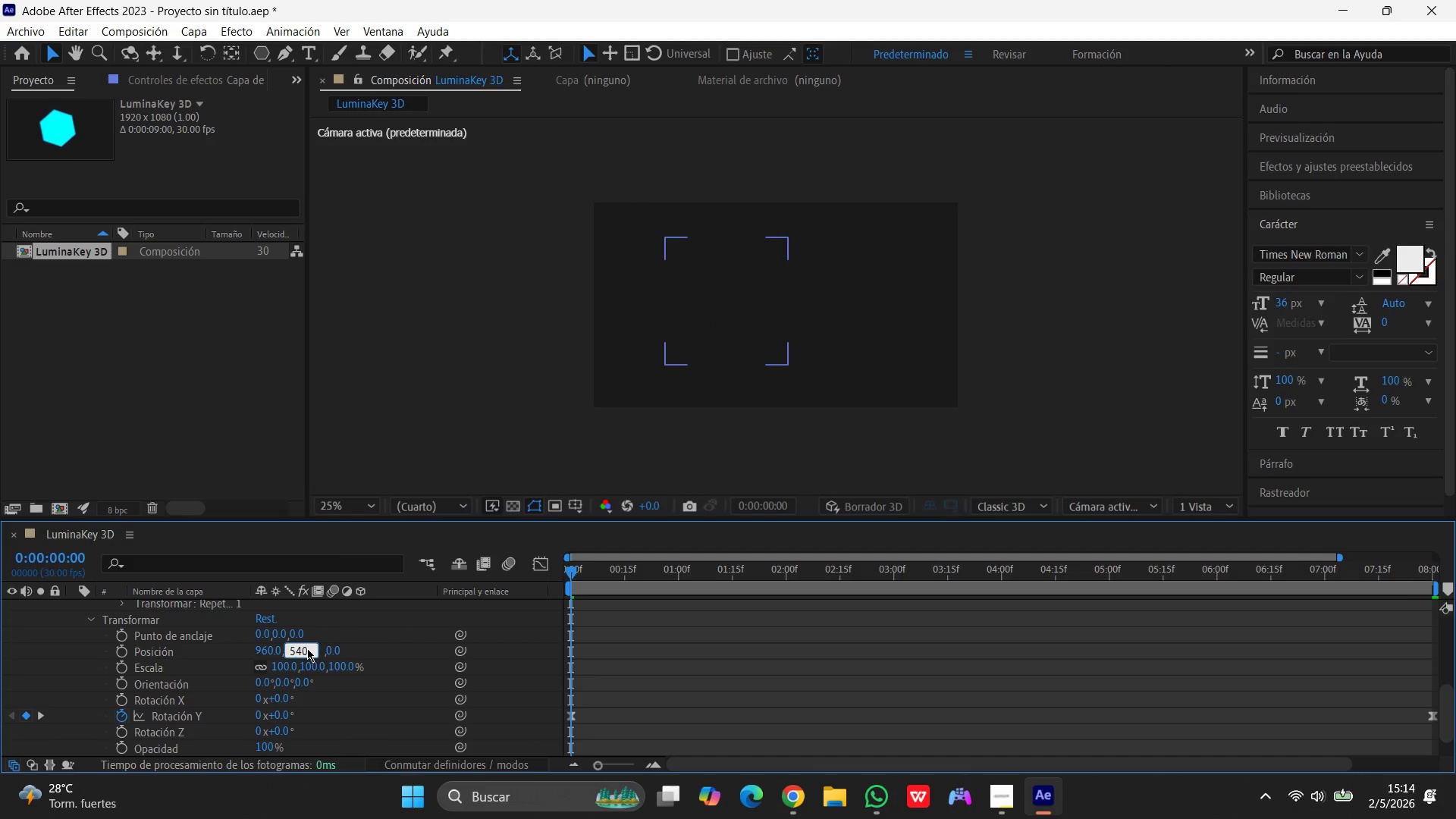 
key(Enter)
 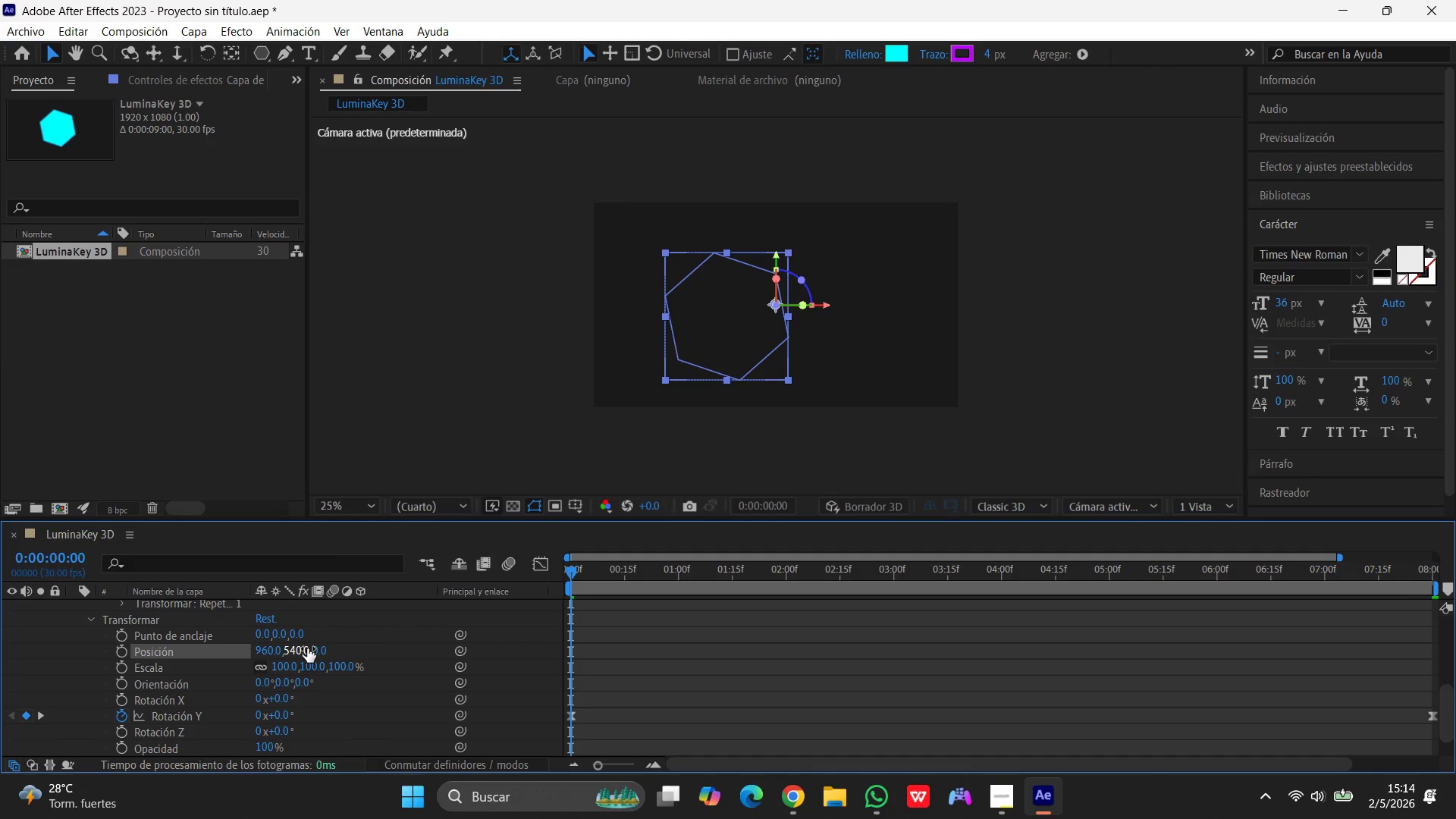 
wait(8.05)
 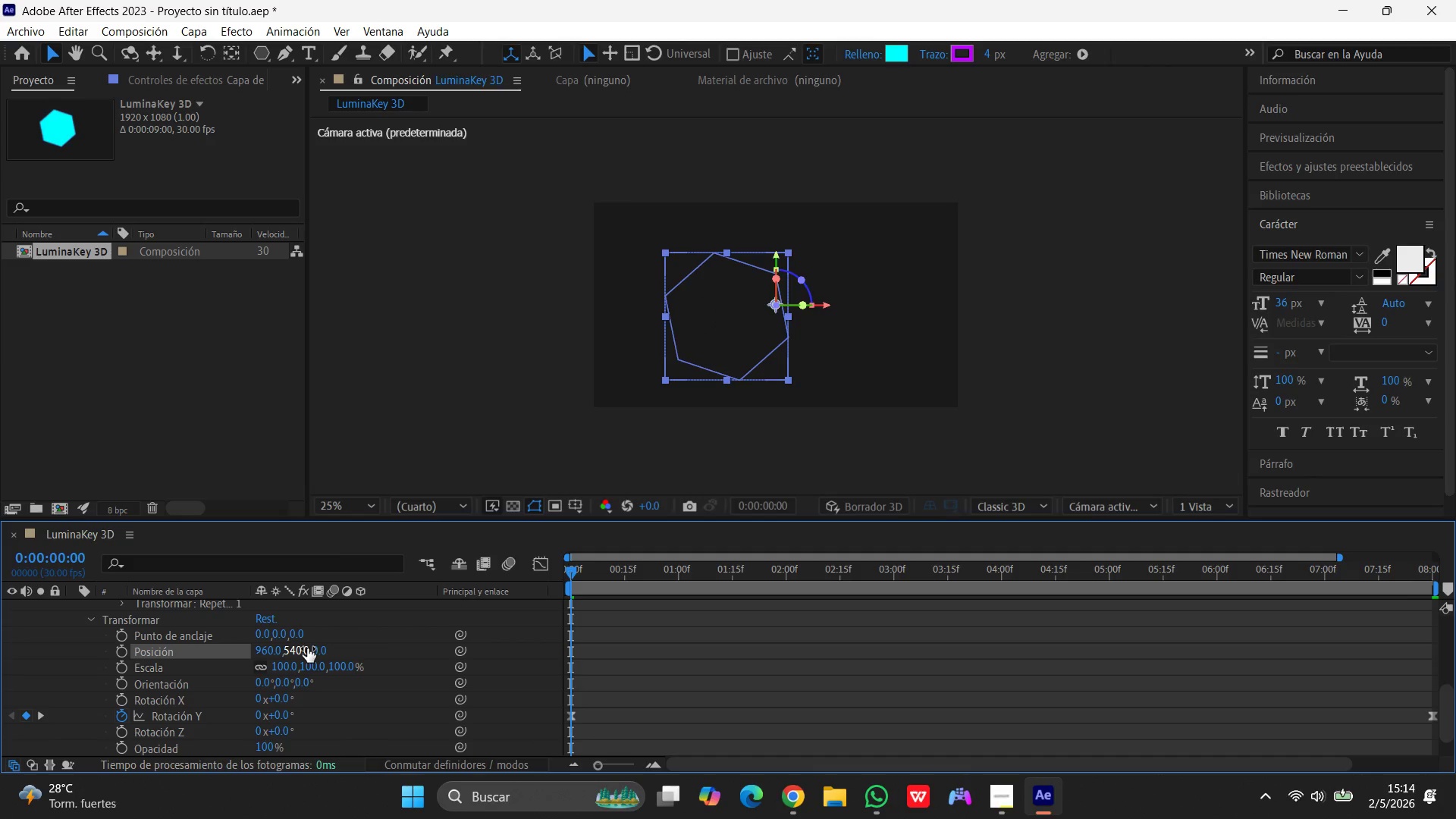 
mouse_move([492, 592])
 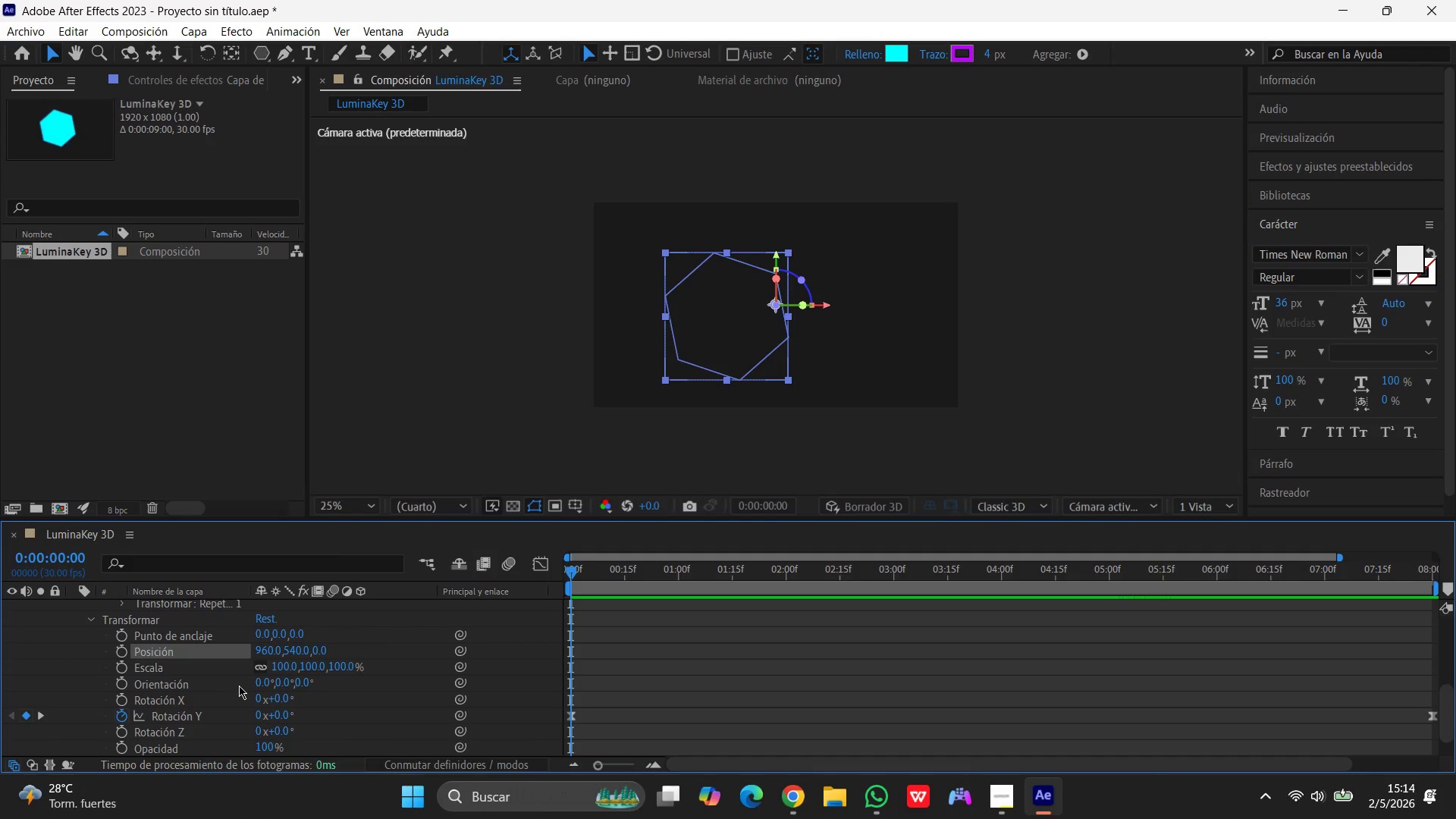 
scroll: coordinate [239, 686], scroll_direction: up, amount: 1.0
 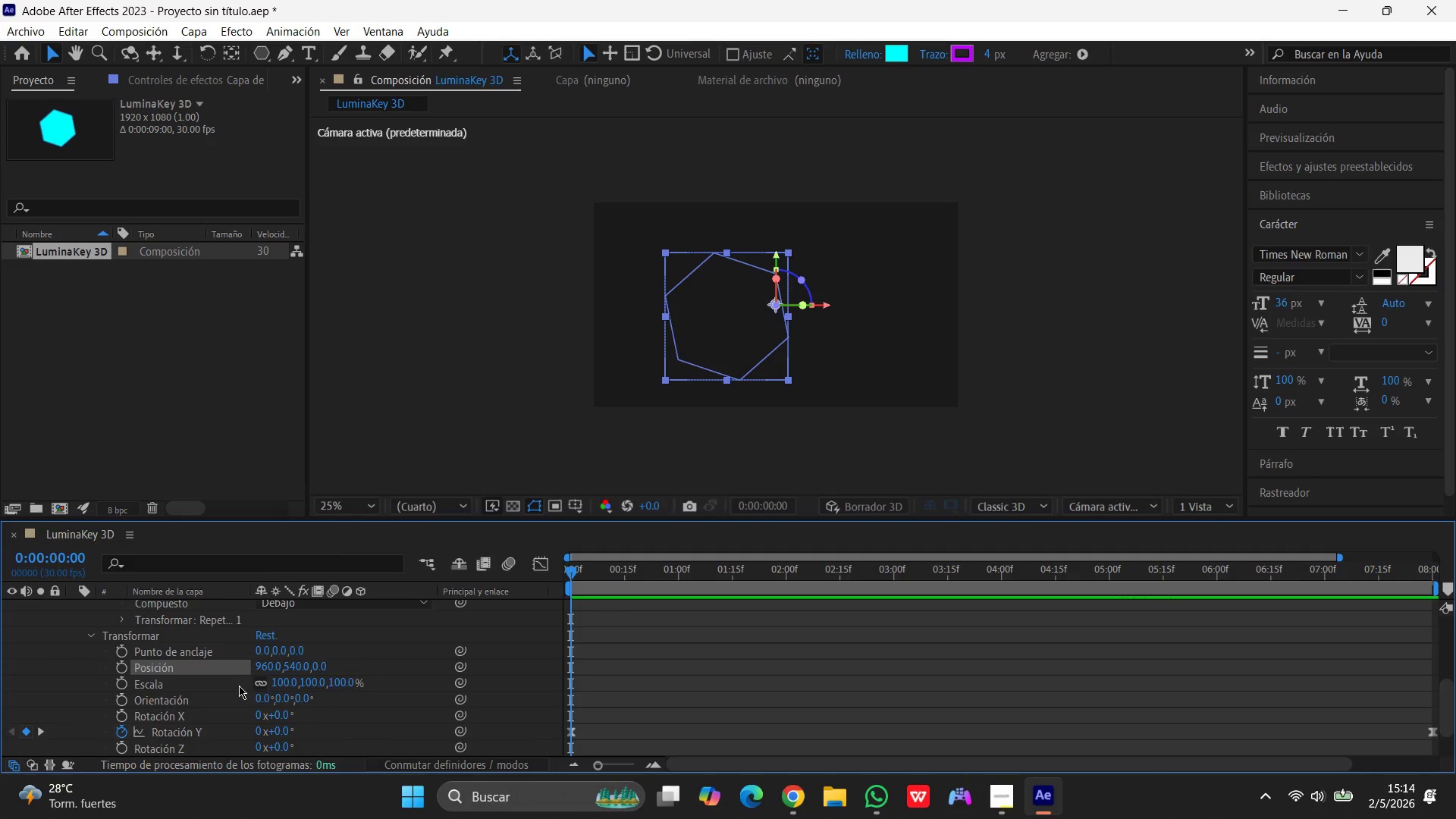 
scroll: coordinate [239, 686], scroll_direction: none, amount: 0.0
 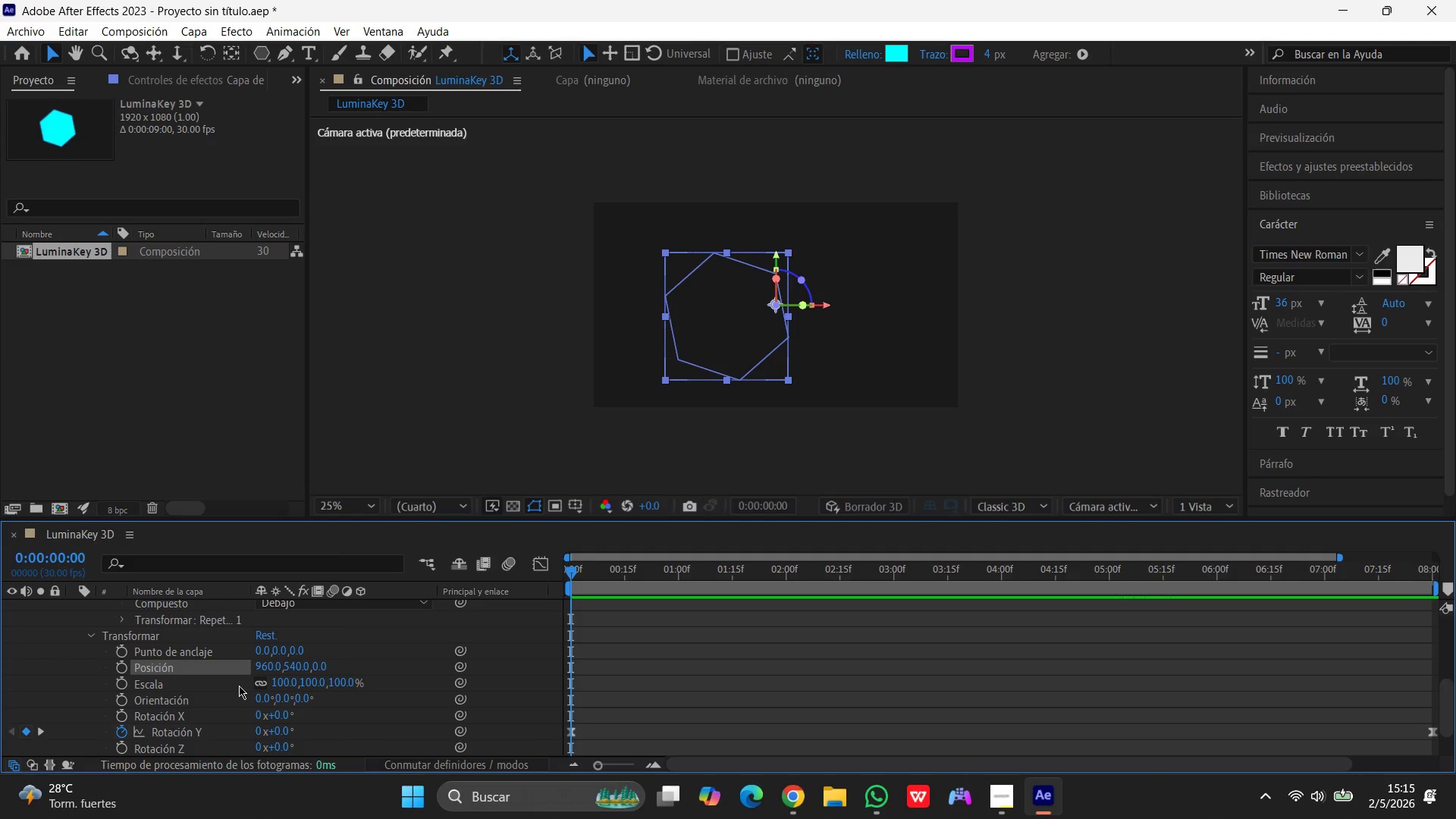 
wait(67.09)
 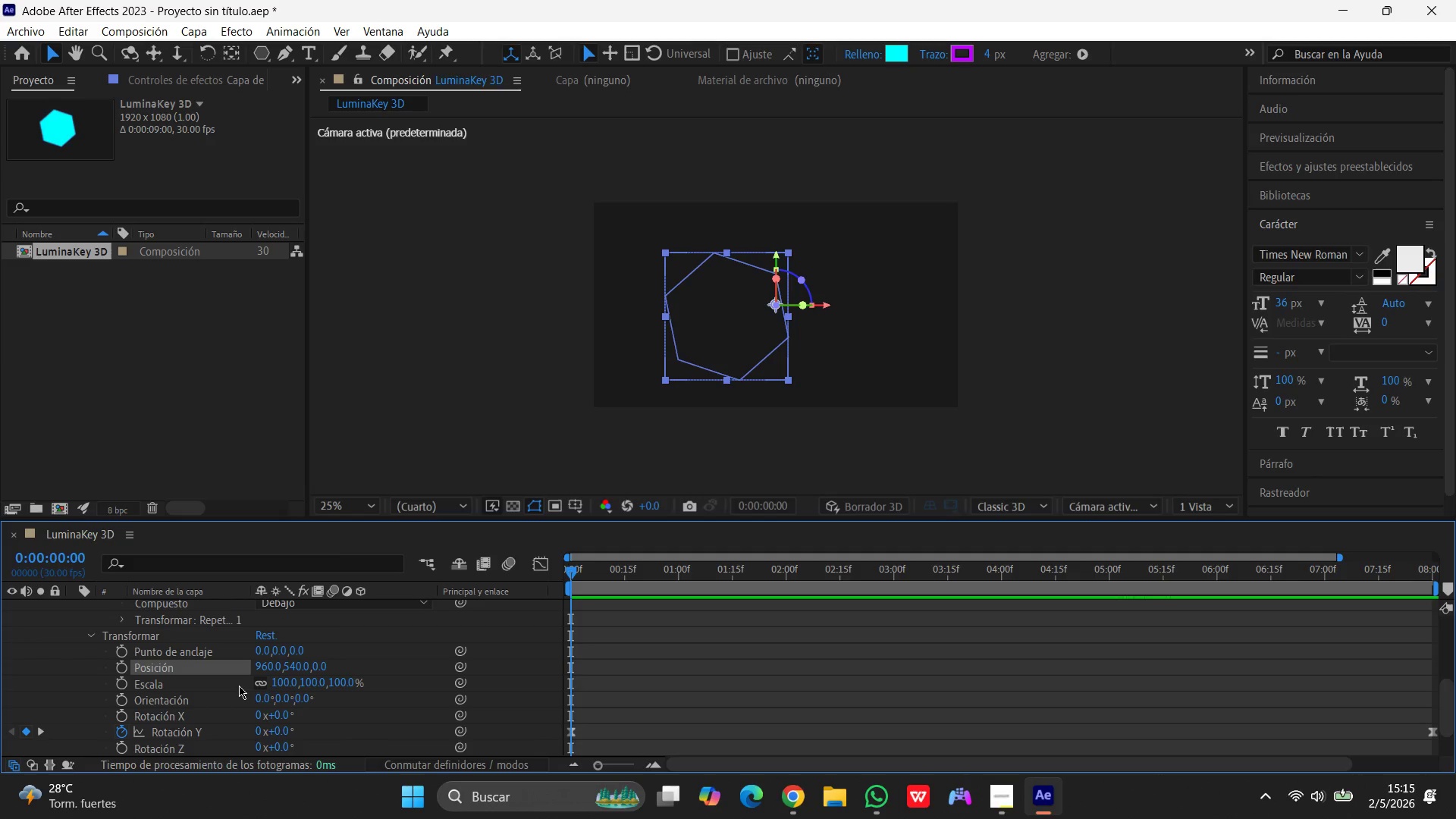 
left_click([374, 133])
 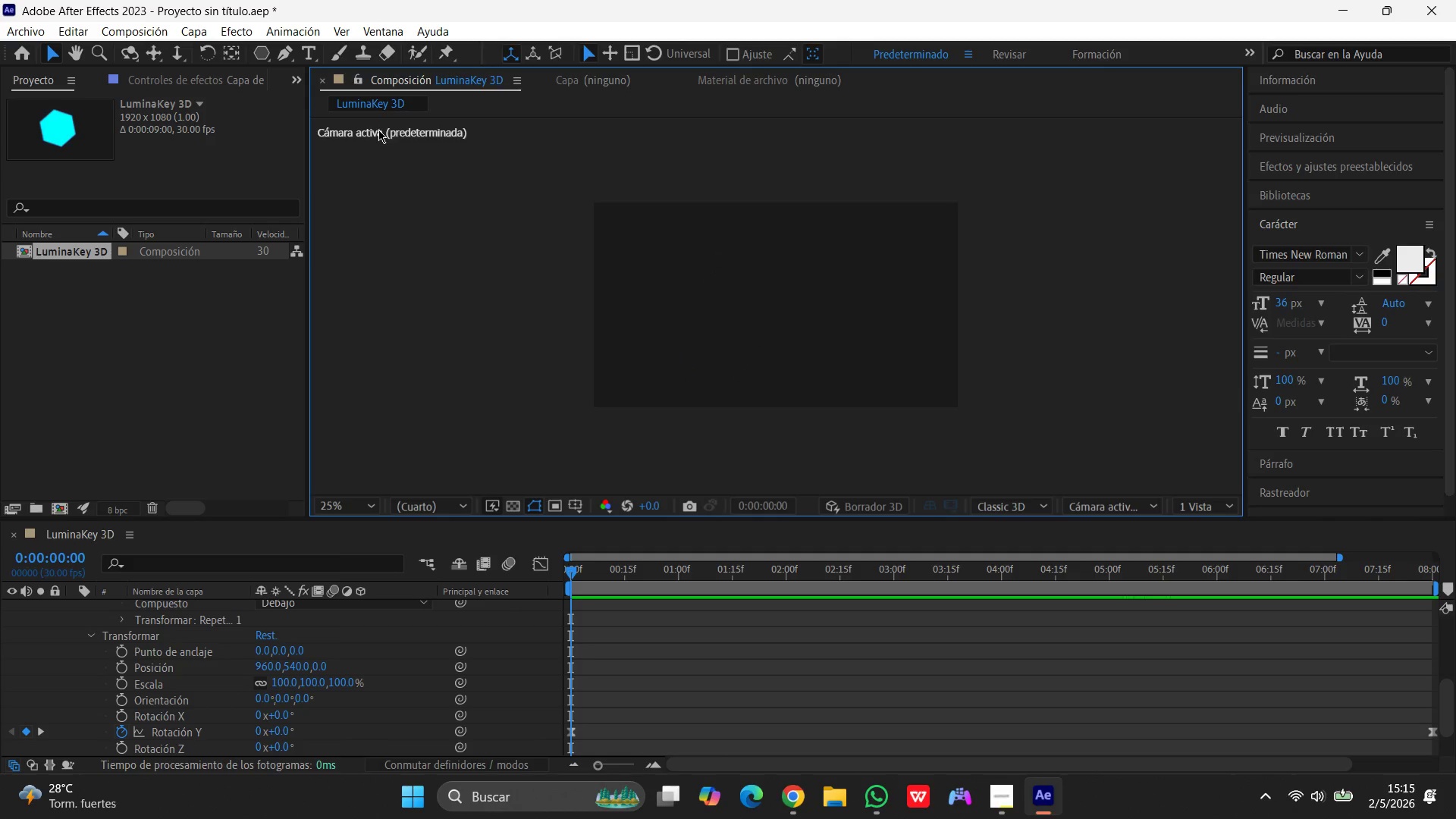 
double_click([378, 130])
 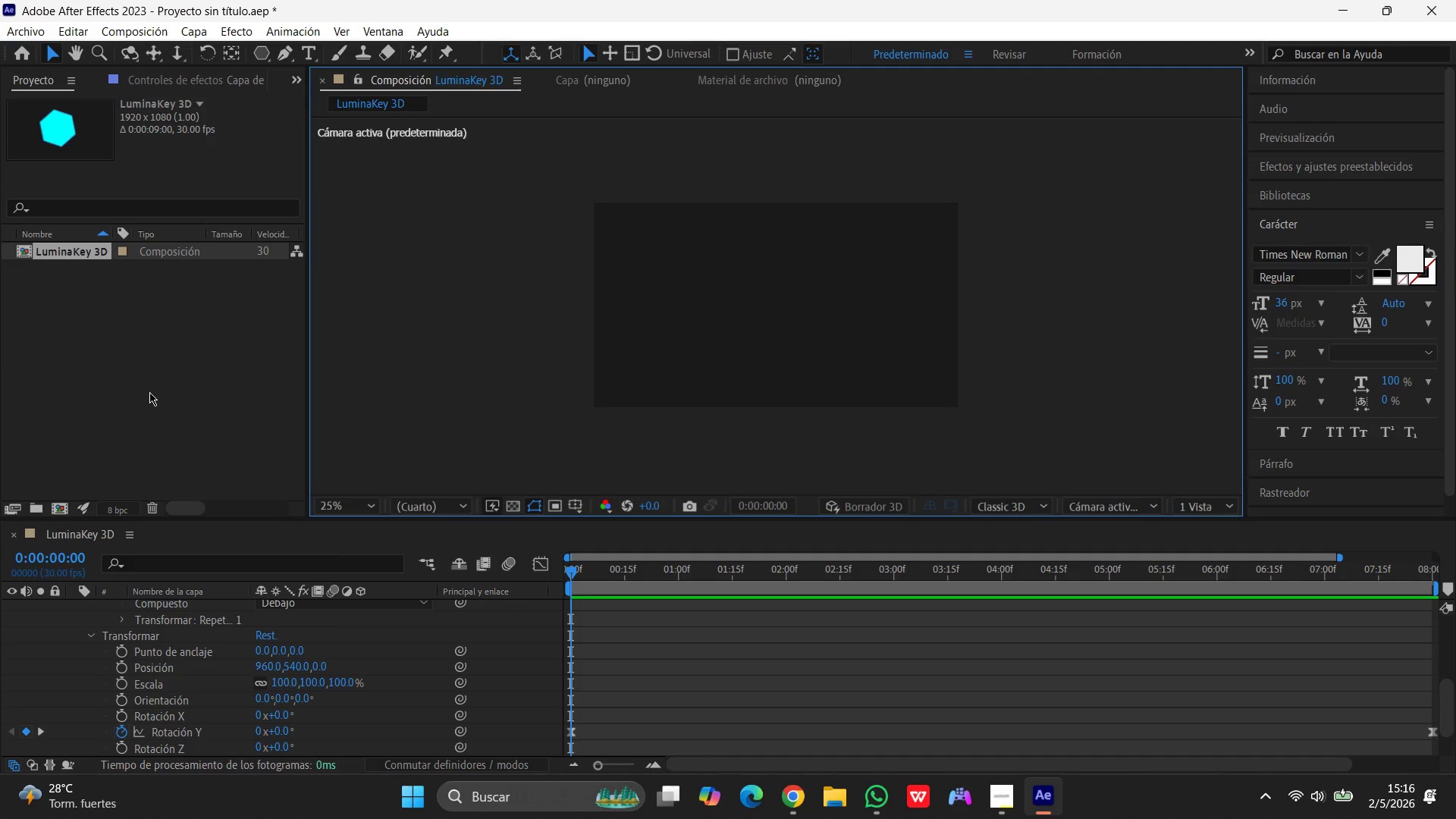 
wait(54.09)
 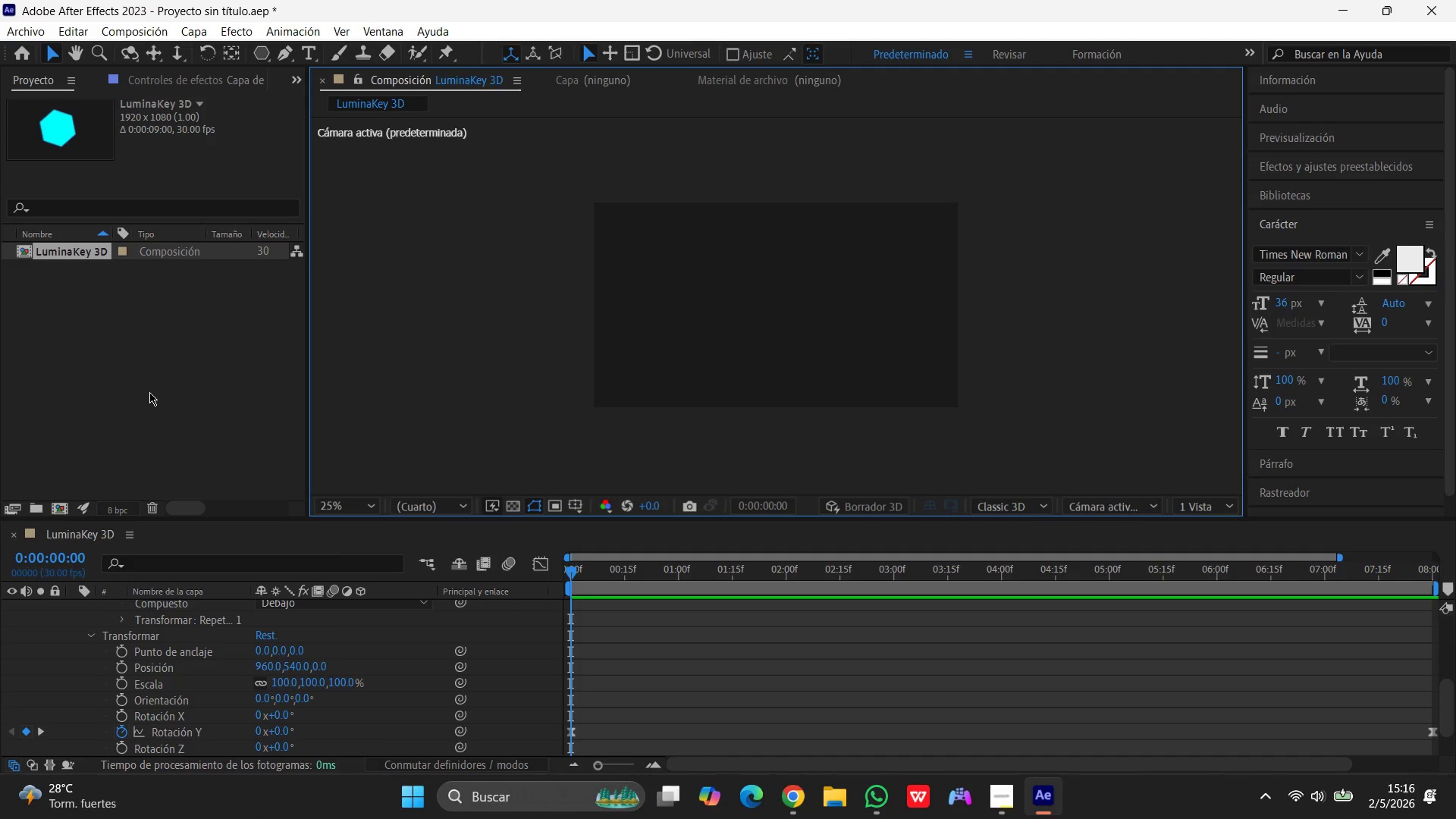 
scroll: coordinate [110, 578], scroll_direction: up, amount: 7.0
 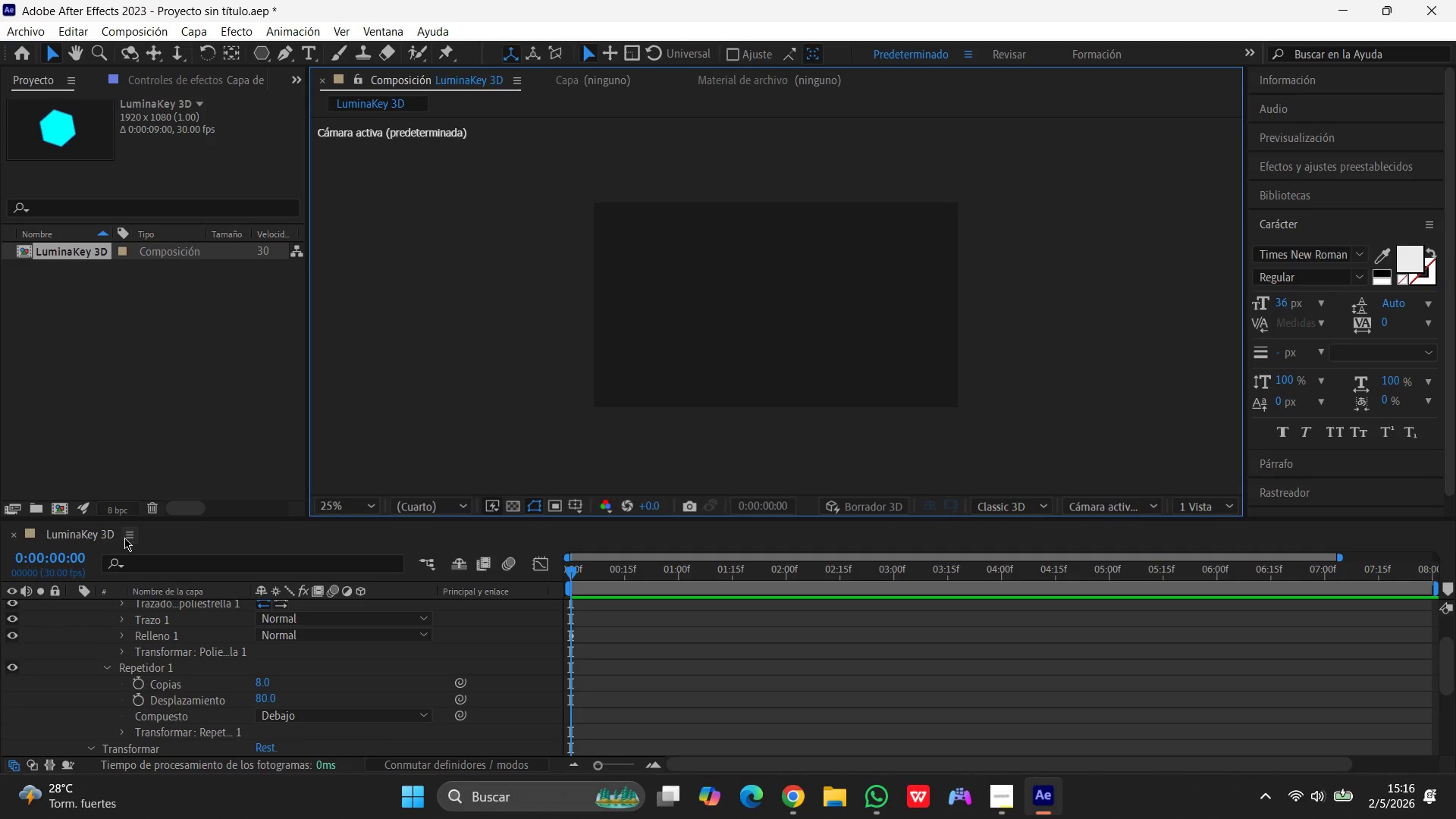 
left_click([126, 538])
 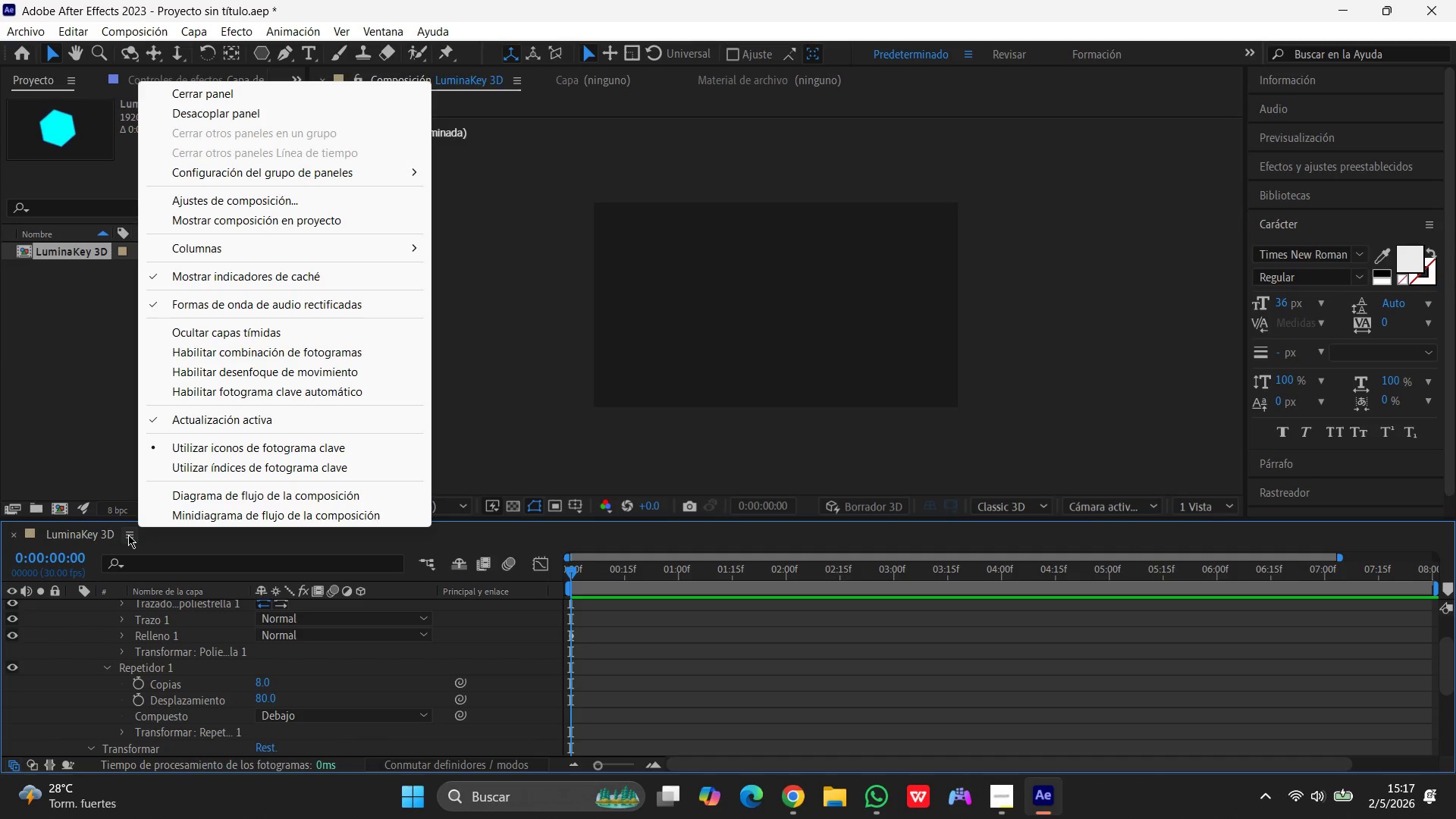 
wait(66.06)
 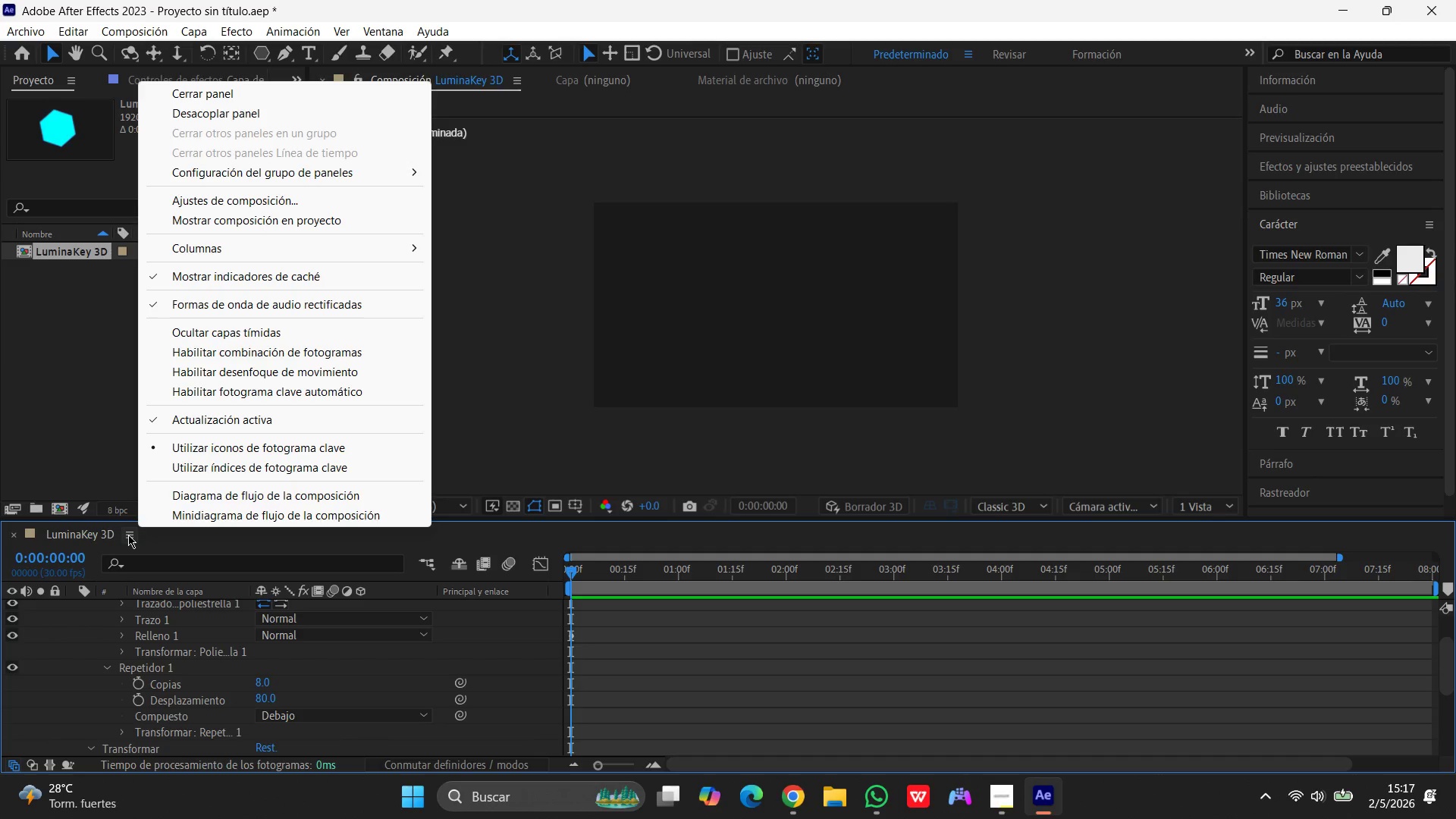 
scroll: coordinate [385, 651], scroll_direction: up, amount: 7.0
 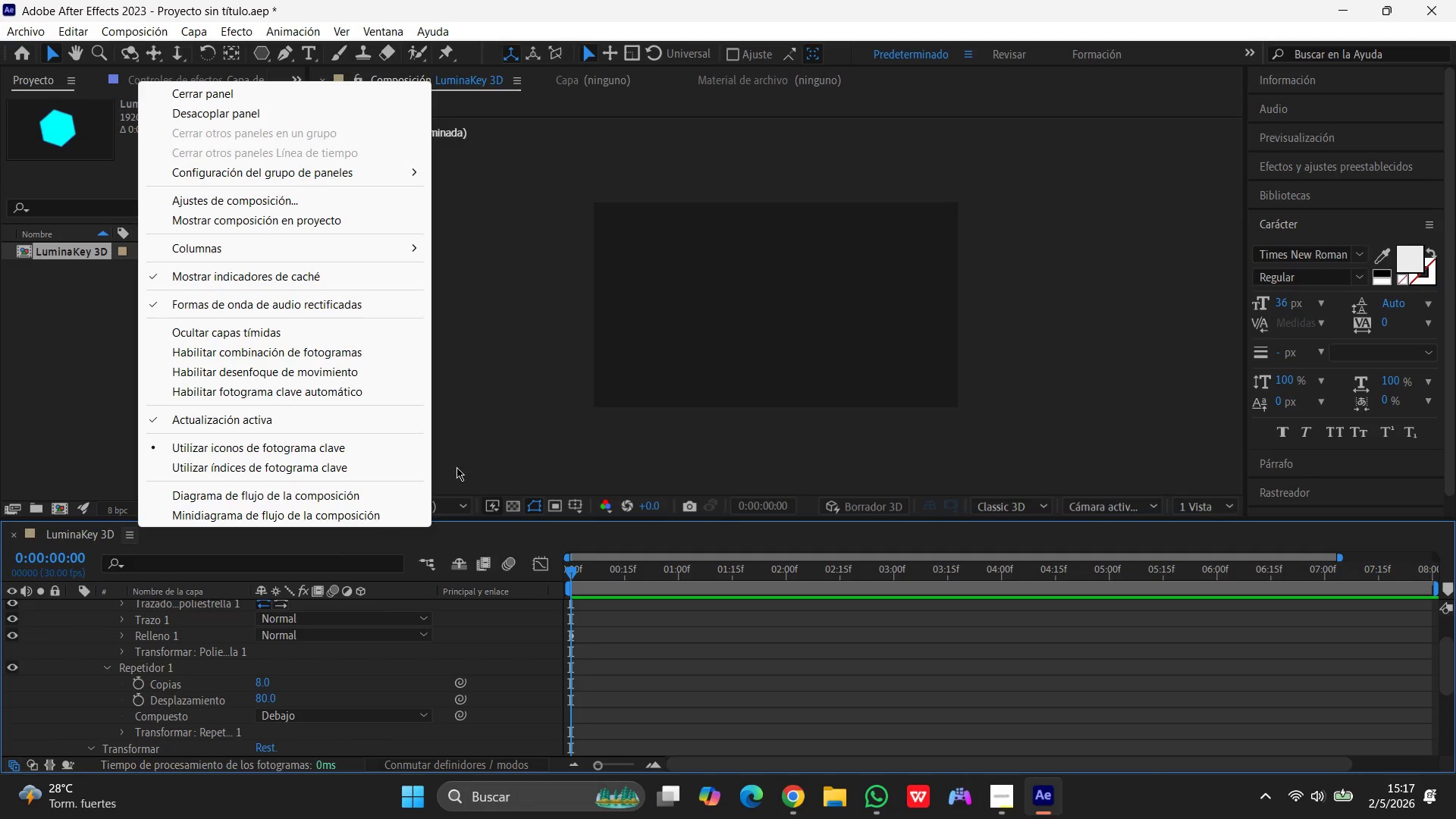 
left_click([526, 441])
 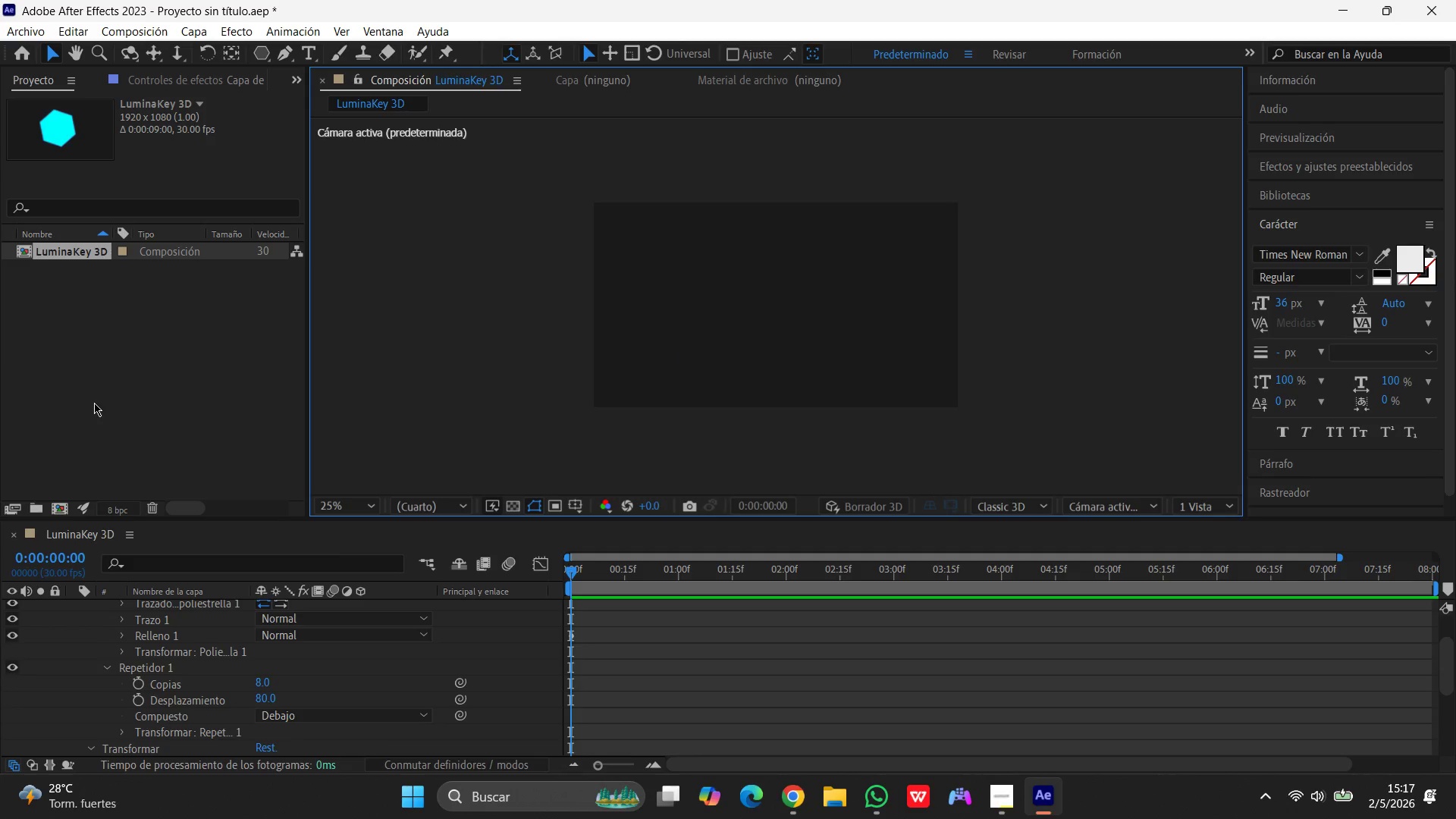 
wait(29.47)
 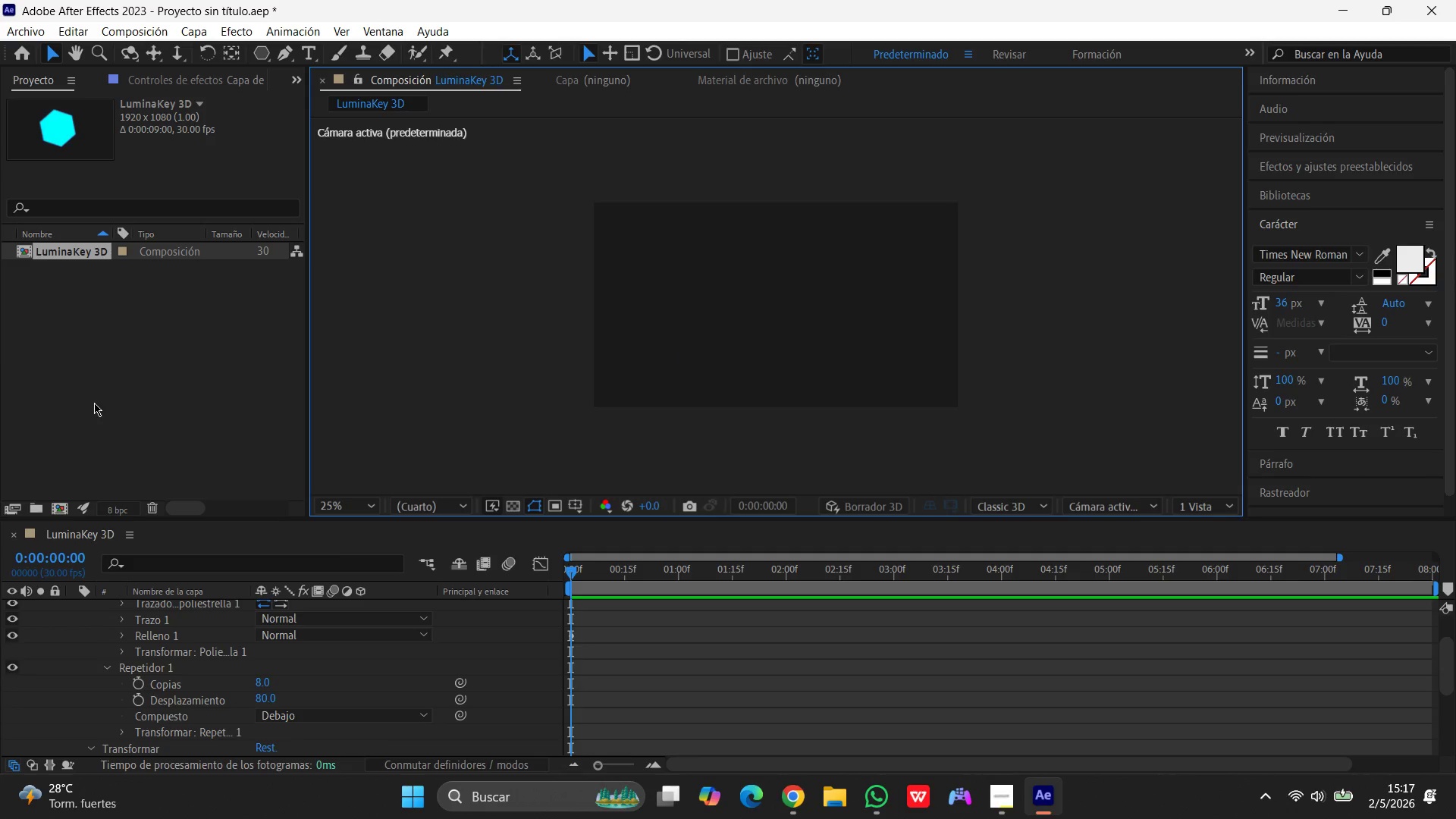 
mouse_move([489, 500])
 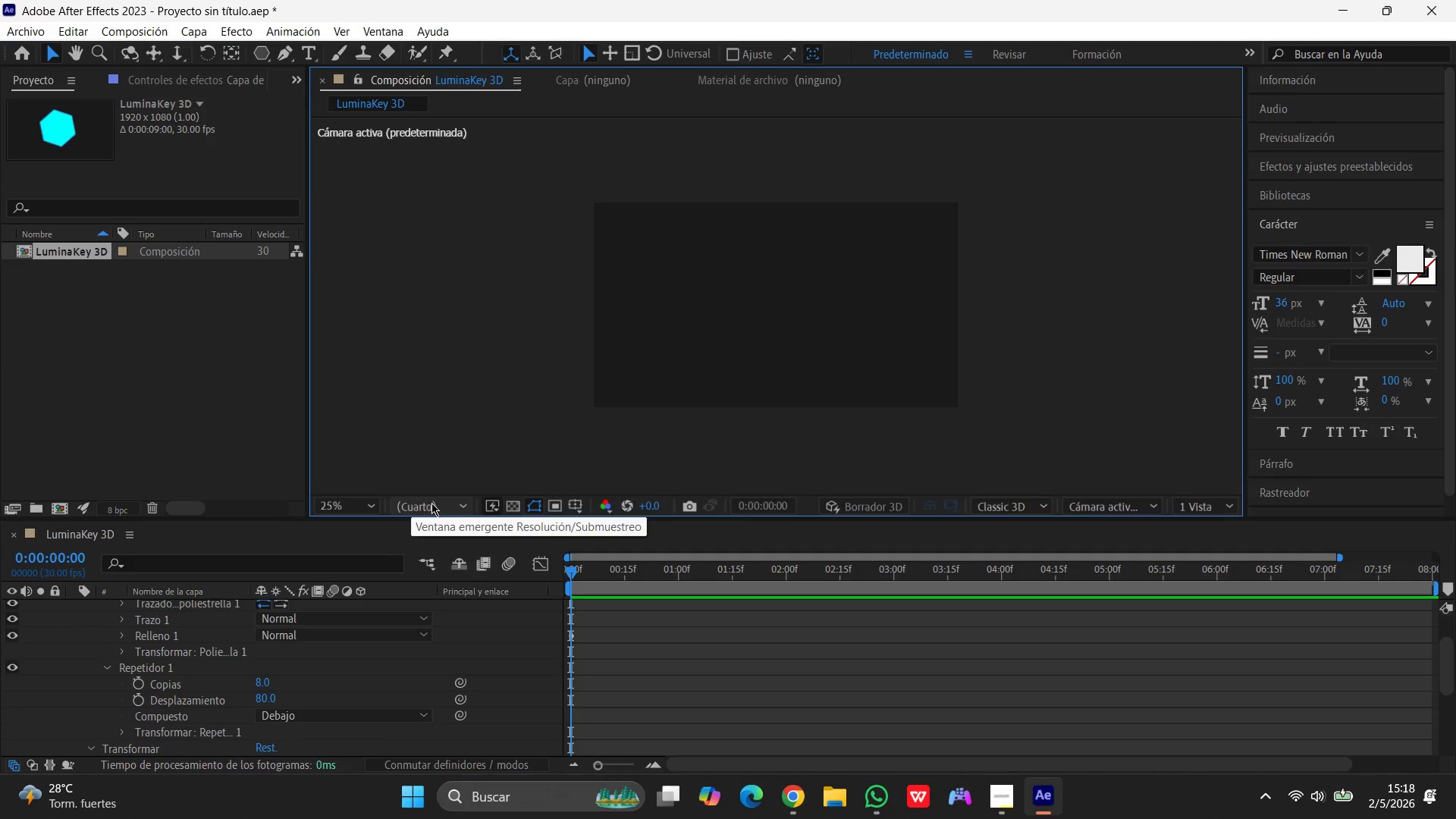 
left_click([1156, 511])
 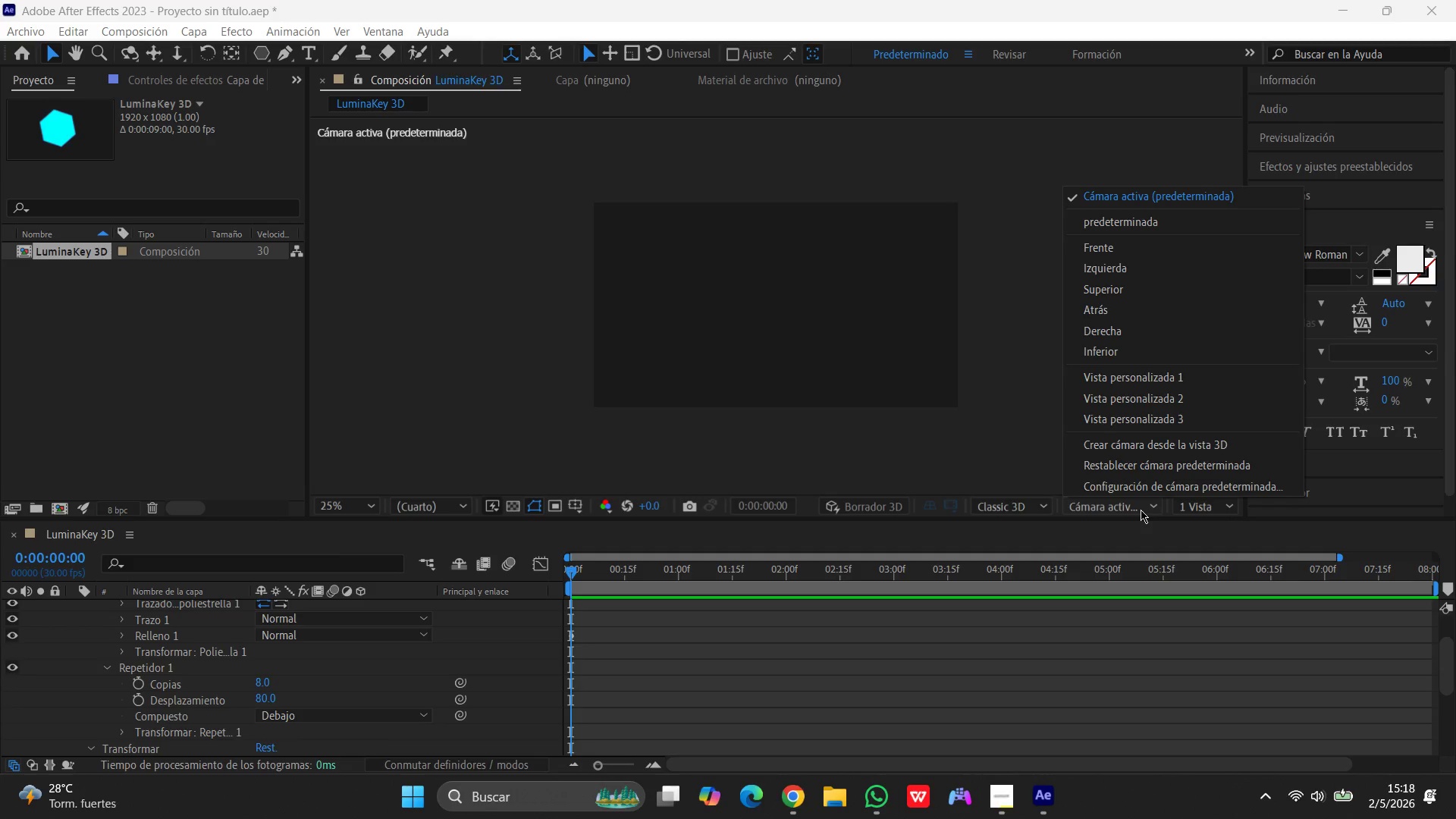 
wait(12.0)
 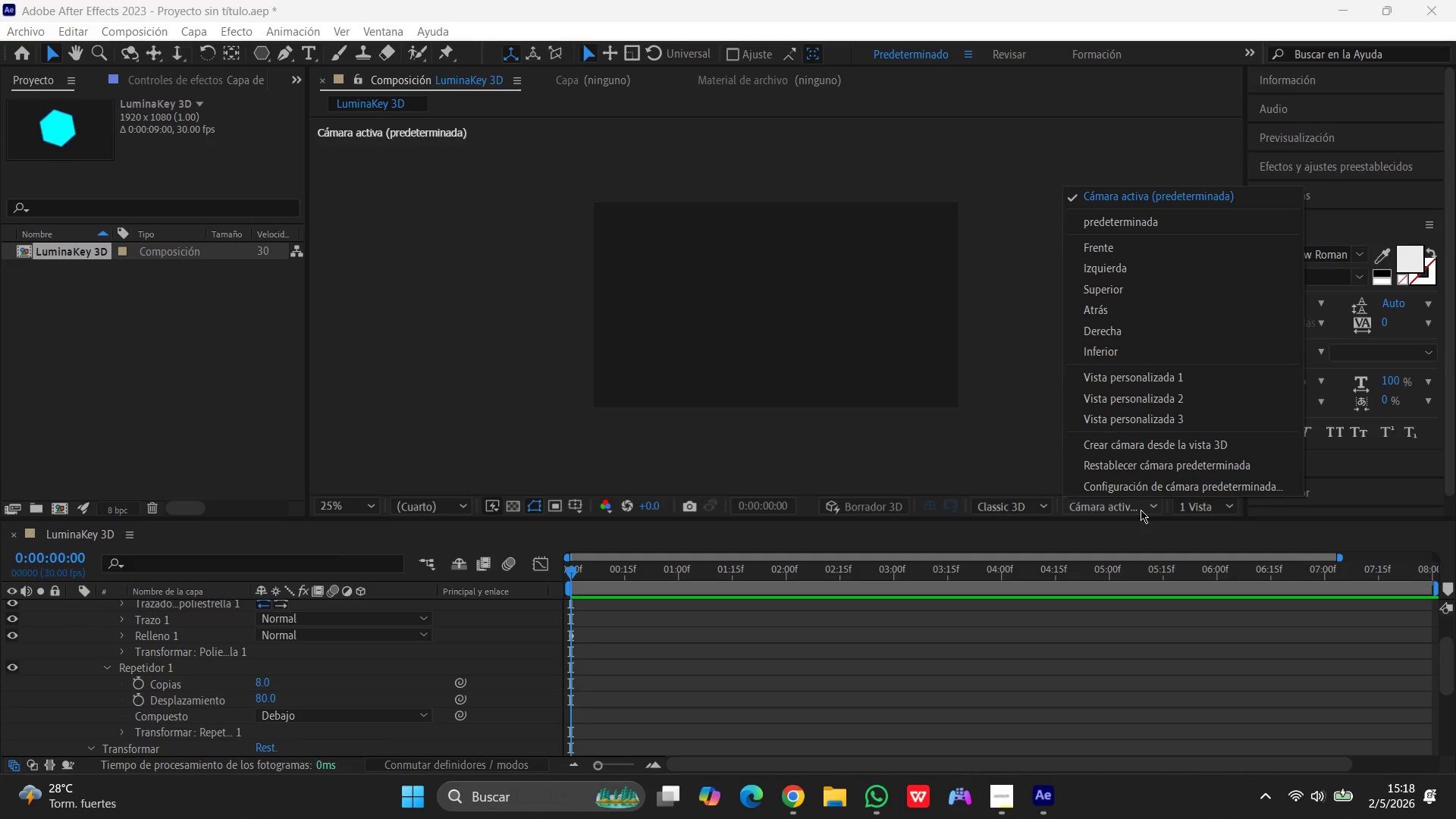 
left_click([1122, 249])
 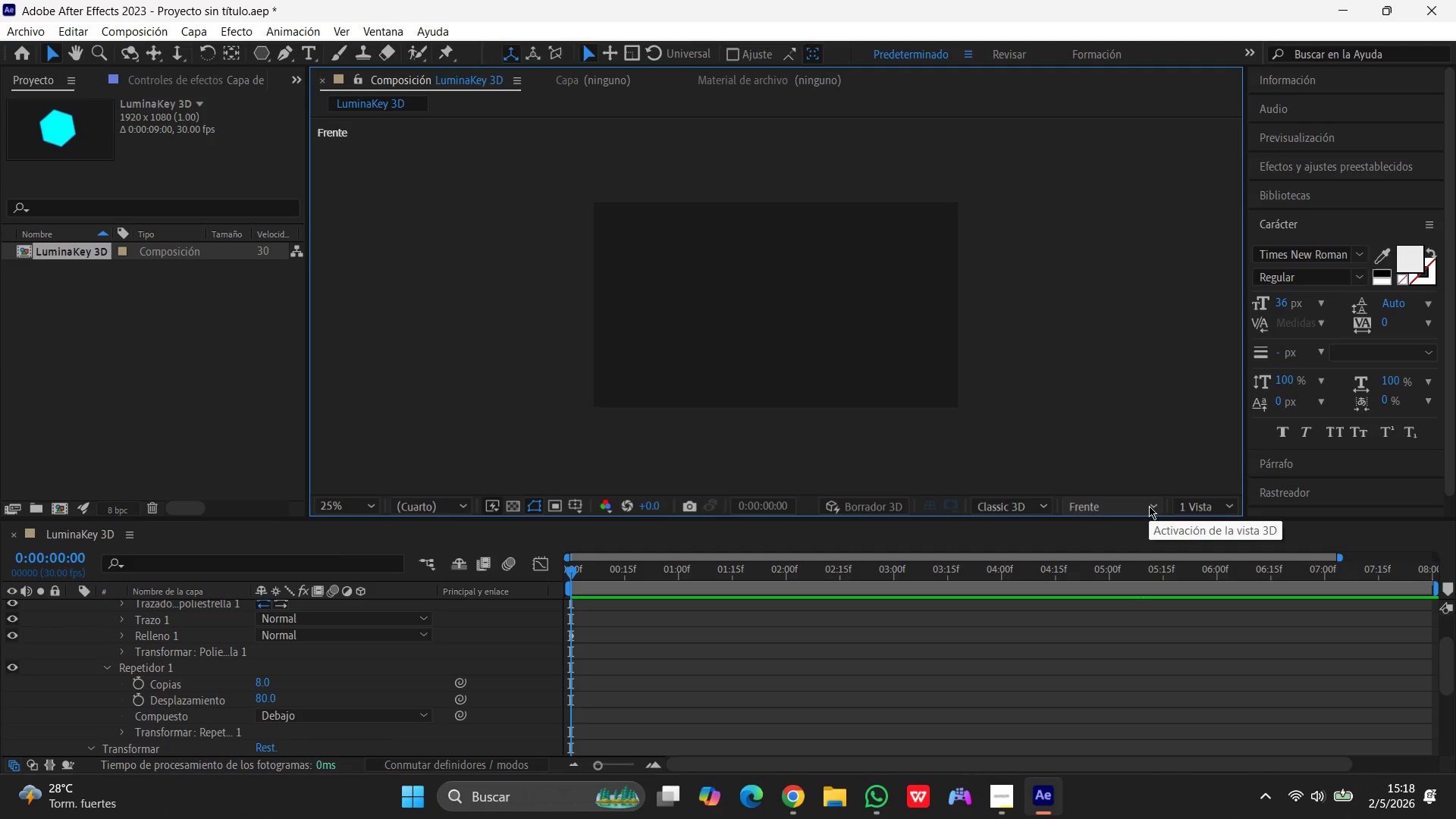 
wait(16.5)
 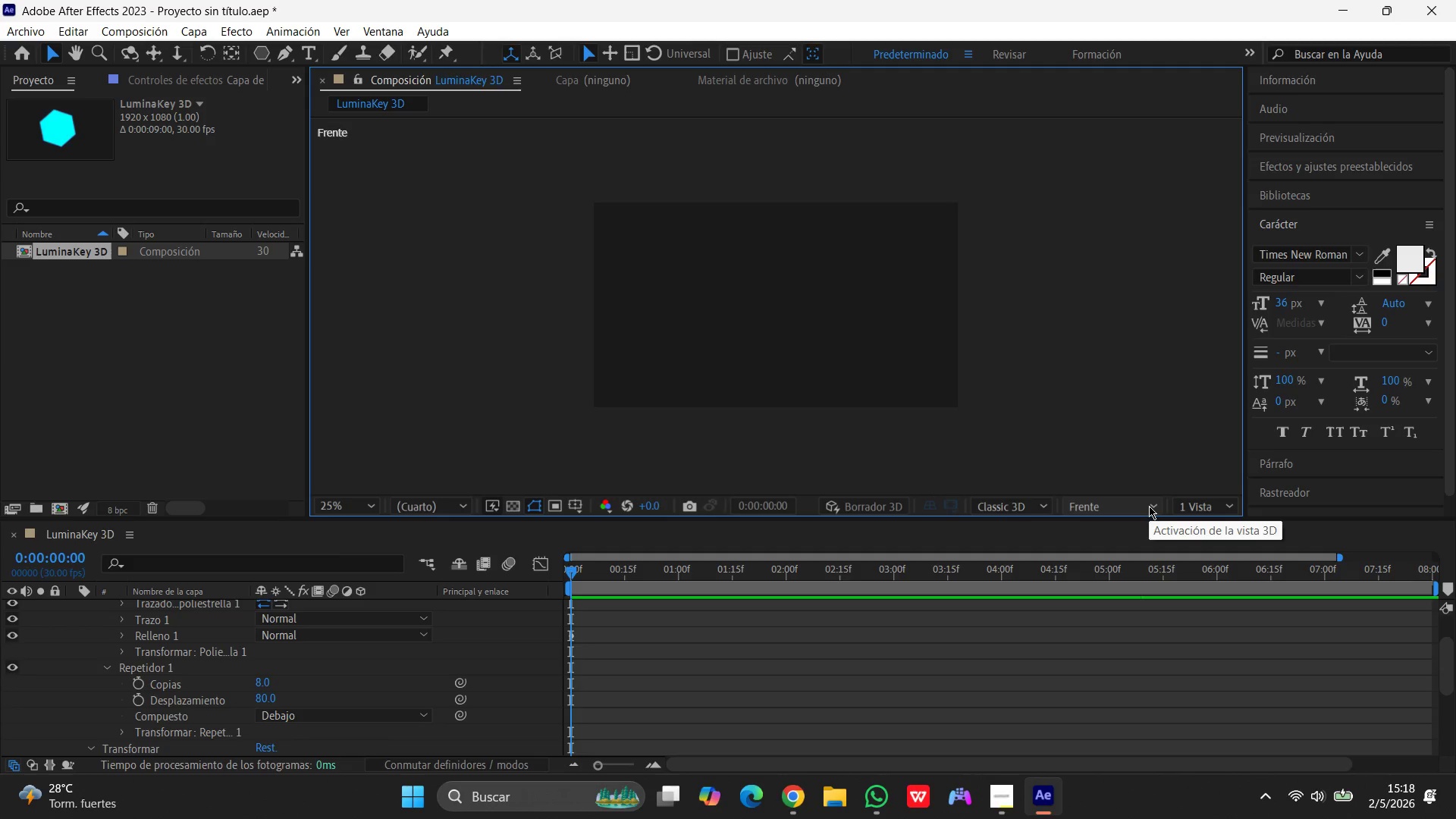 
key(Space)
 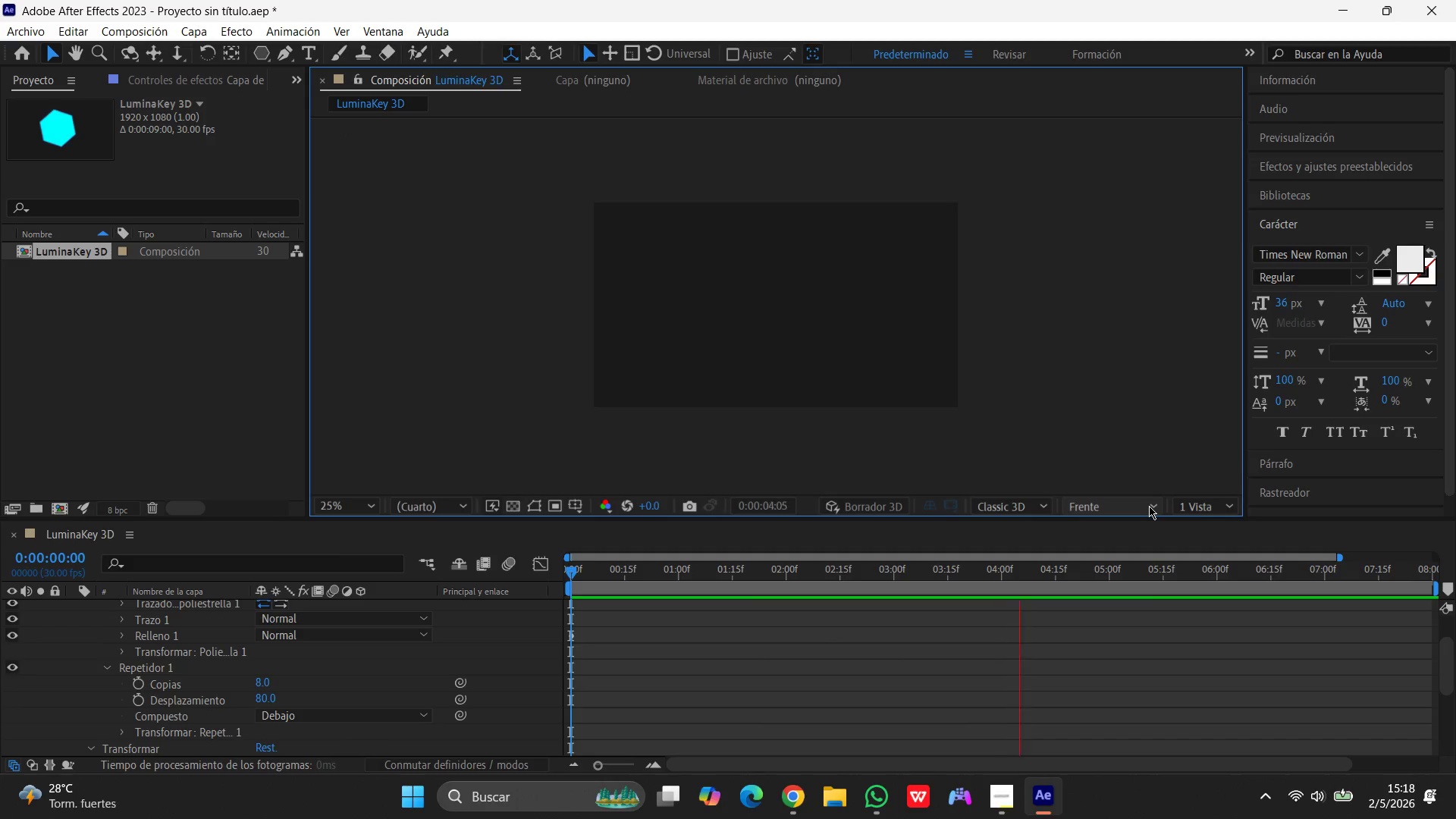 
wait(9.58)
 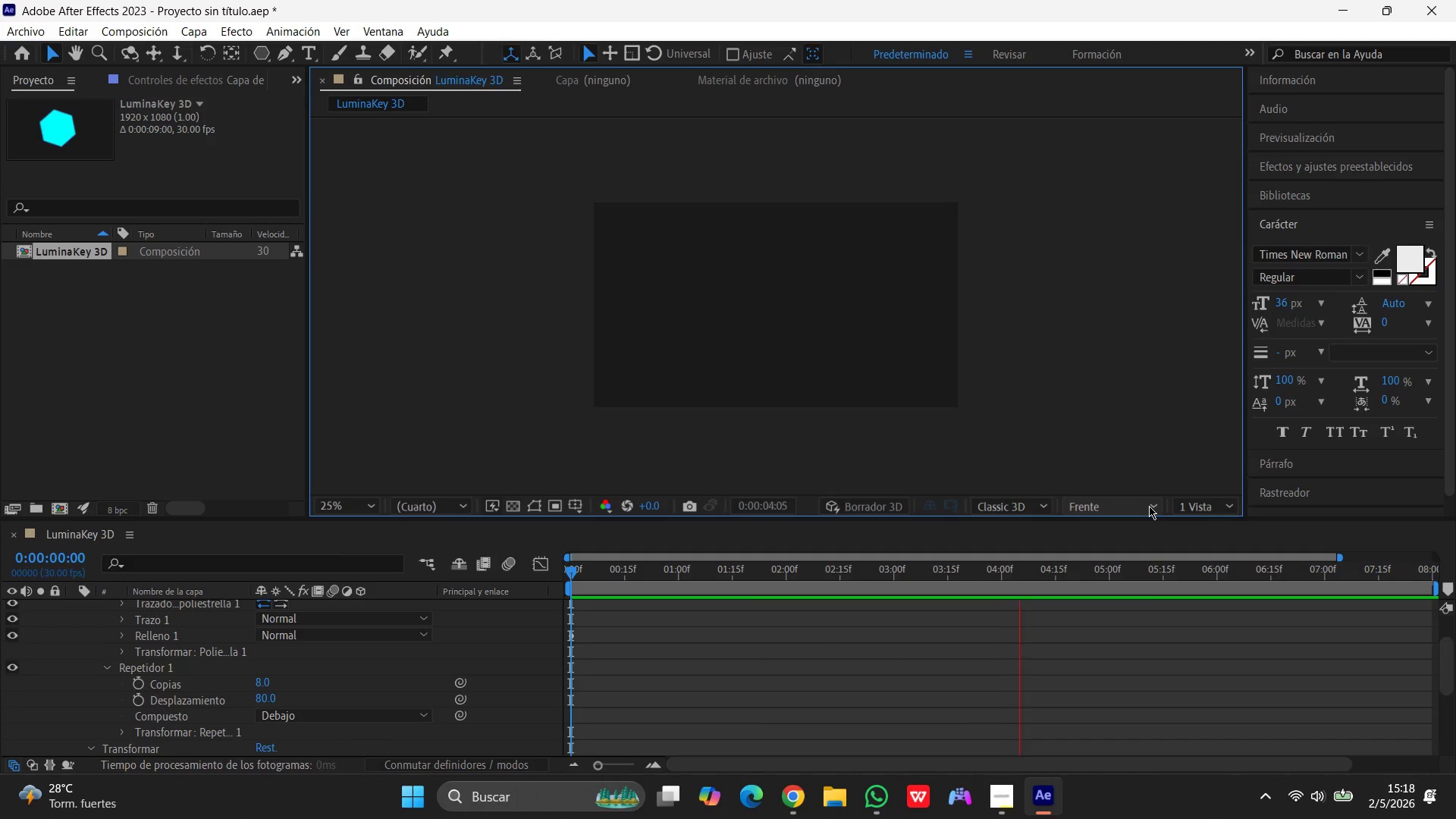 
key(Space)
 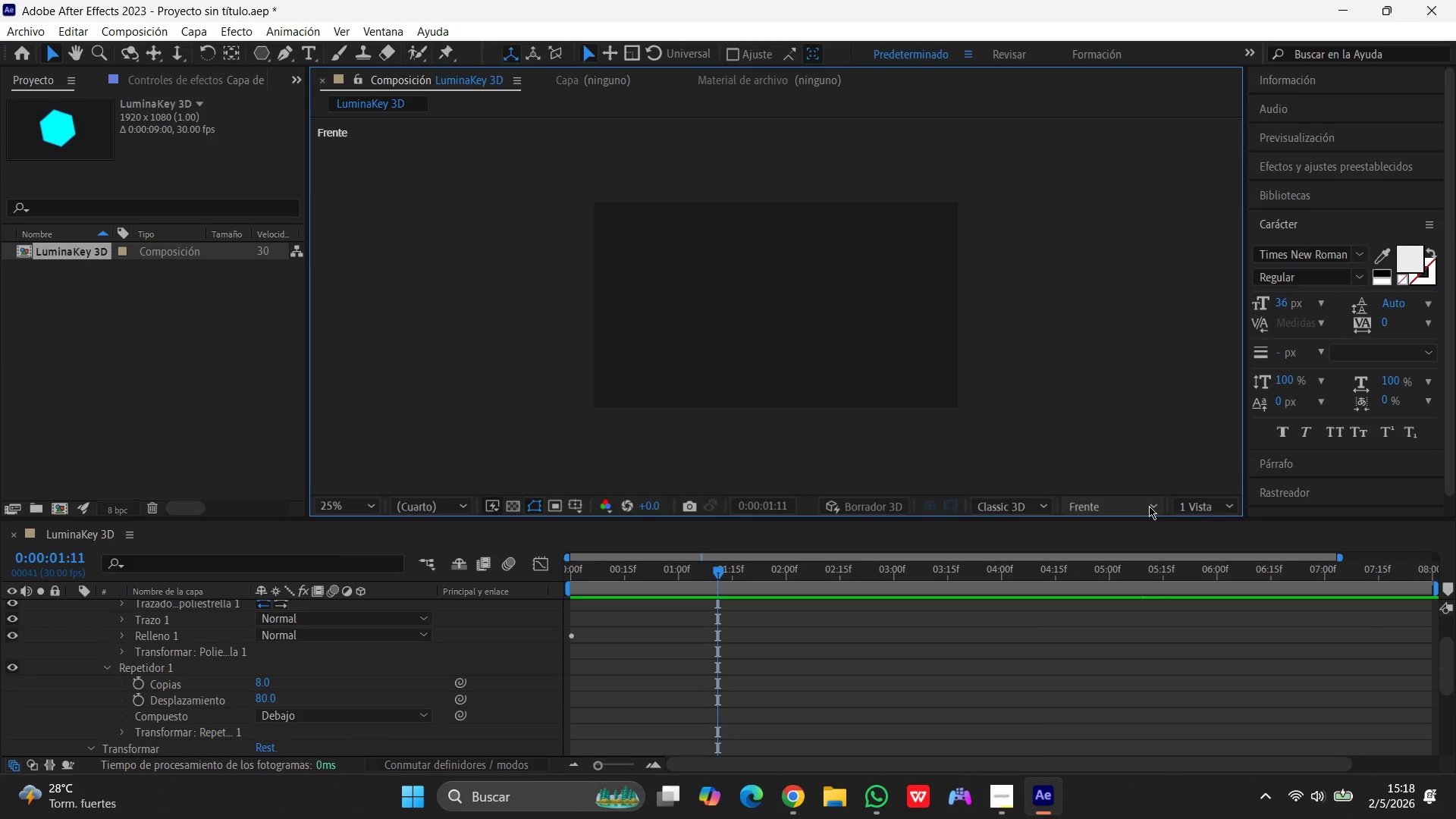 
wait(13.02)
 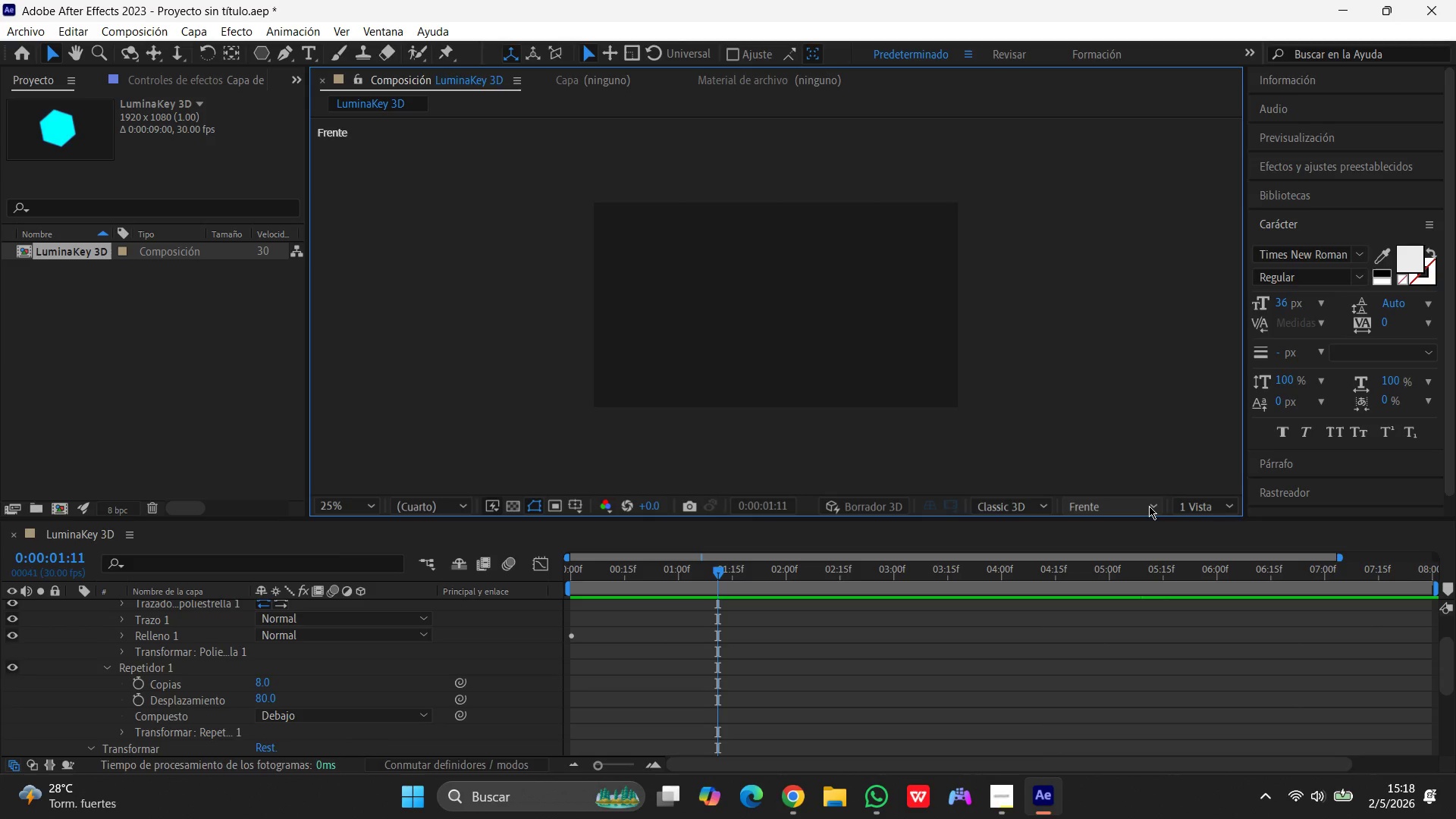 
scroll: coordinate [411, 655], scroll_direction: up, amount: 9.0
 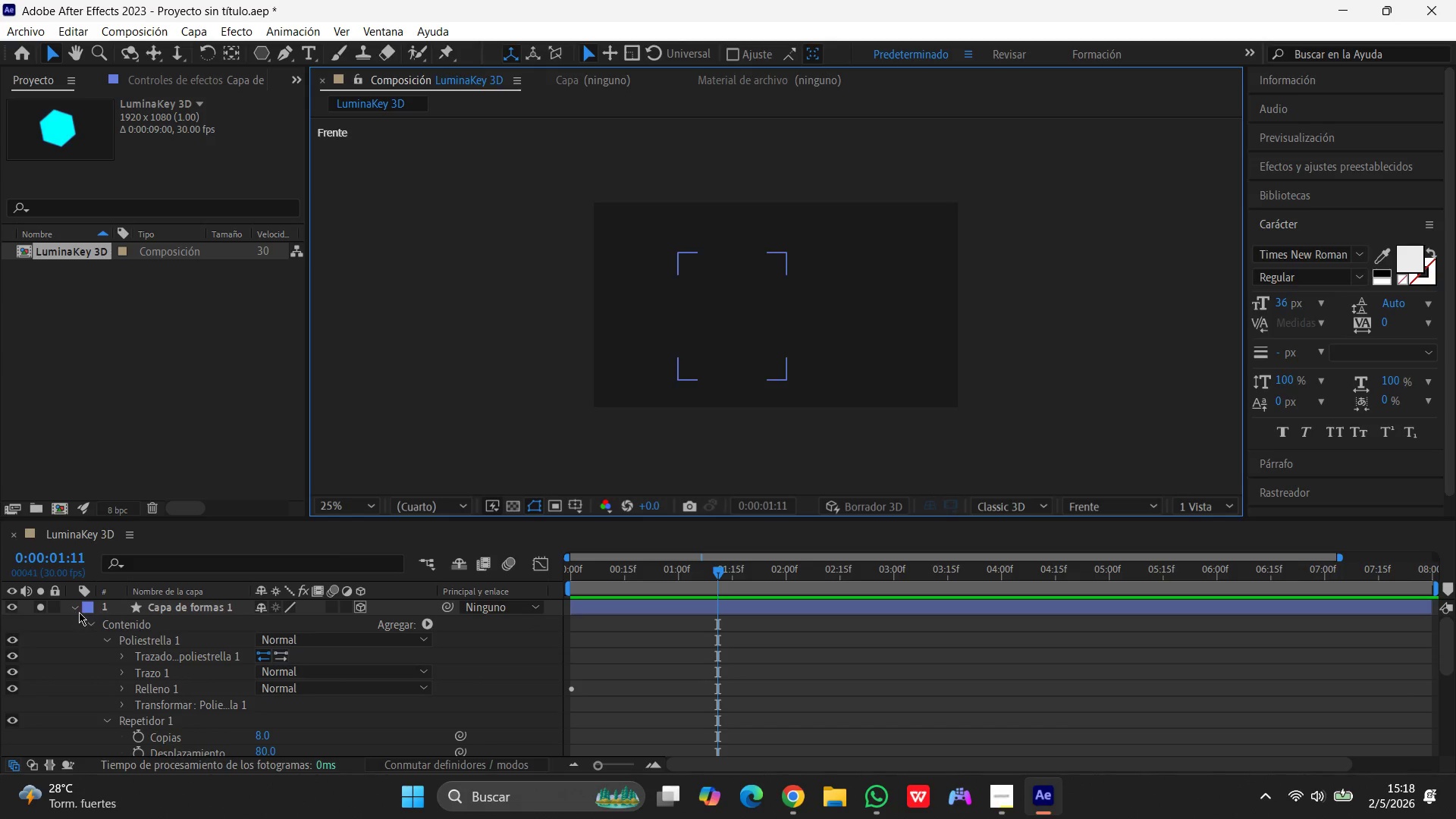 
left_click([79, 611])
 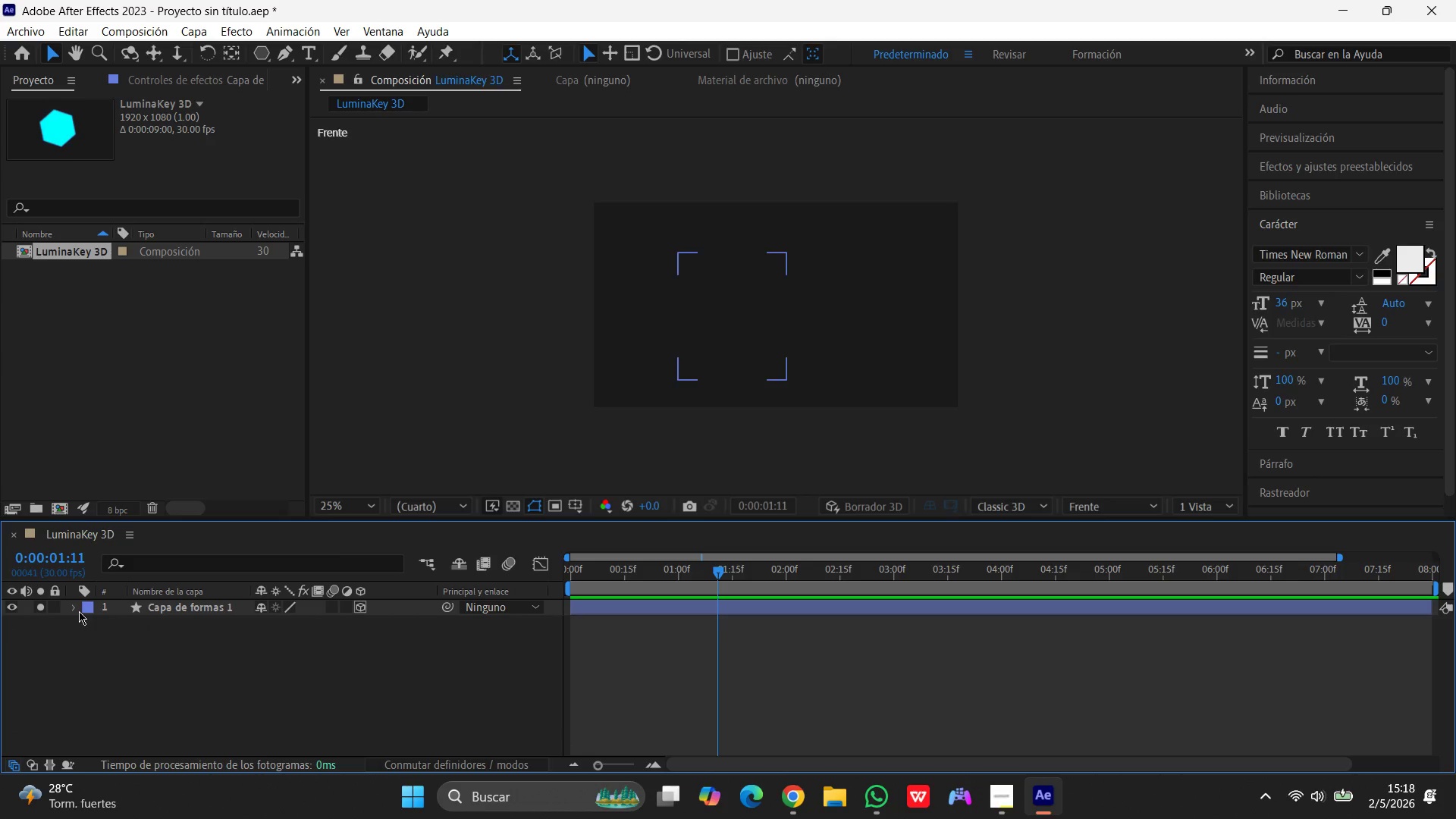 
left_click([79, 611])
 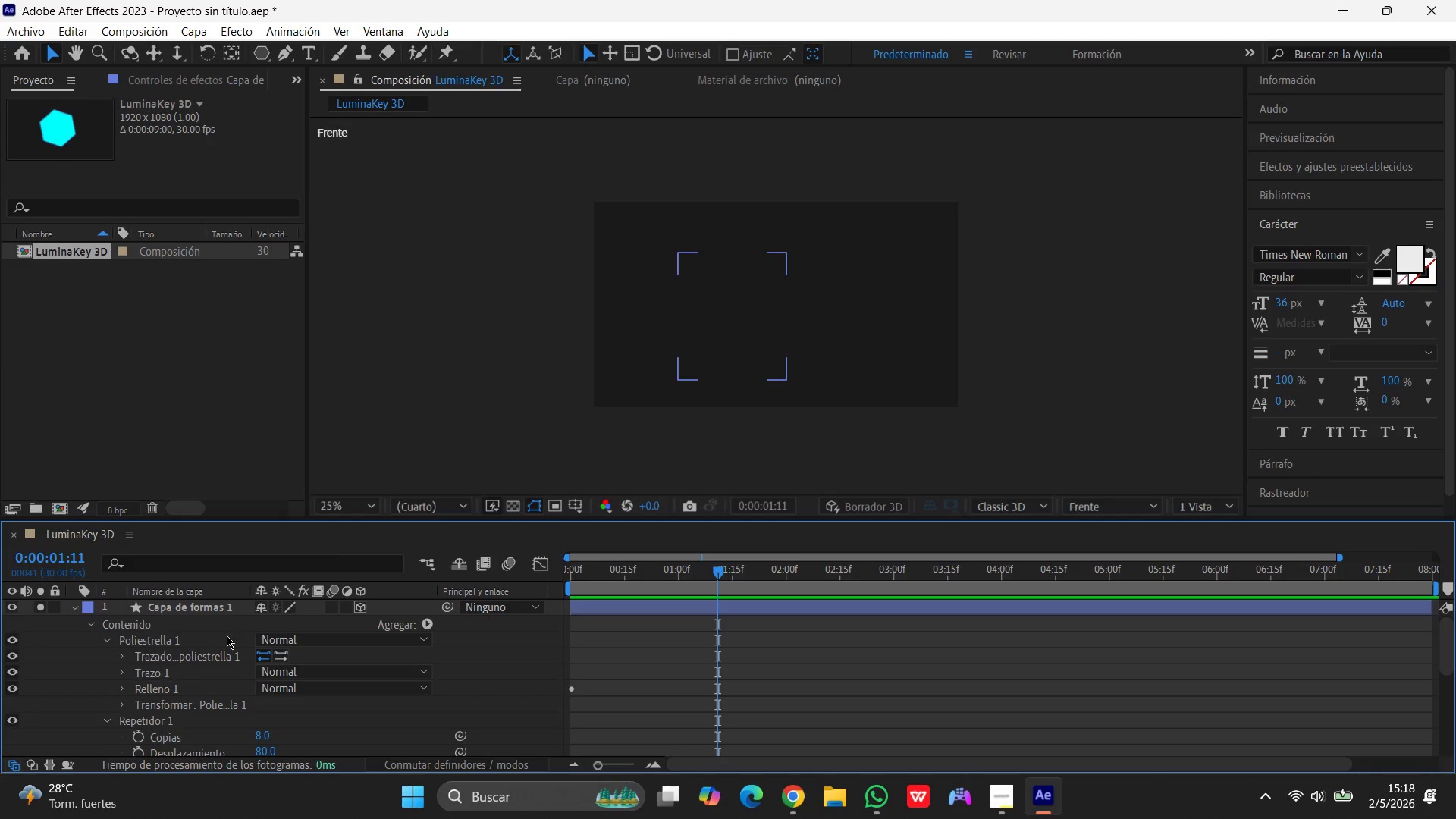 
scroll: coordinate [246, 635], scroll_direction: down, amount: 25.0
 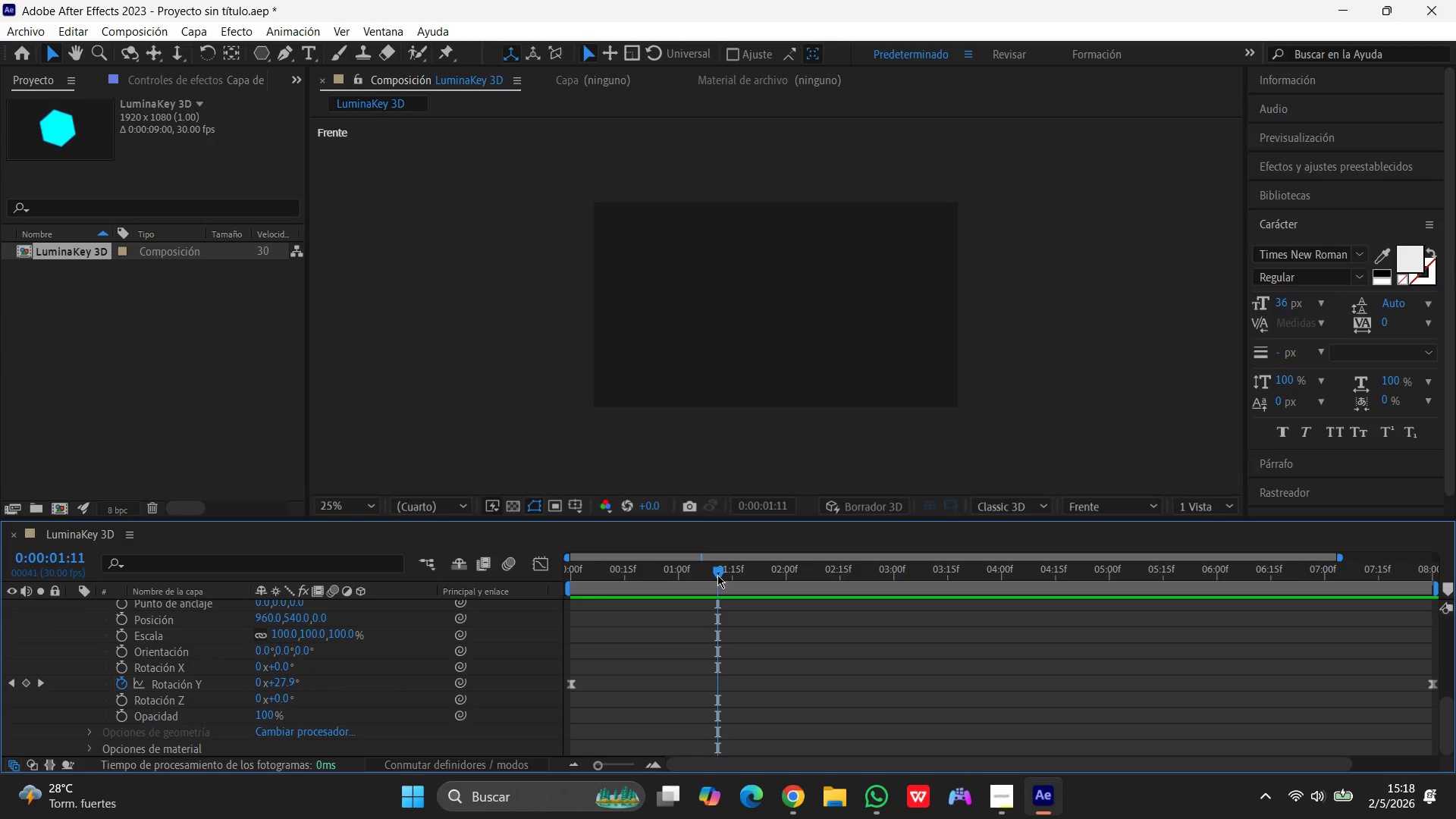 
left_click_drag(start_coordinate=[717, 575], to_coordinate=[432, 601])
 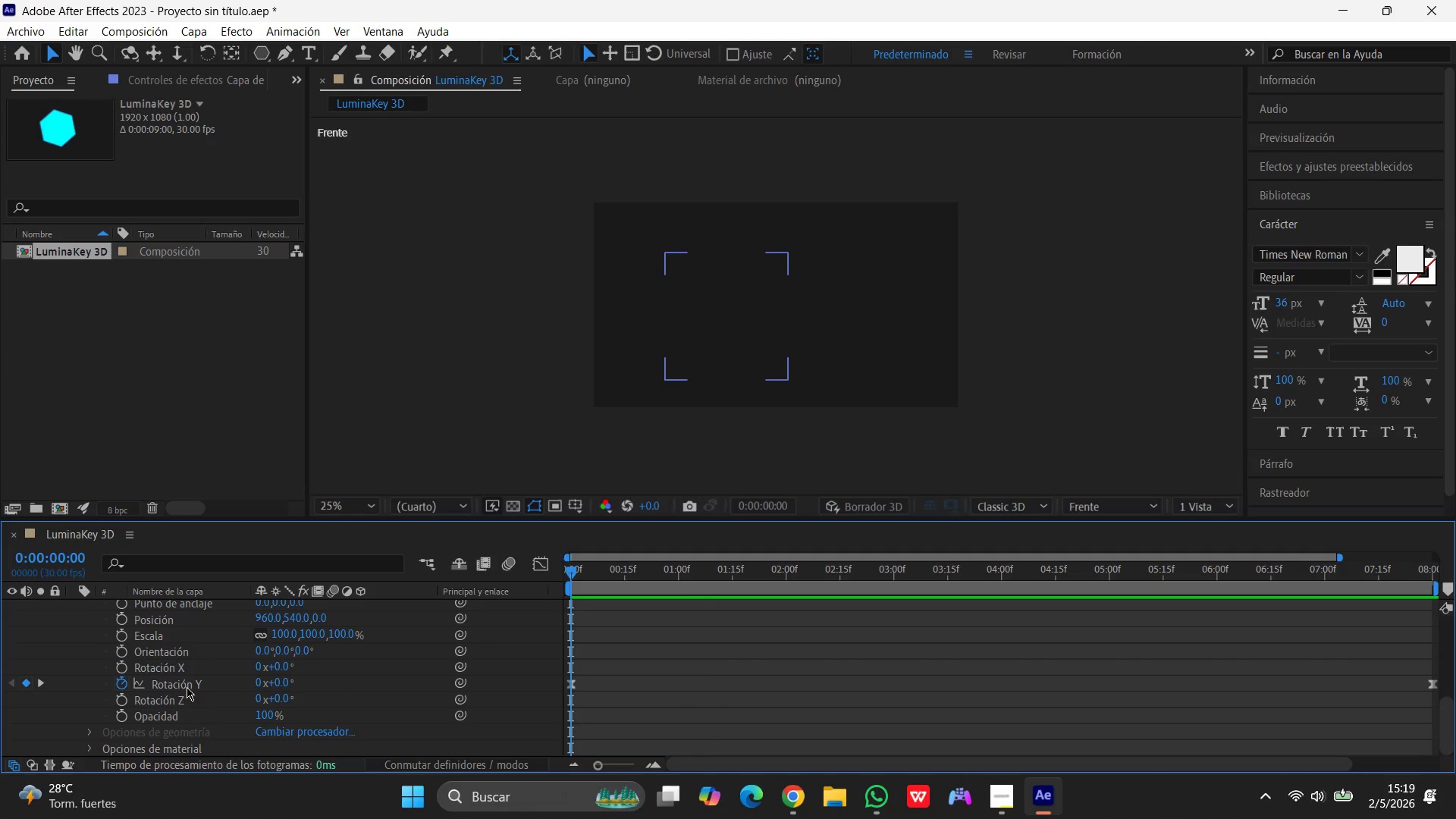 
scroll: coordinate [185, 682], scroll_direction: down, amount: 5.0
 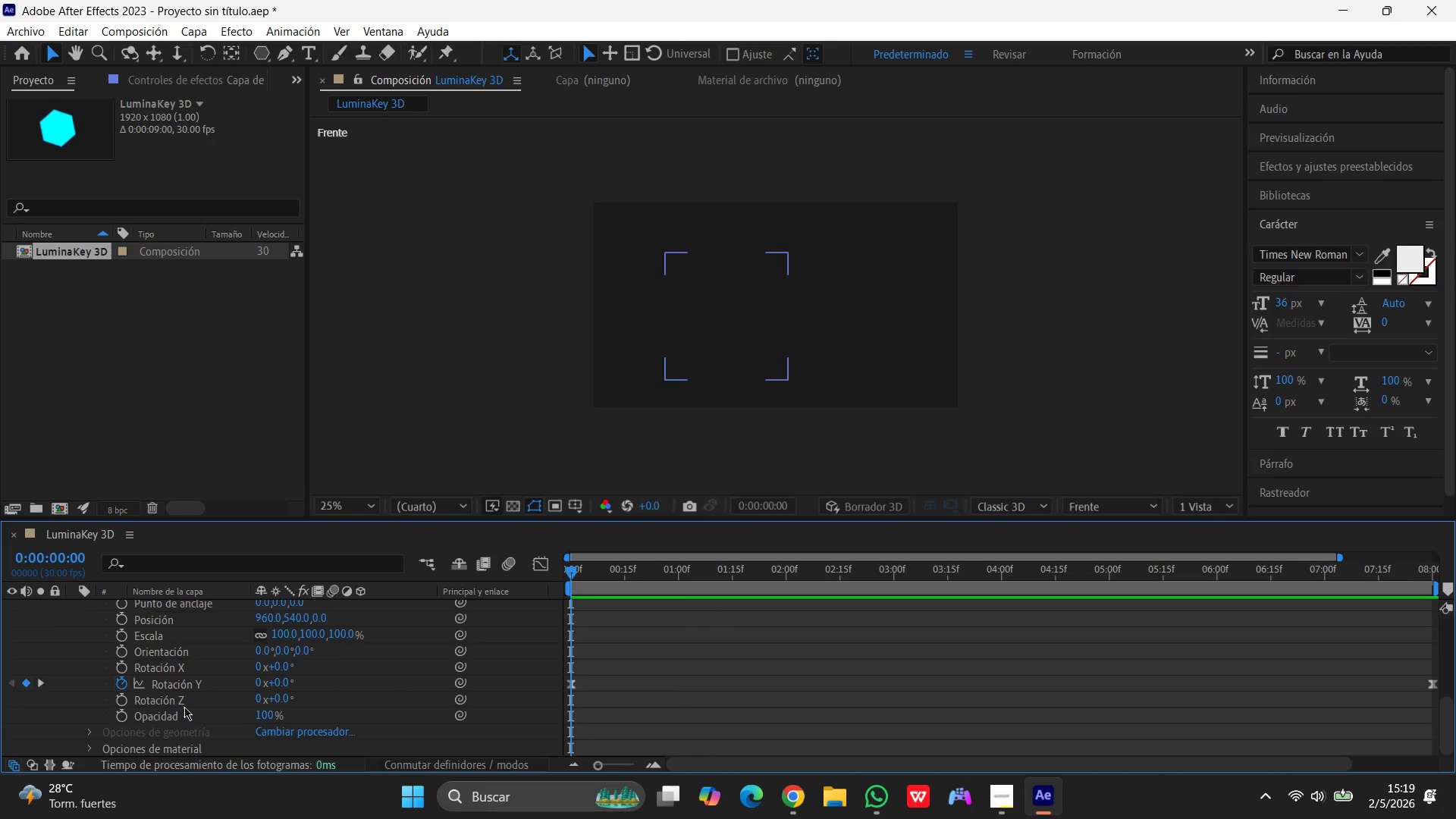 
scroll: coordinate [184, 706], scroll_direction: up, amount: 4.0
 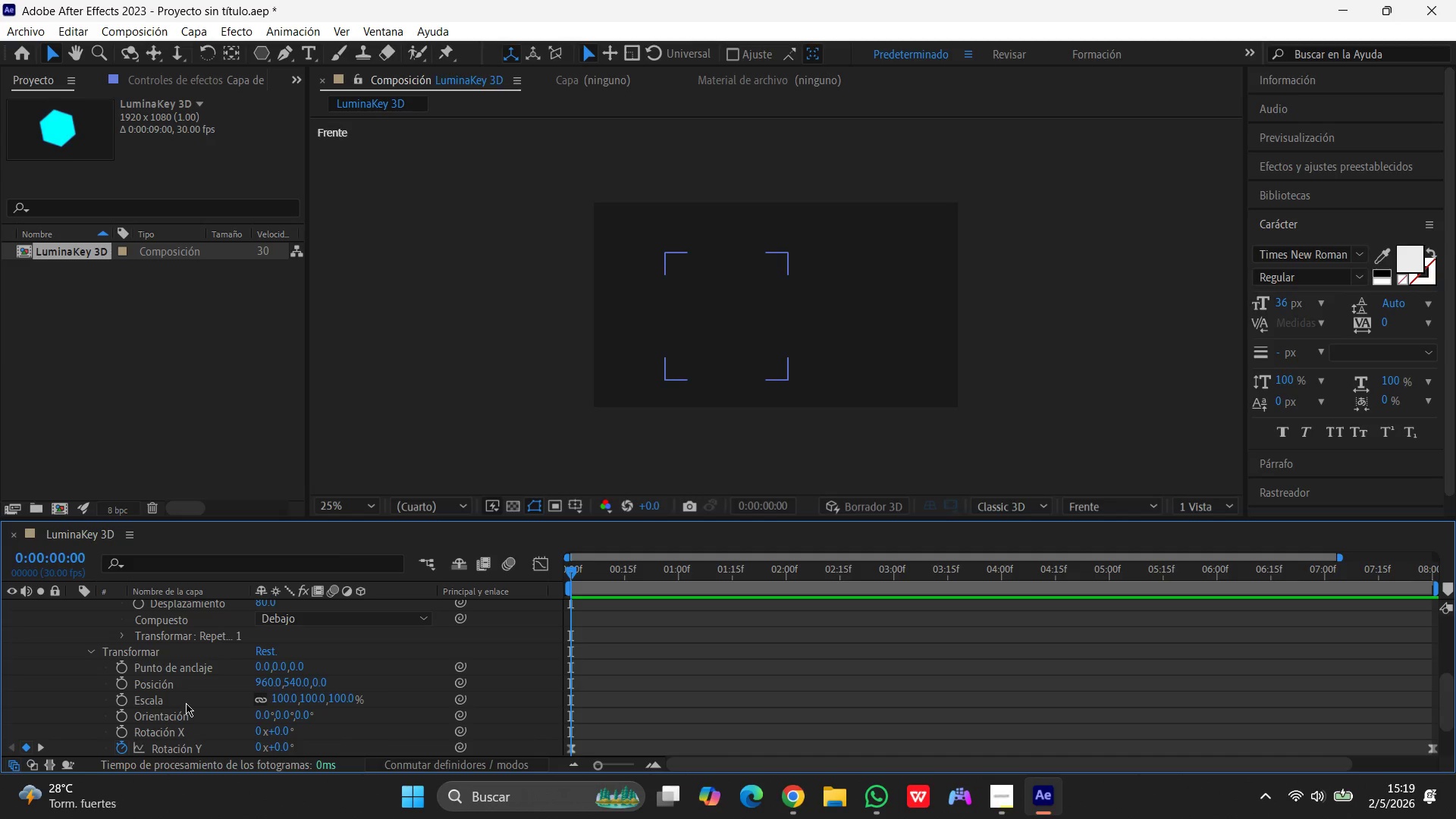 
wait(12.85)
 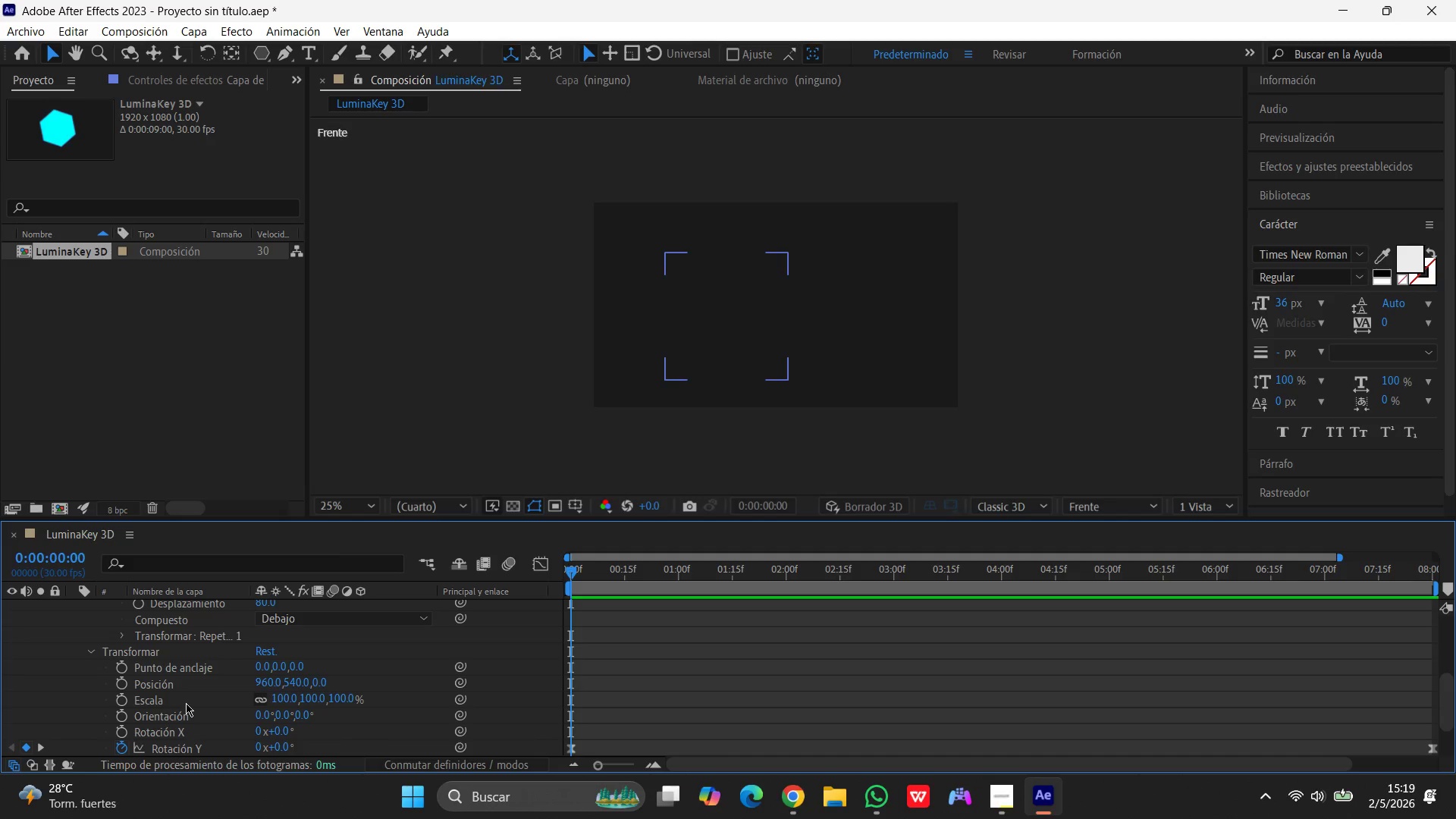 
left_click([368, 510])
 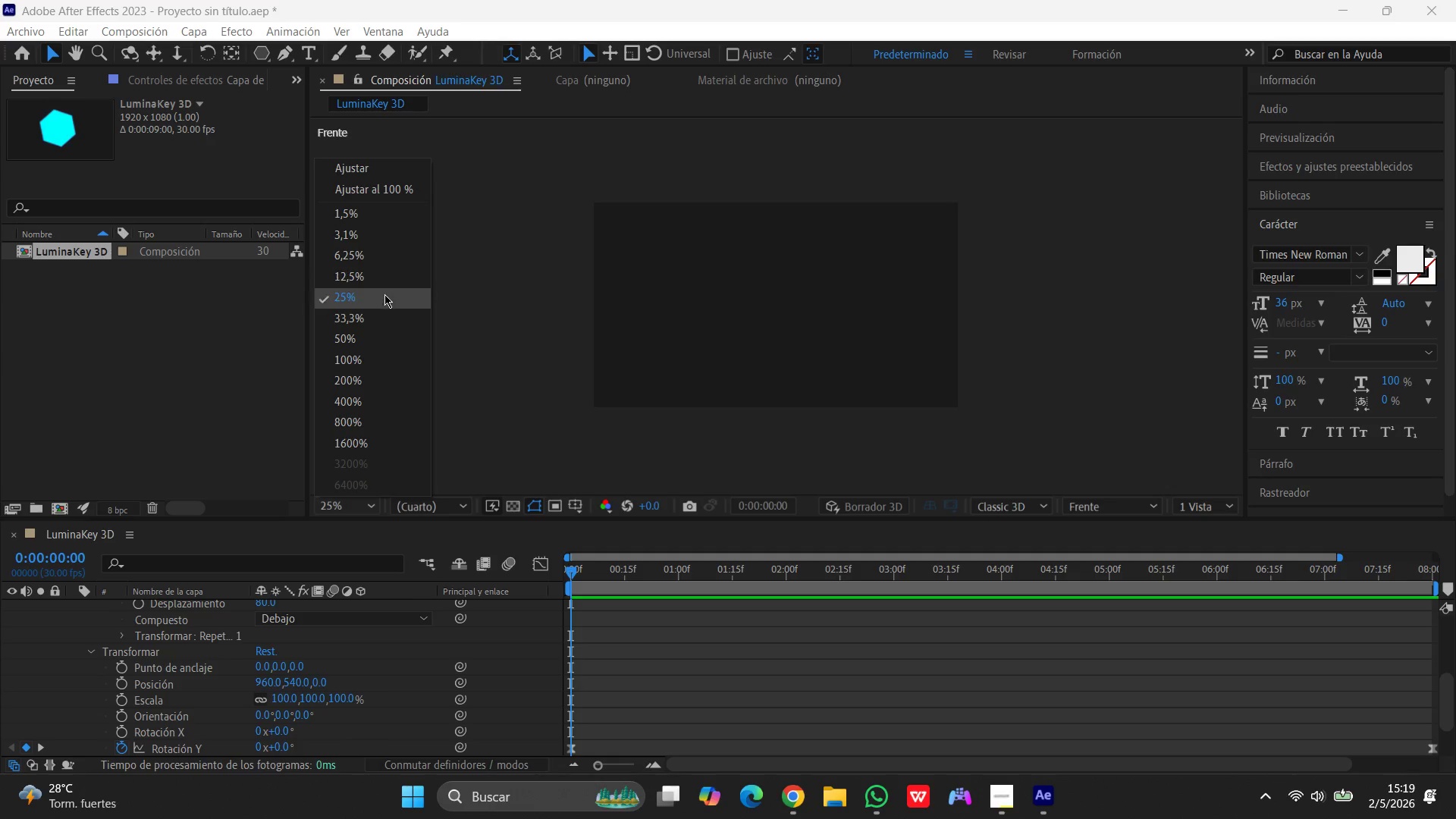 
left_click([365, 337])
 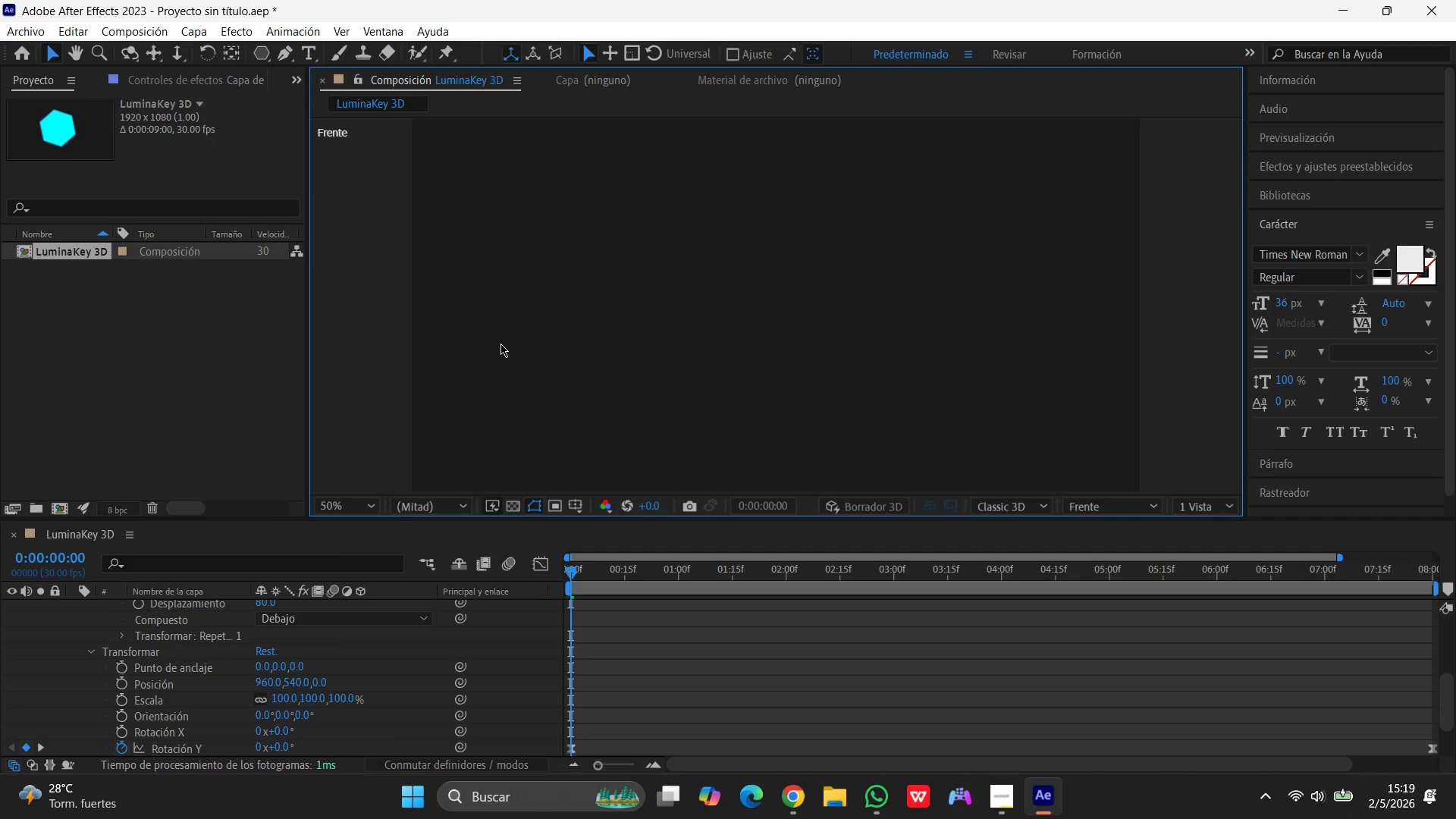 
scroll: coordinate [673, 334], scroll_direction: down, amount: 1.0
 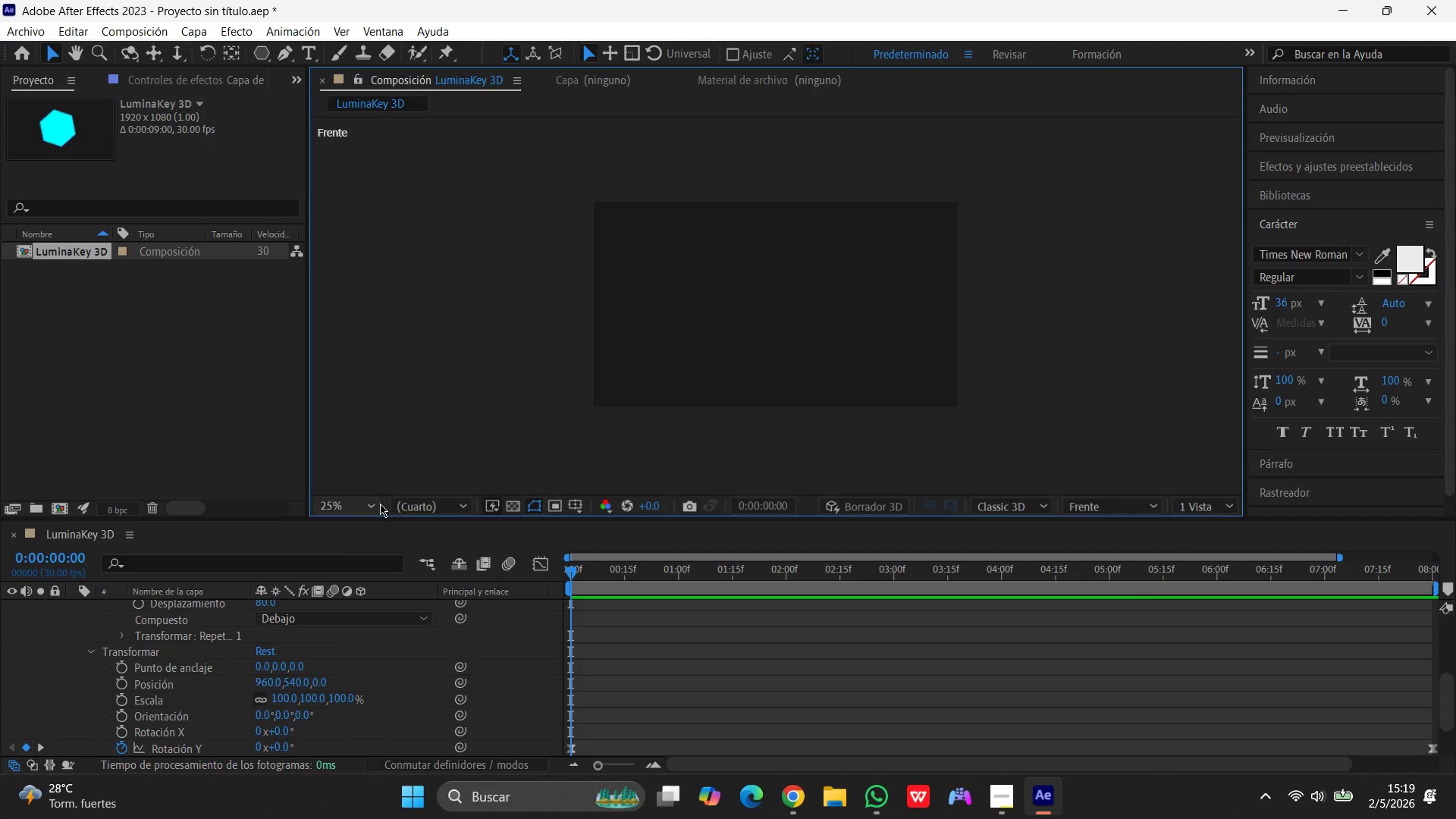 
left_click([375, 504])
 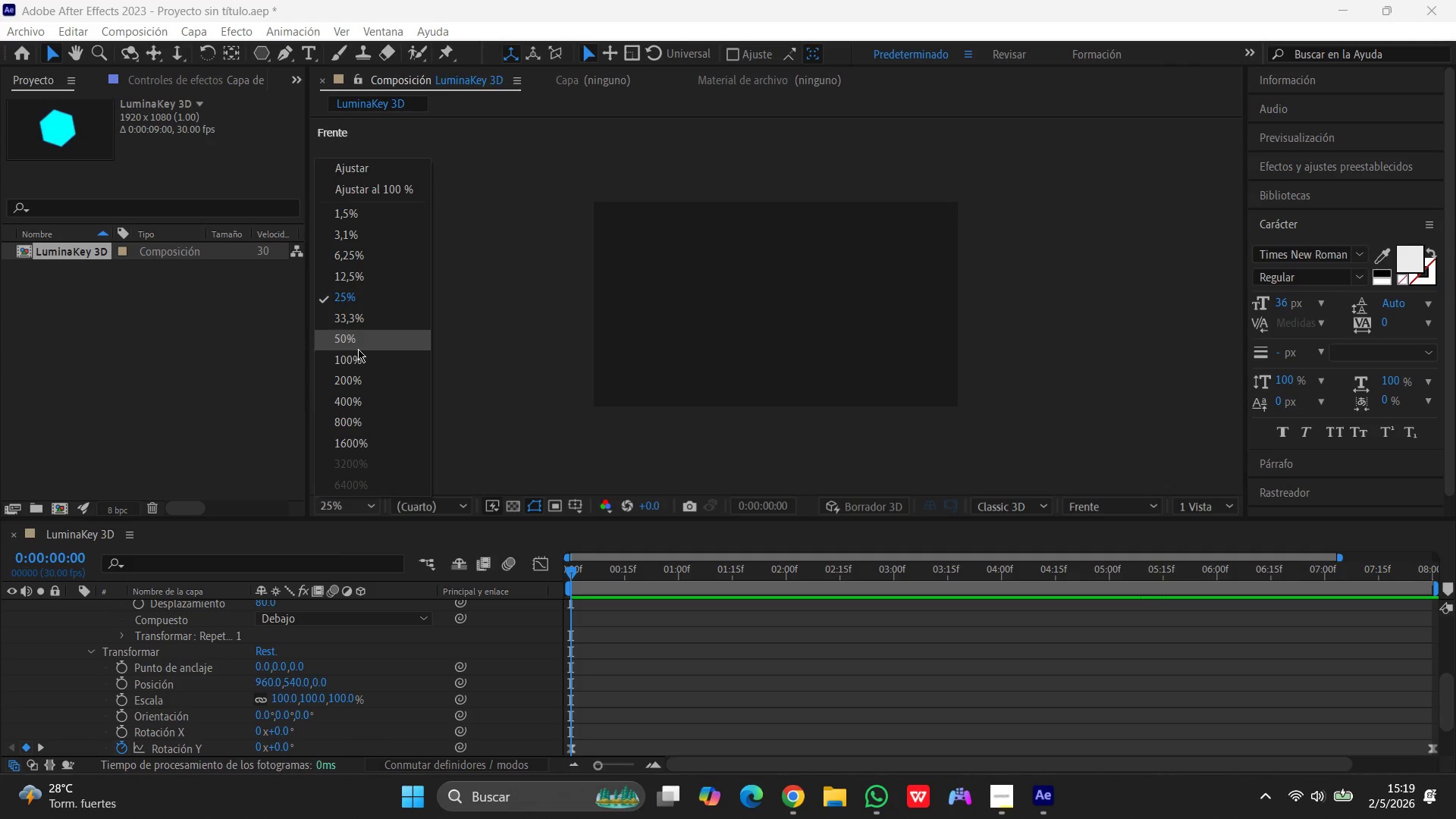 
left_click([352, 337])
 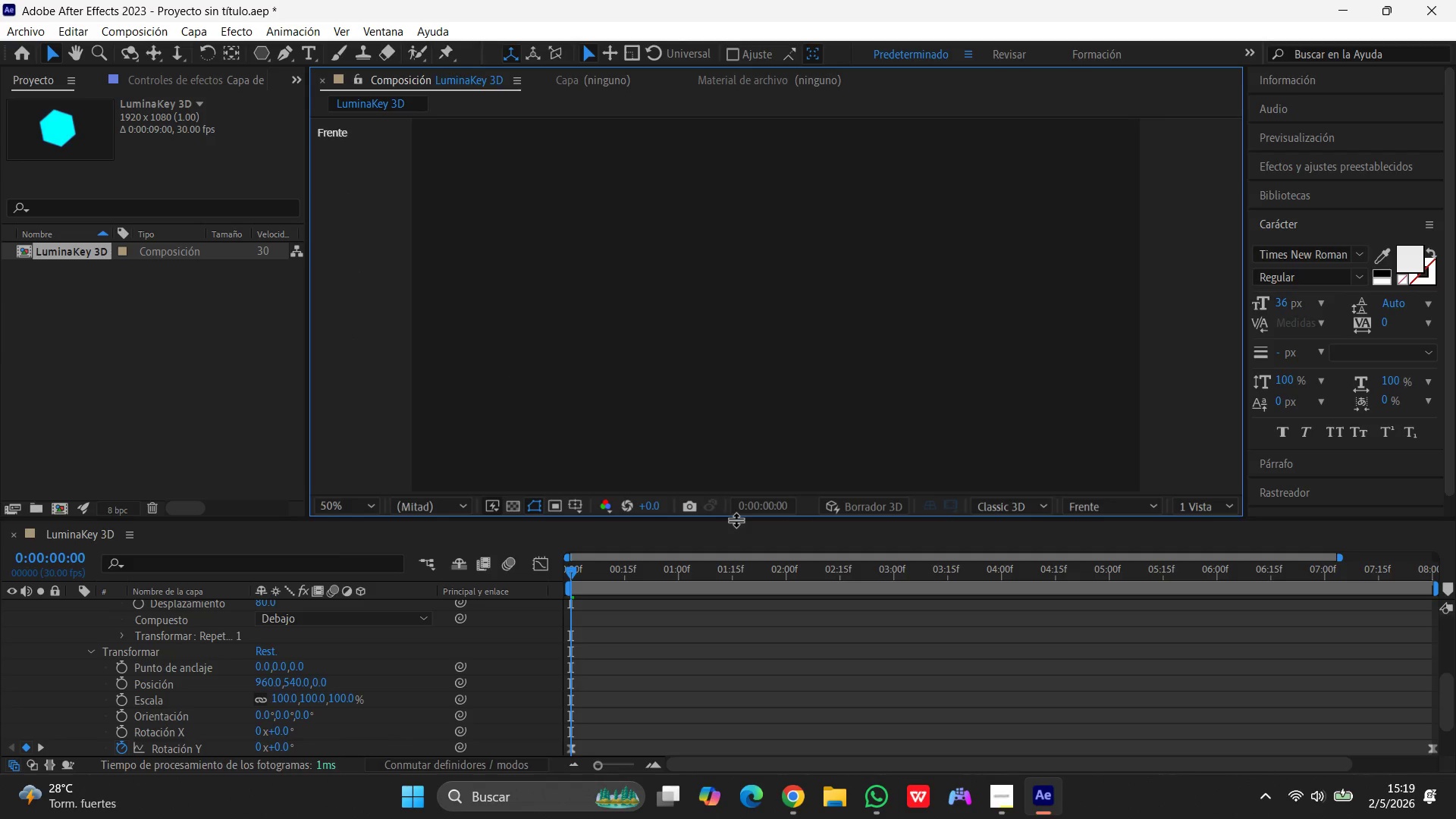 
wait(12.95)
 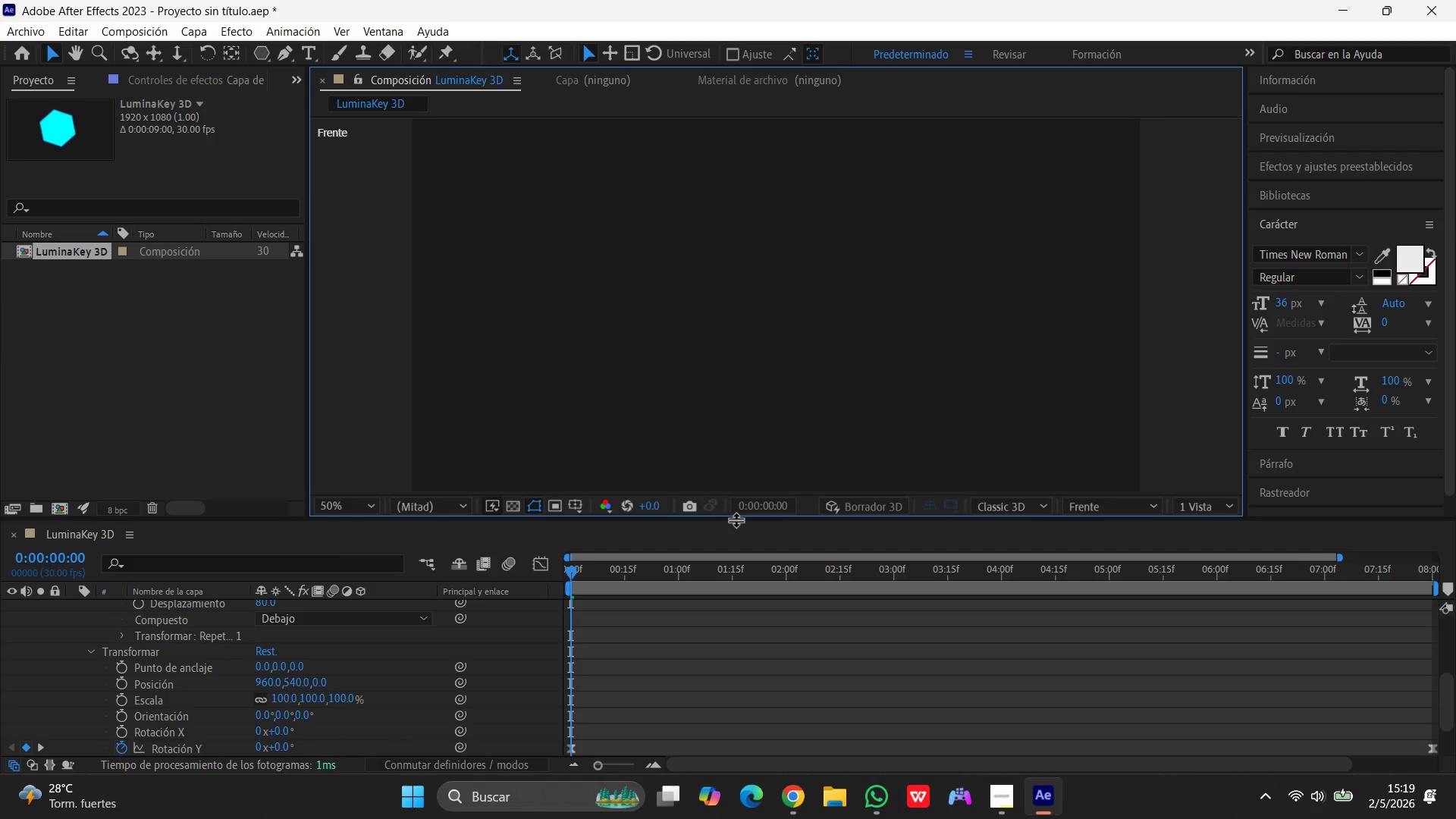 
left_click([125, 686])
 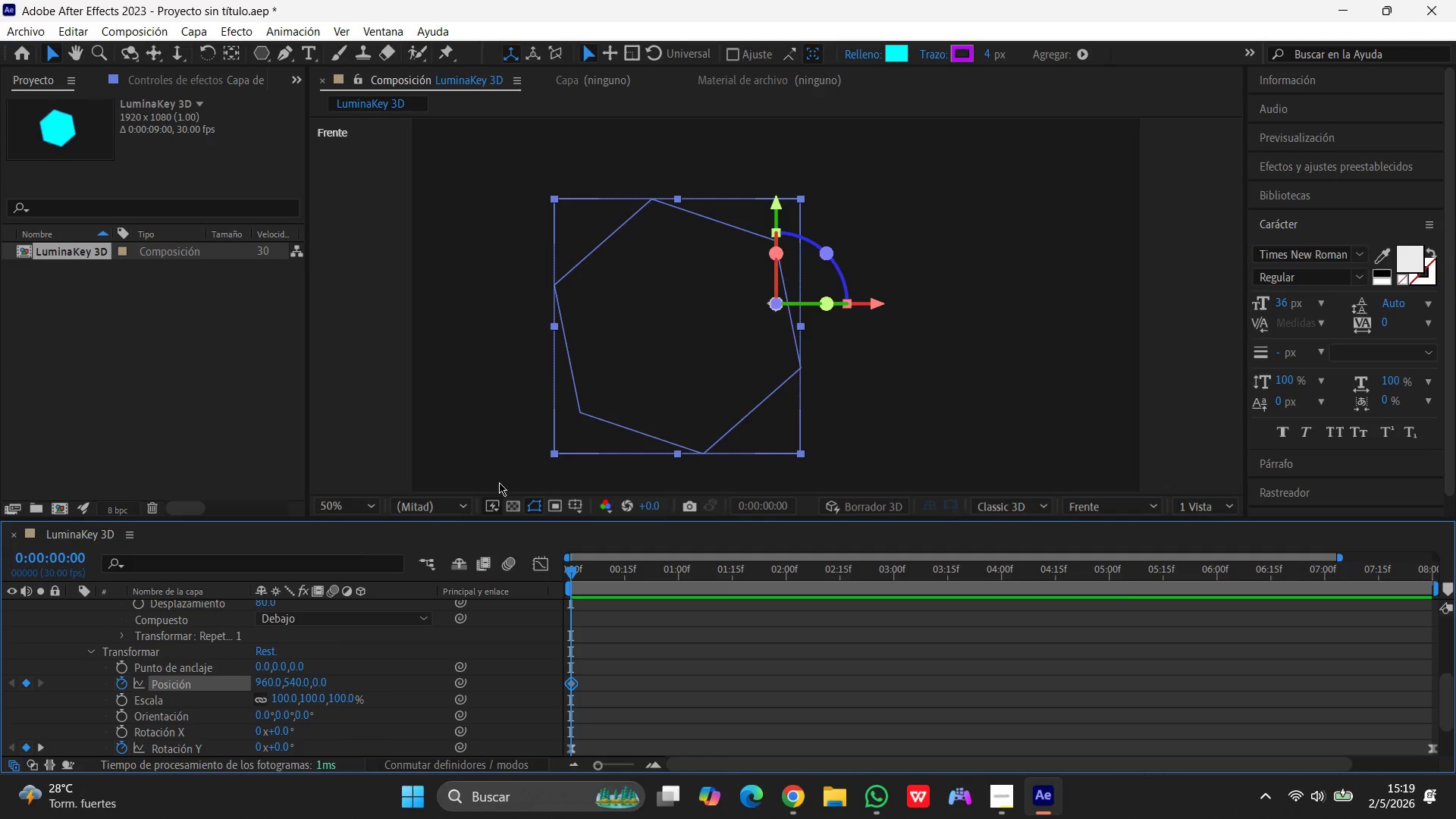 
key(Space)
 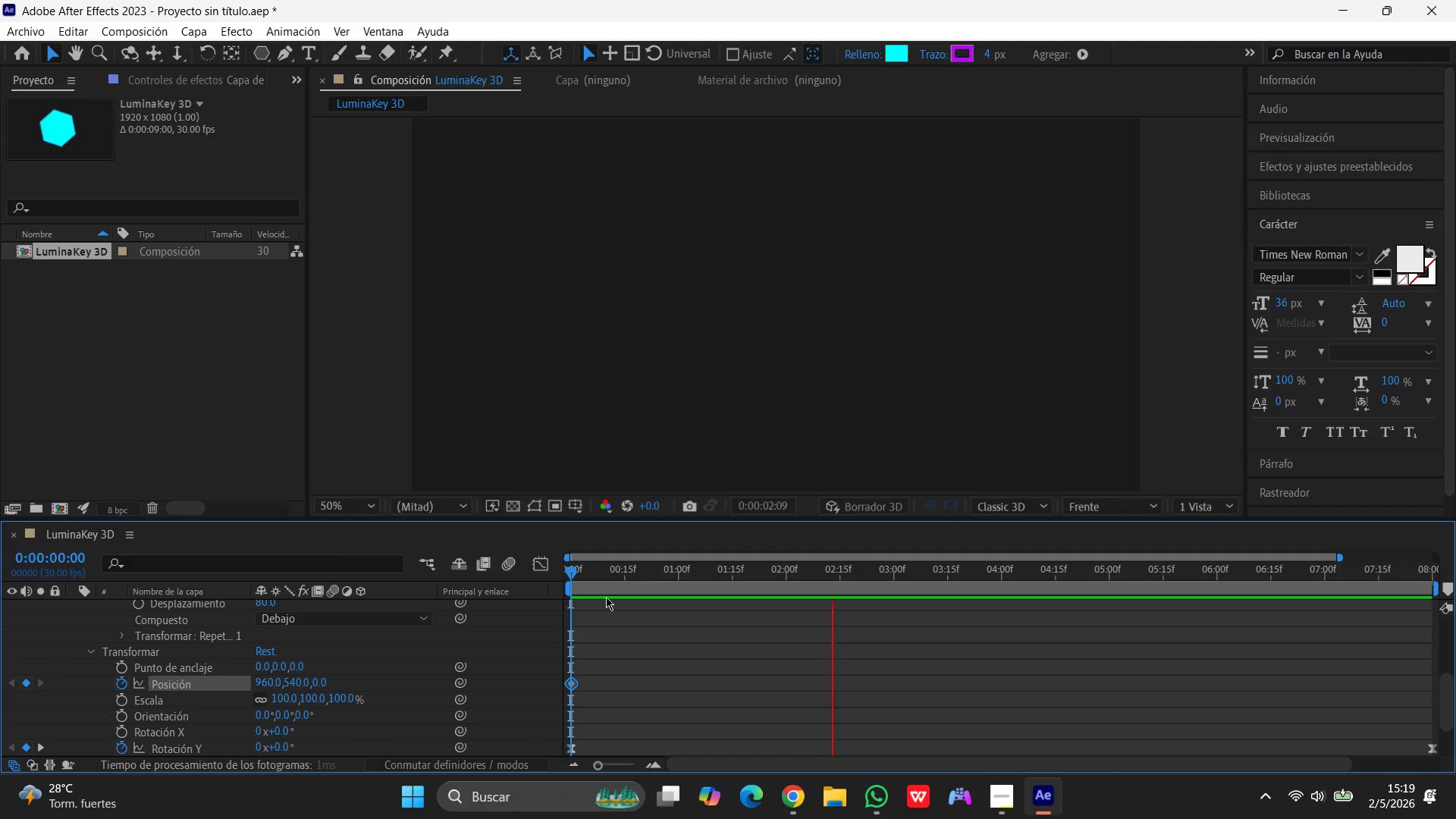 
left_click_drag(start_coordinate=[569, 573], to_coordinate=[550, 573])
 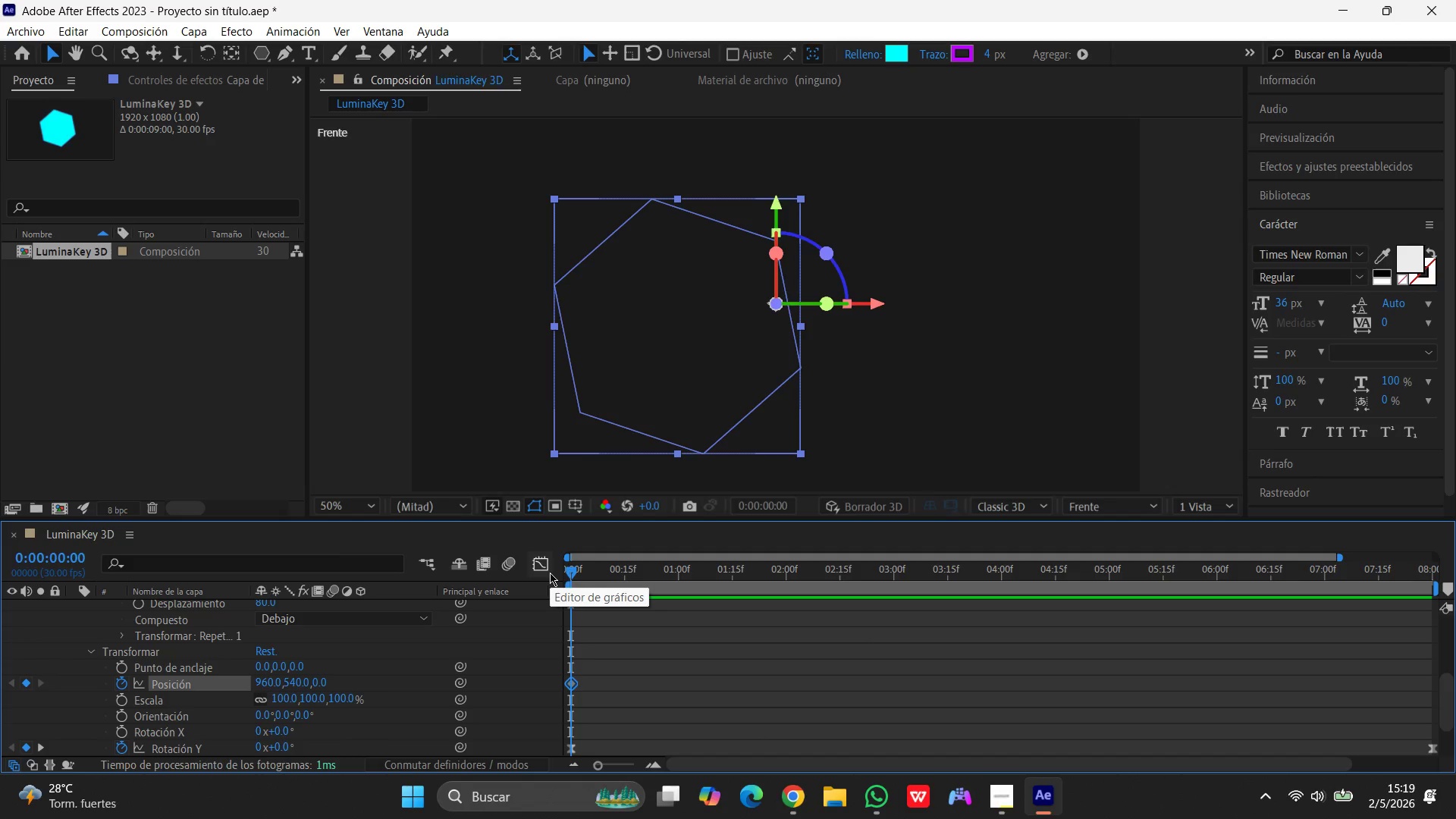 
key(Space)
 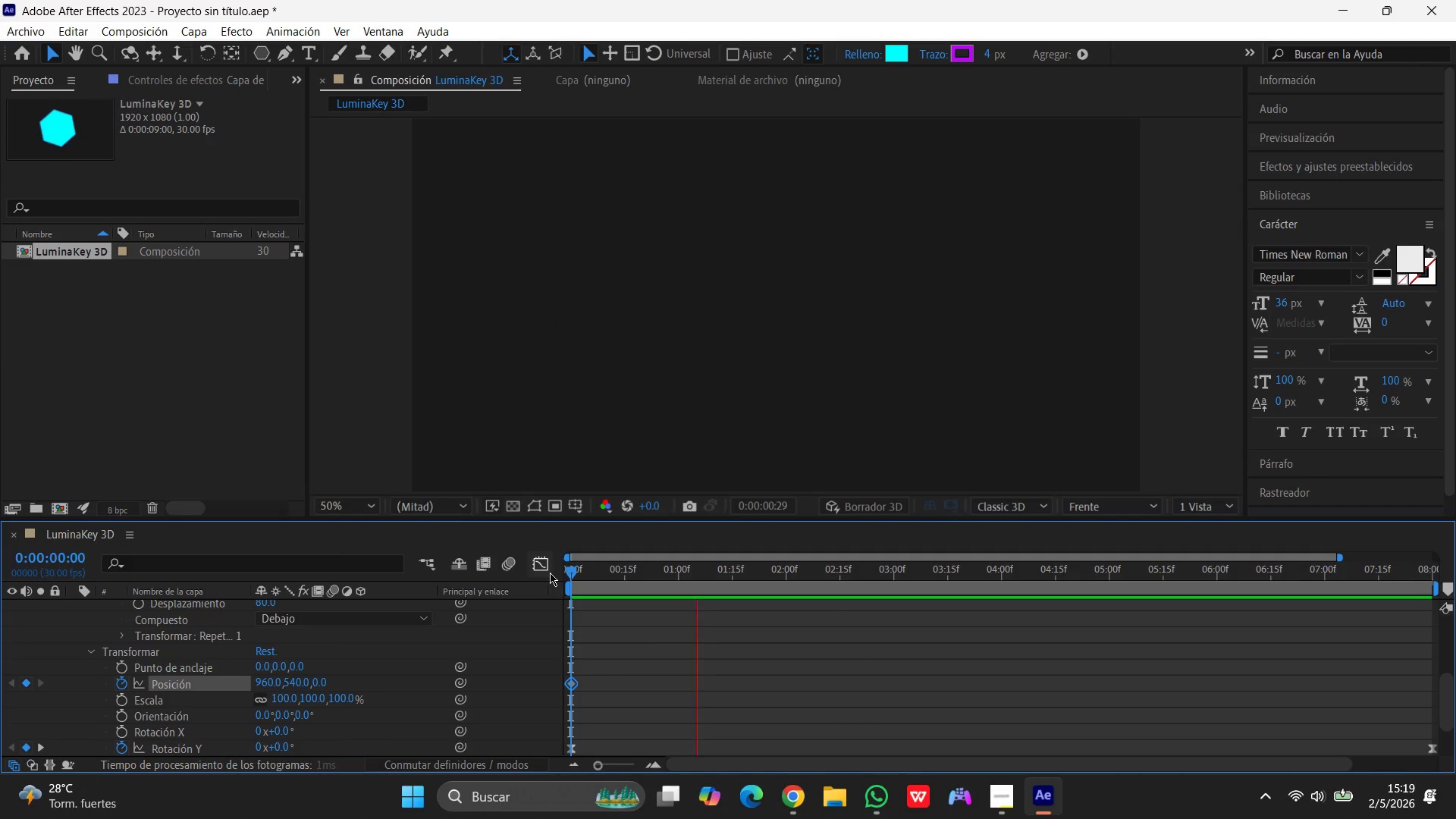 
left_click([550, 573])
 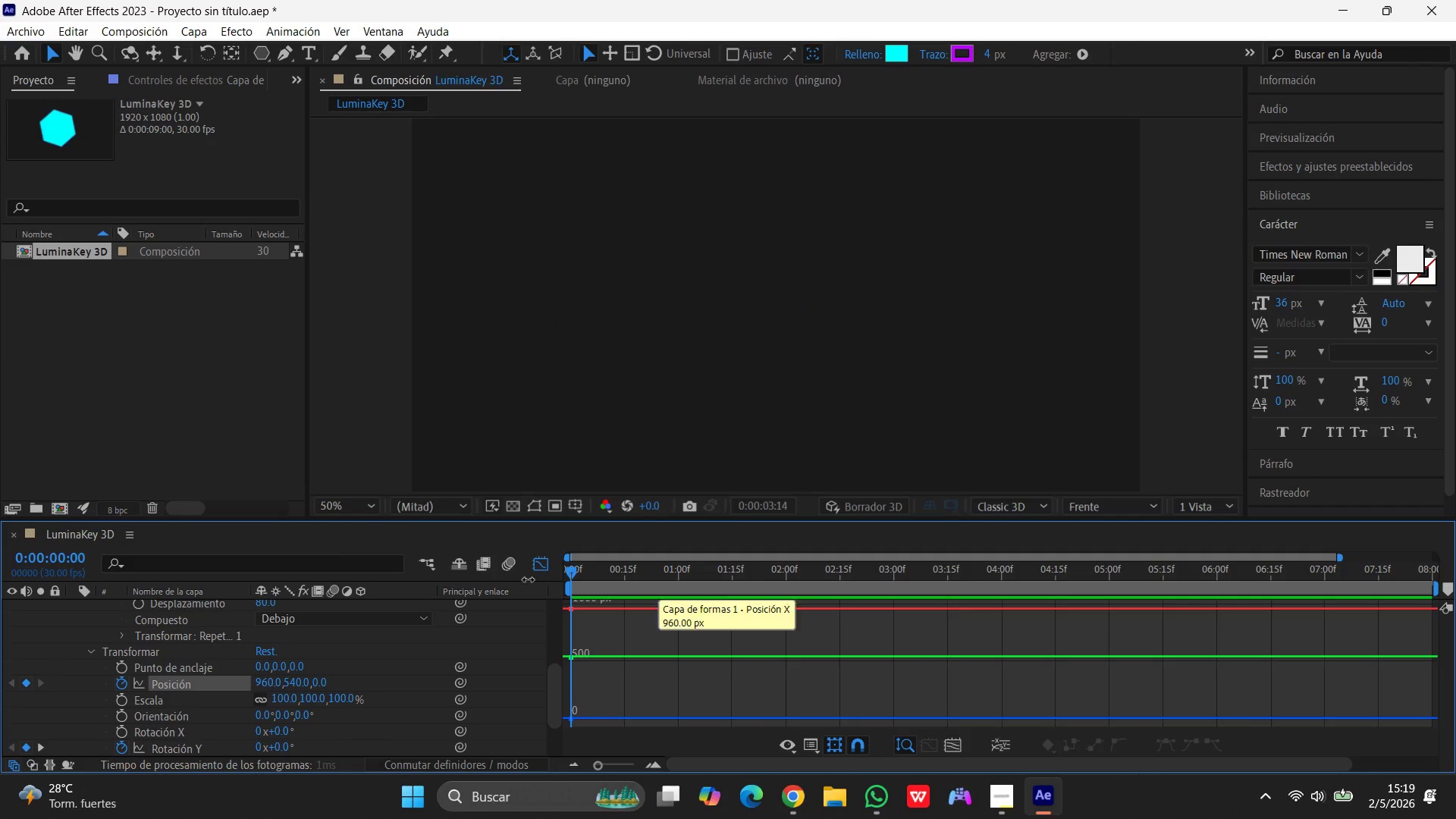 
key(Control+Z)
 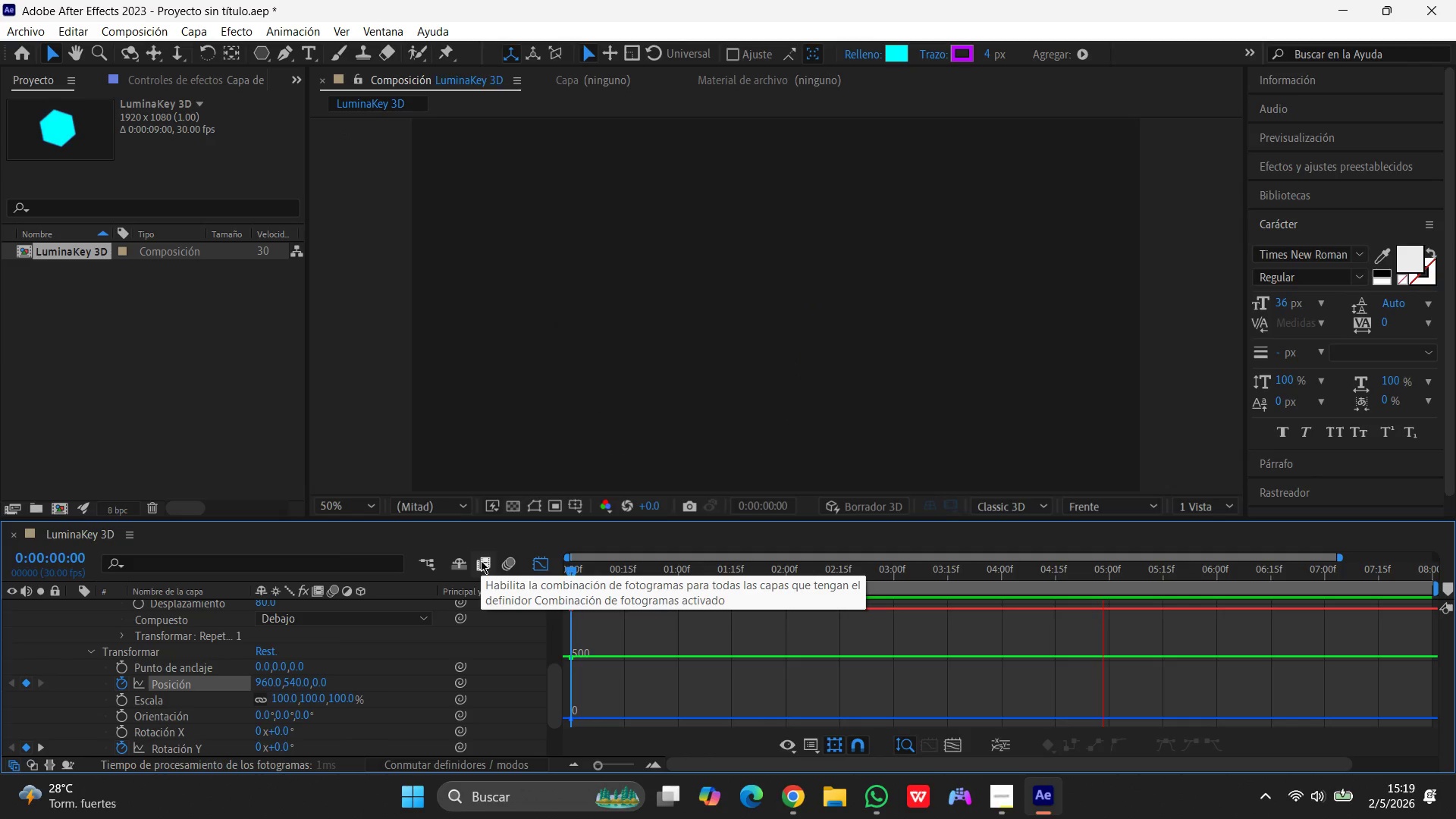 
key(Control+Z)
 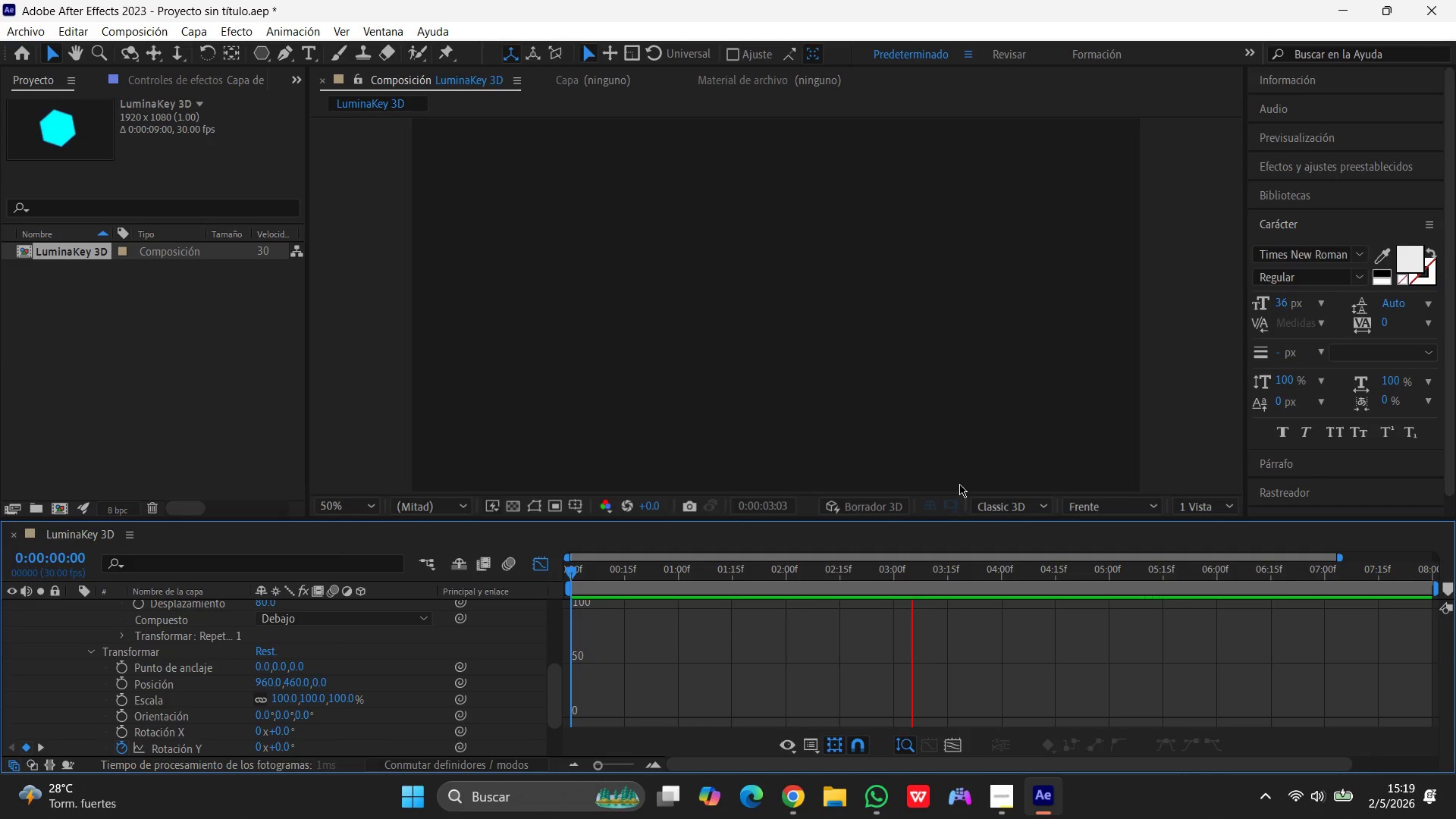 
wait(11.38)
 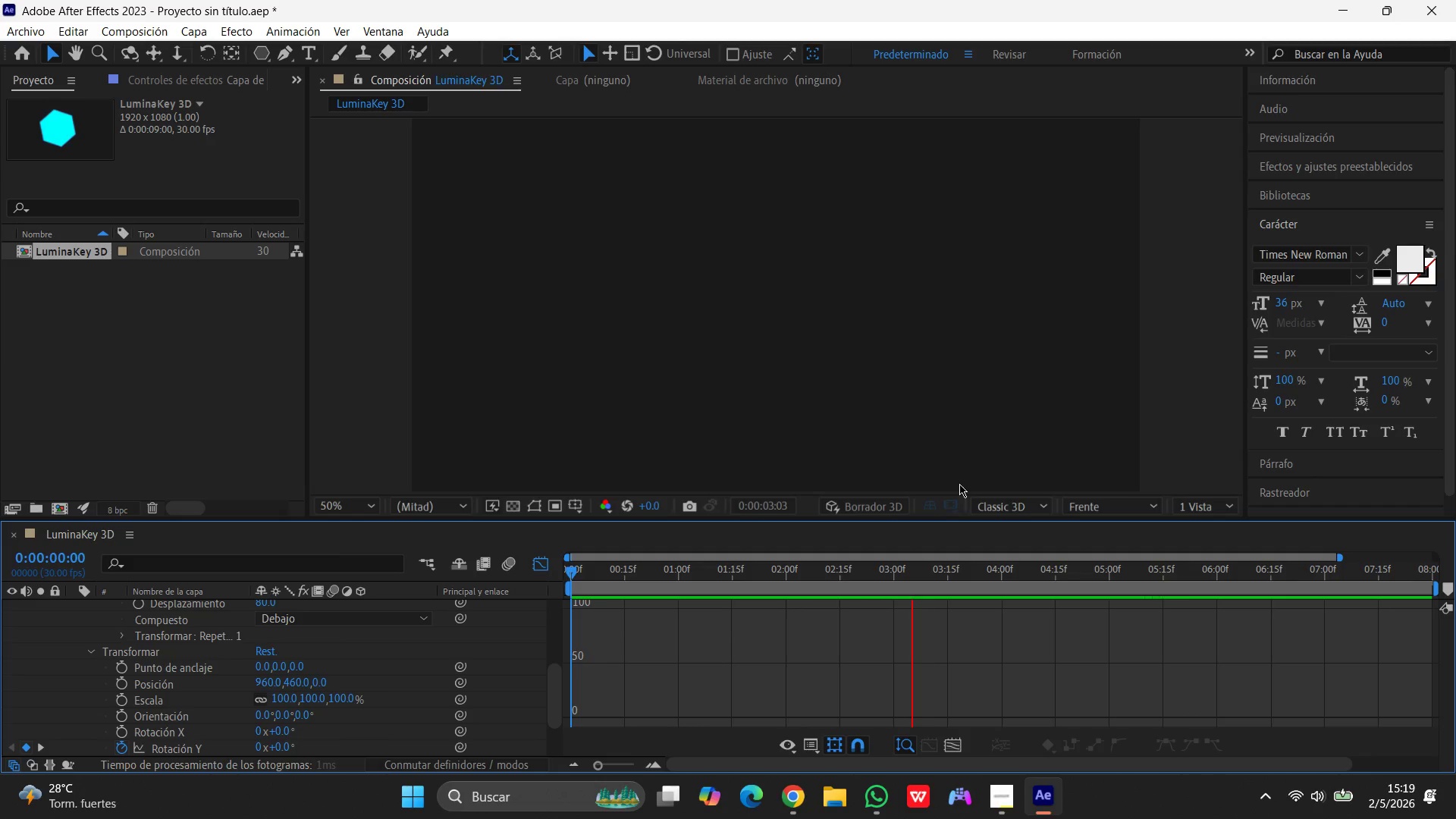 
key(Space)
 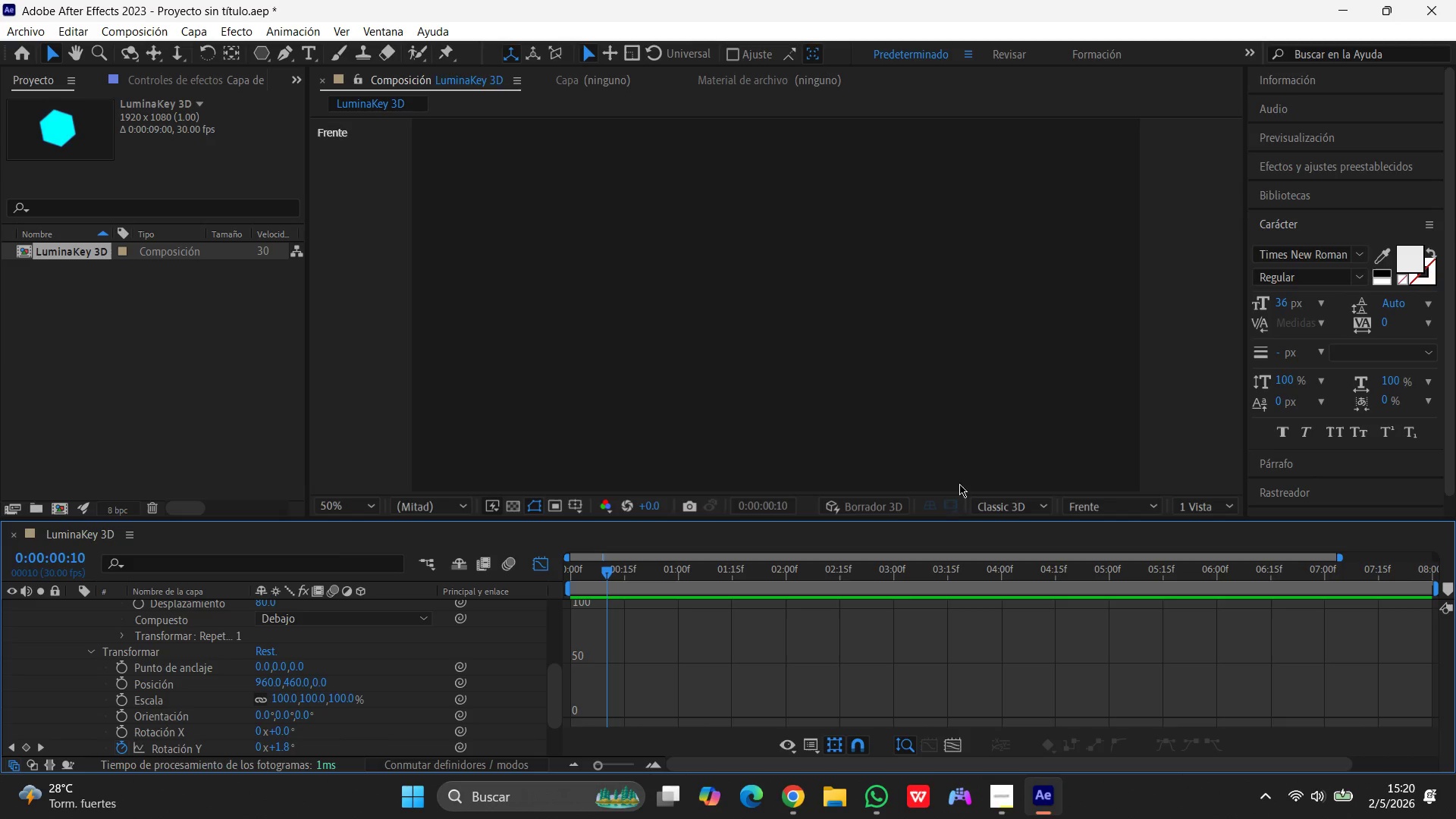 
wait(20.94)
 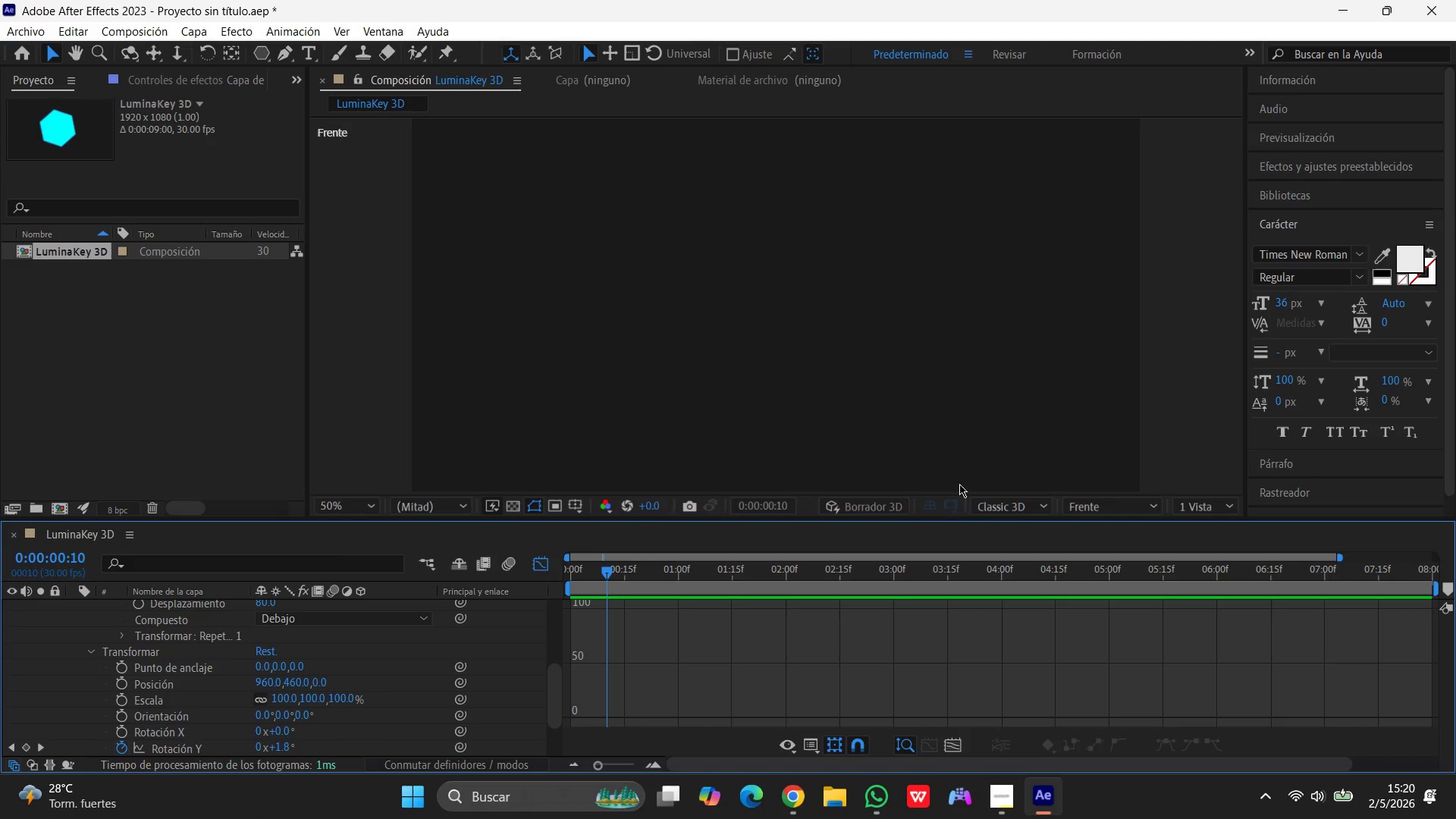 
left_click([287, 679])
 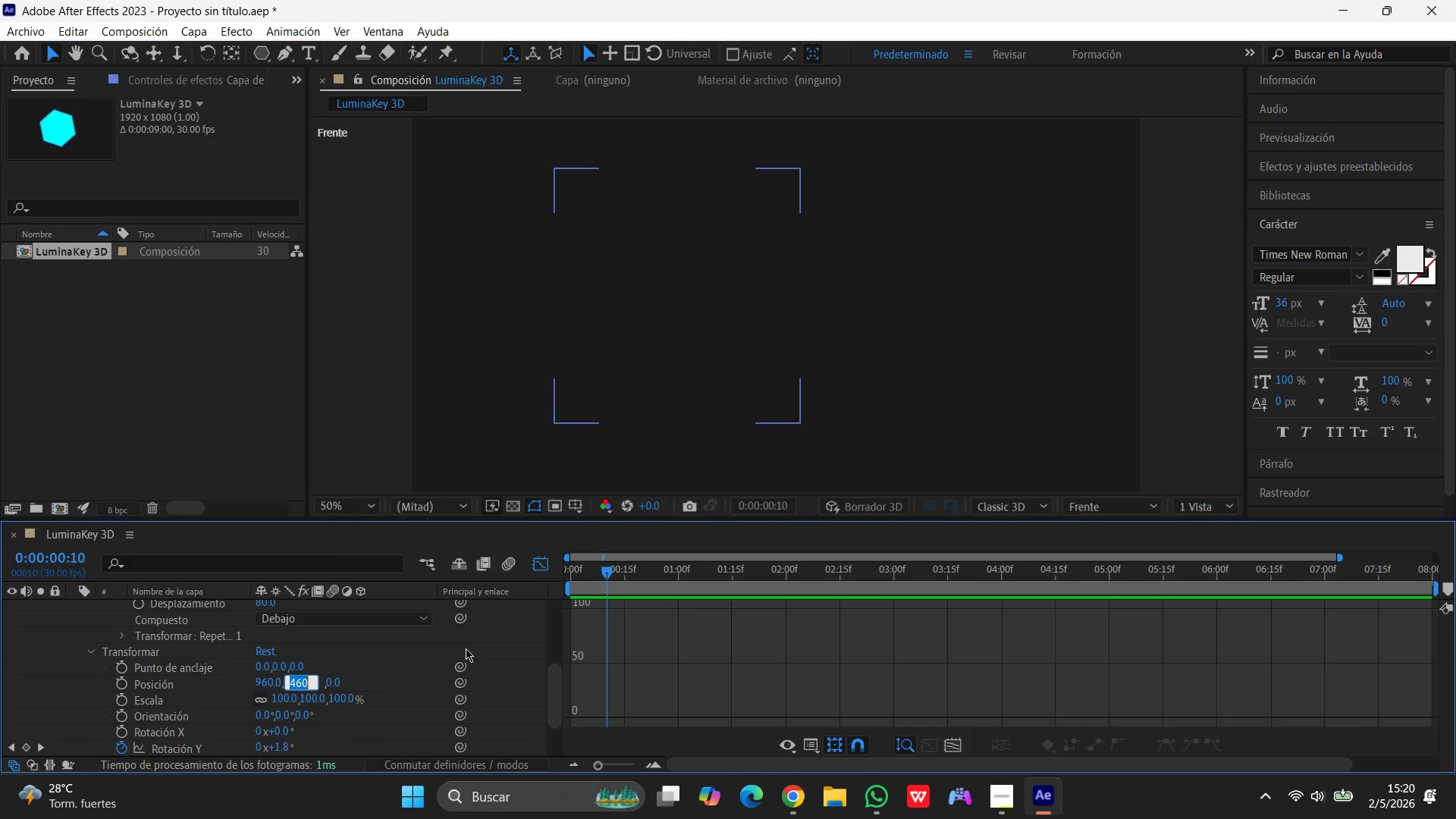 
key(Numpad5)
 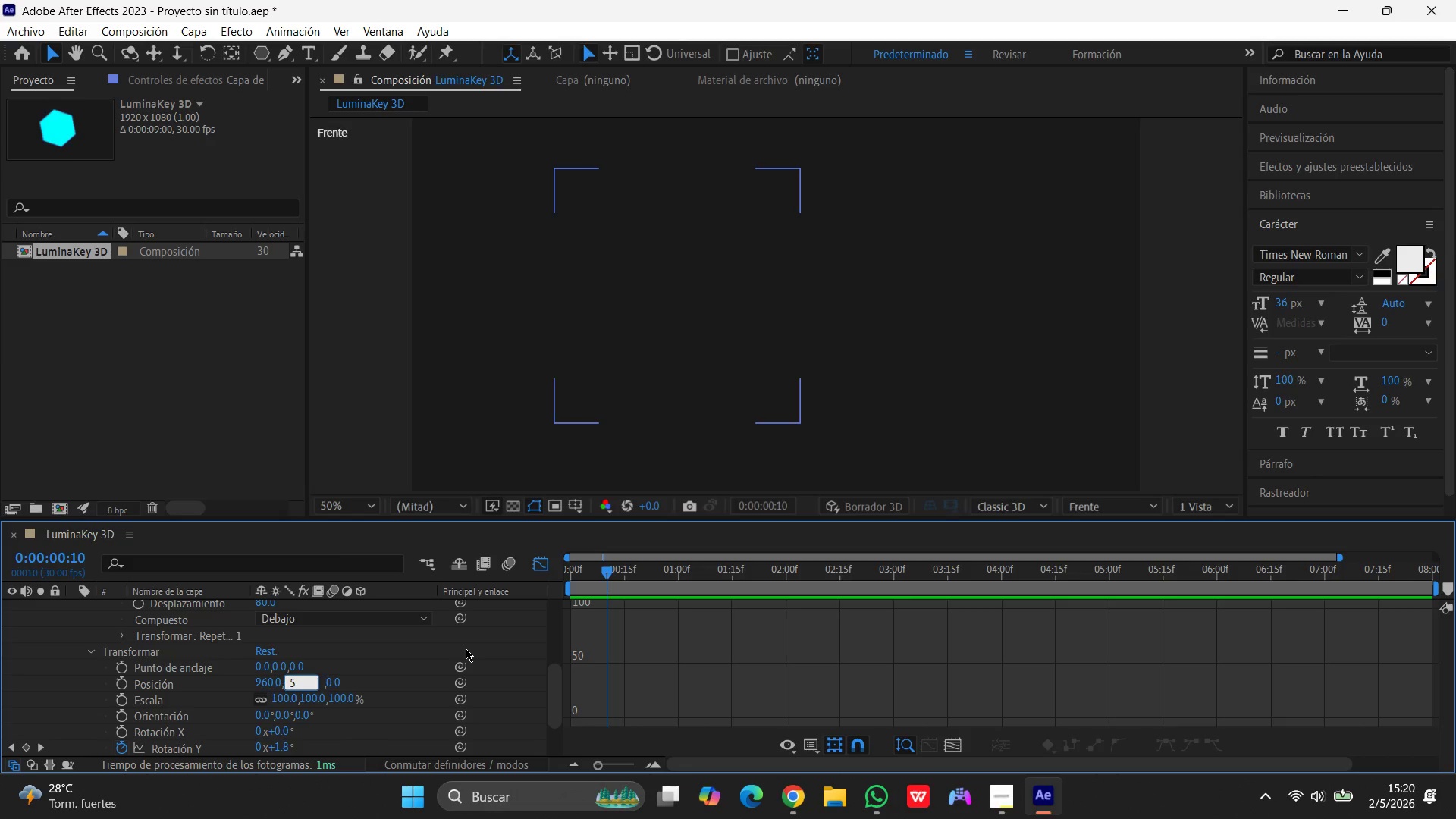 
key(Numpad4)
 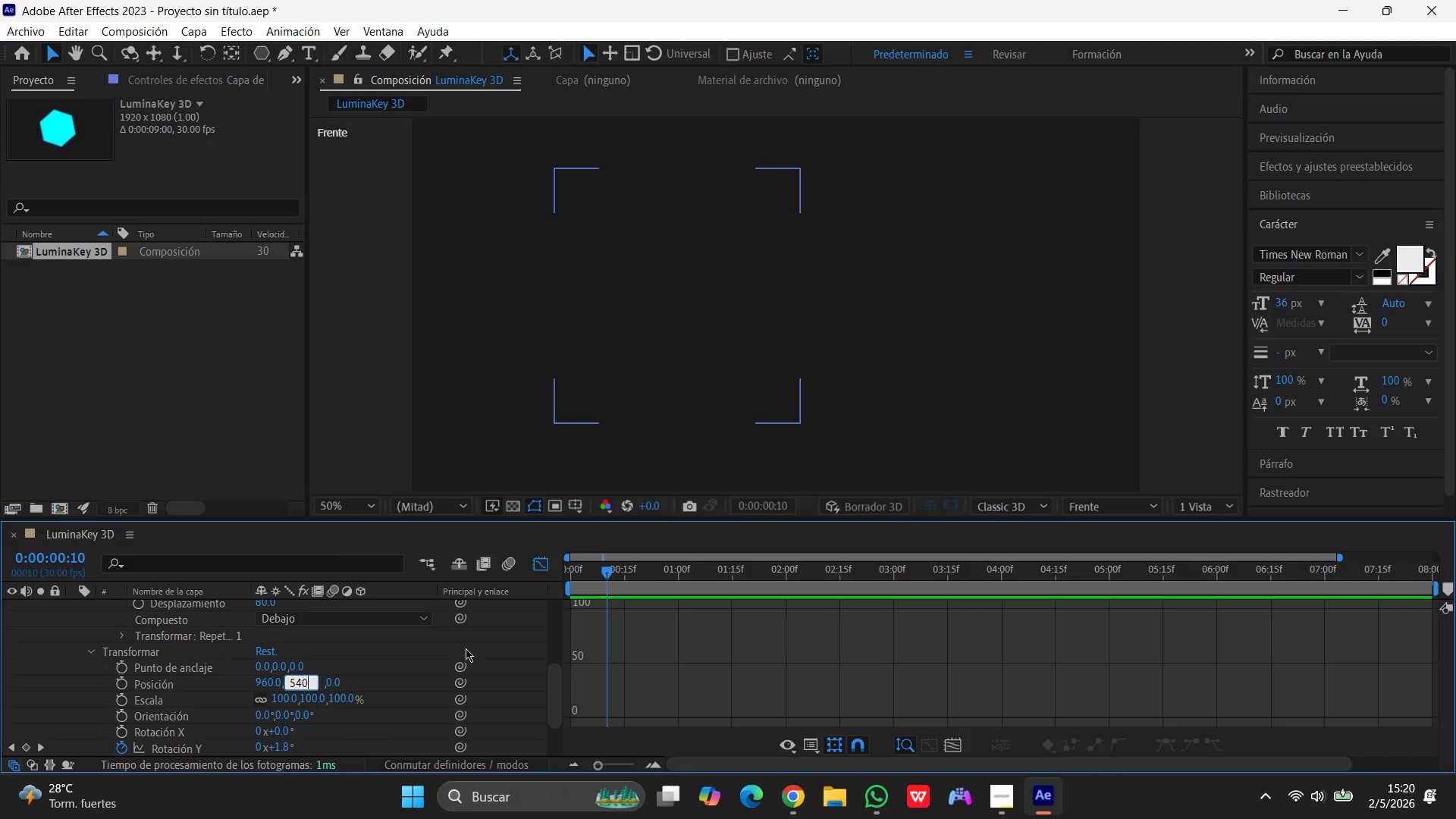 
key(Numpad0)
 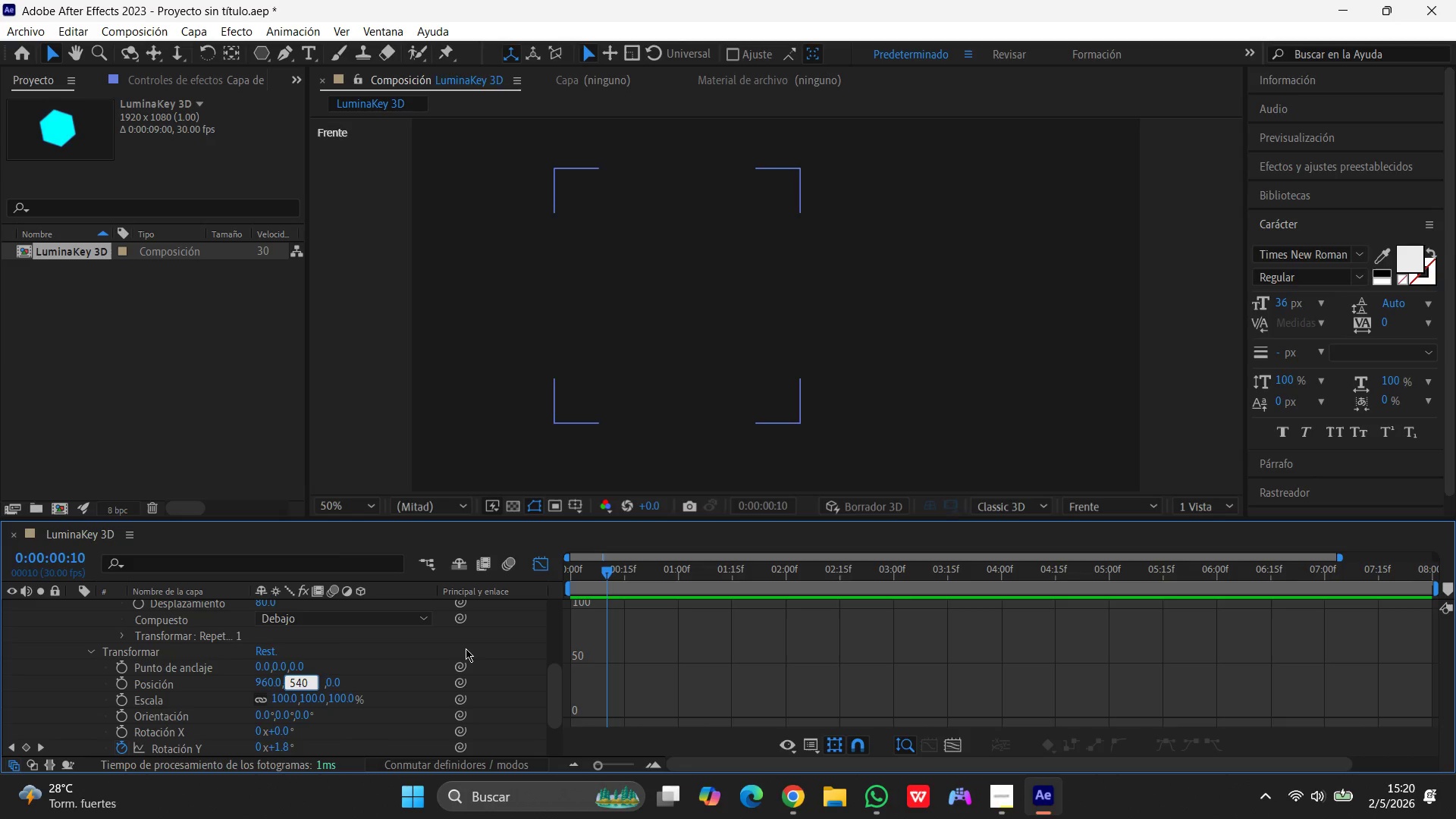 
key(Enter)
 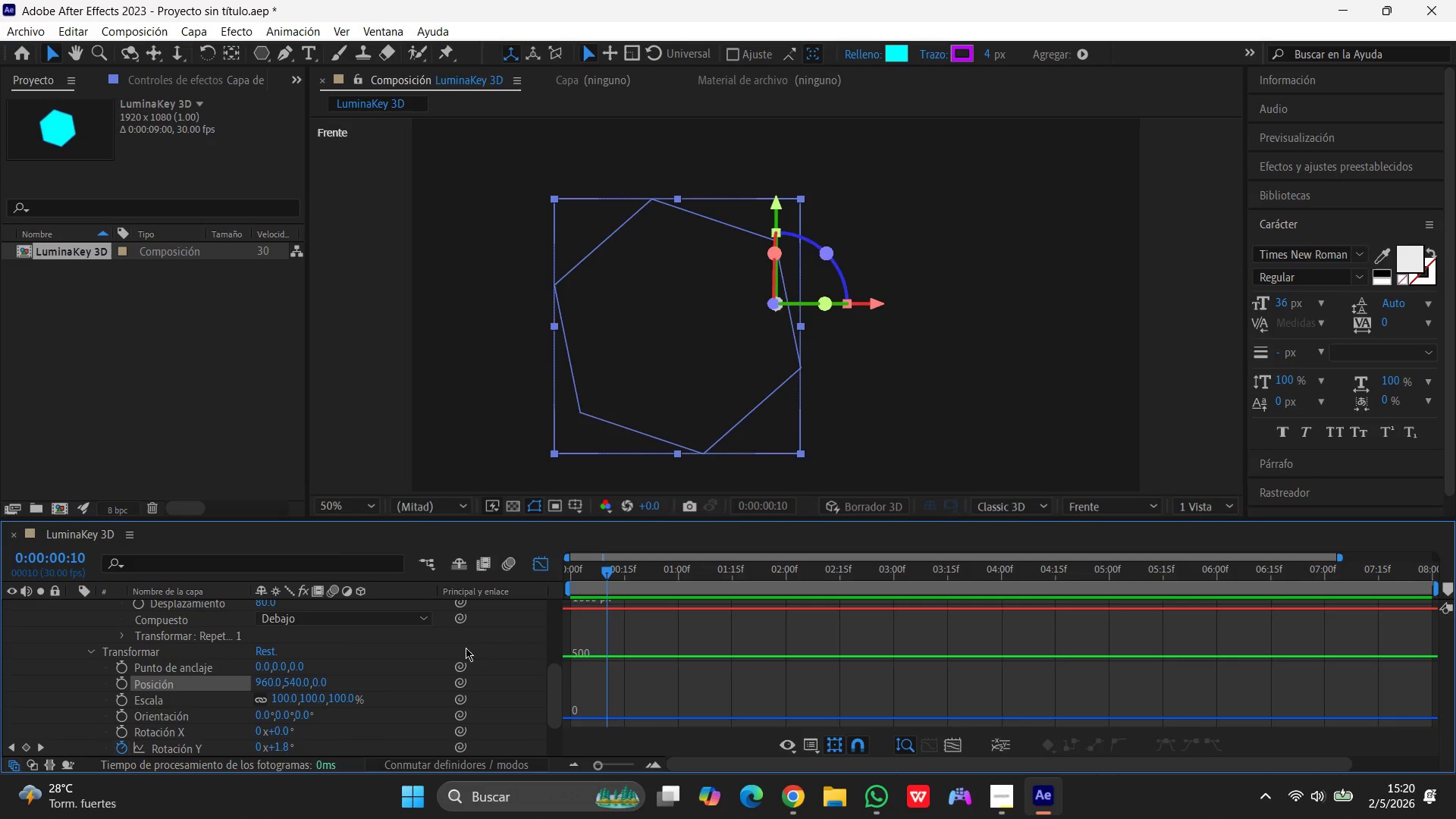 
left_click([325, 679])
 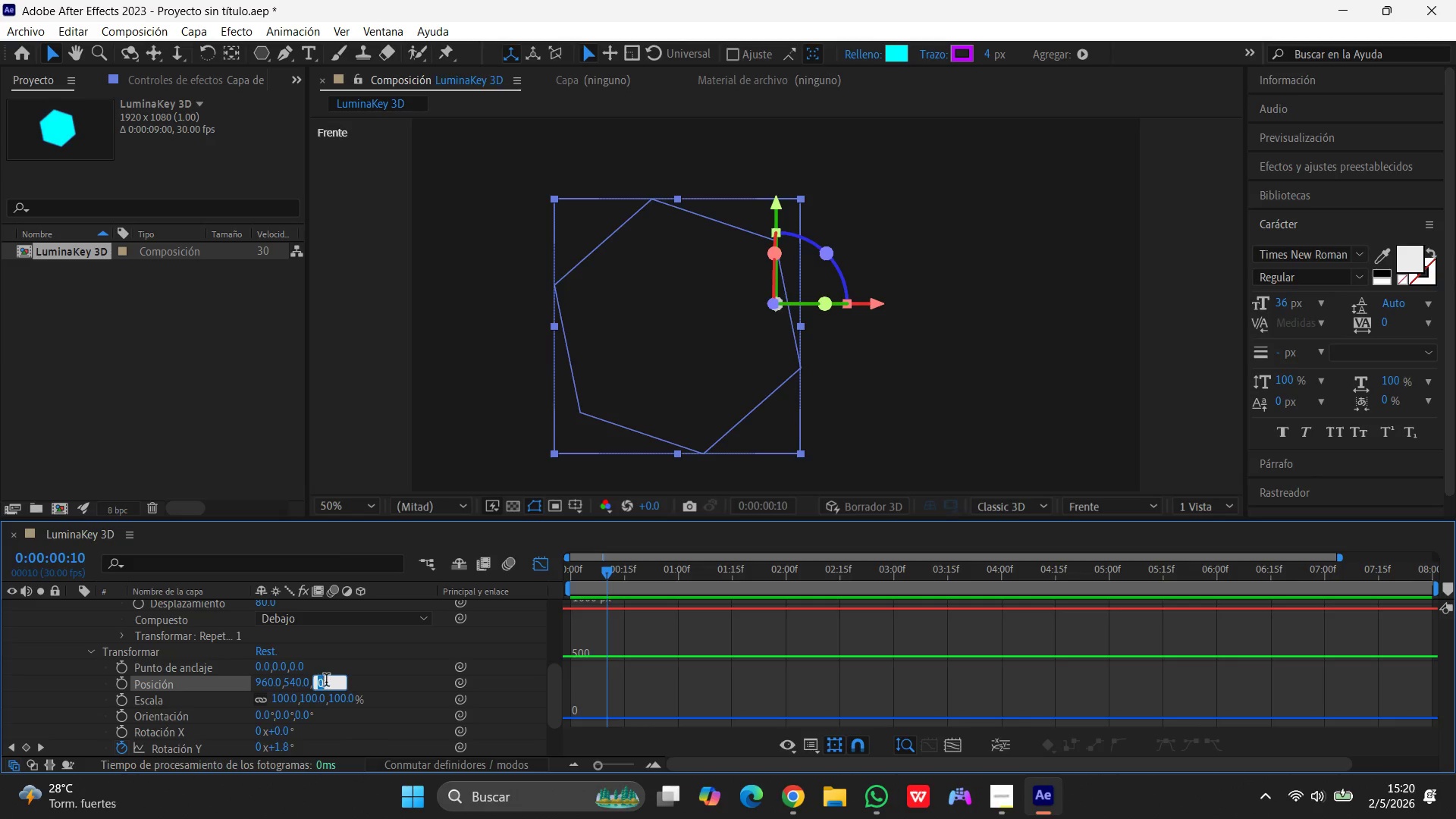 
left_click([329, 682])
 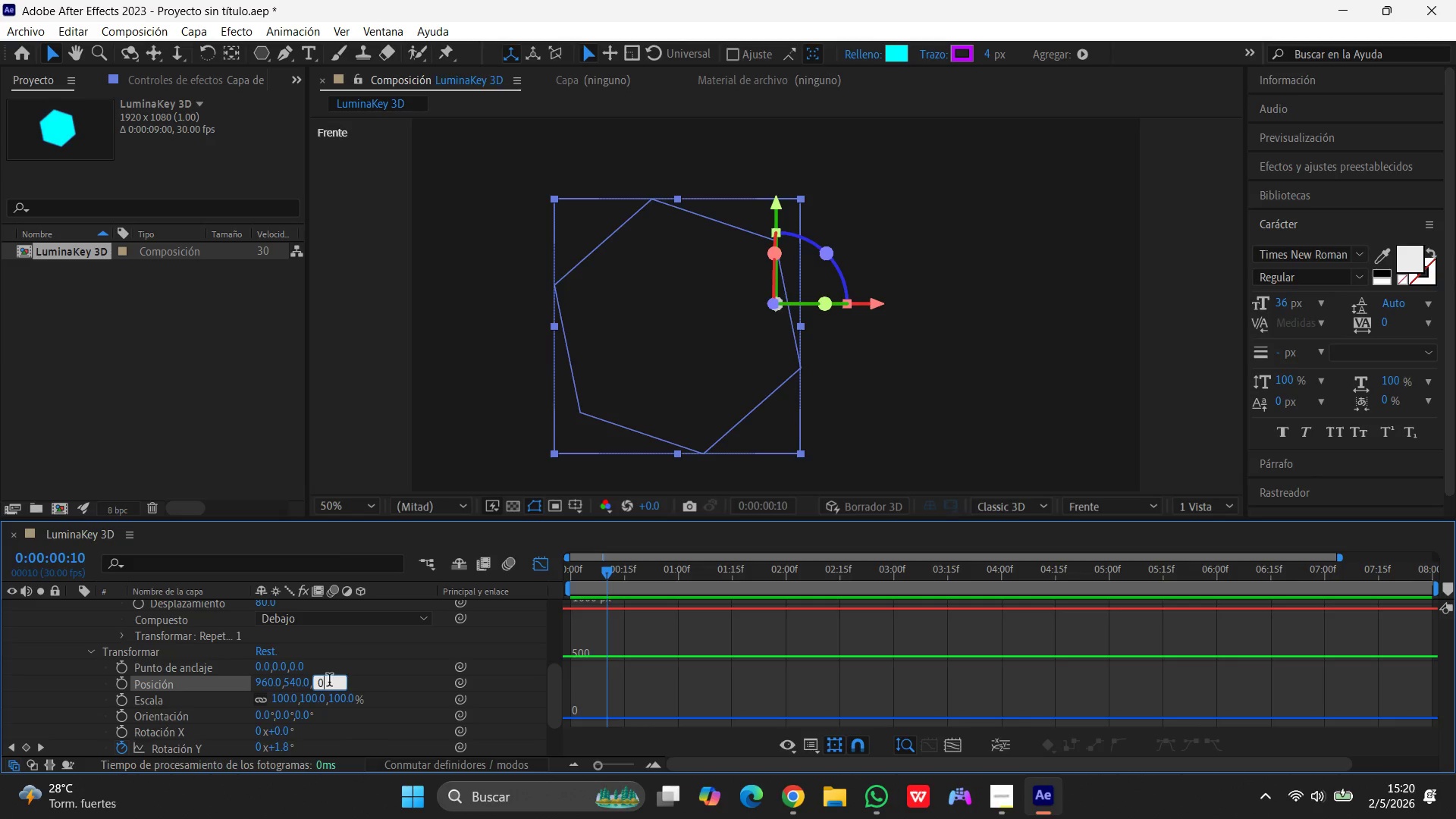 
key(Backspace)
 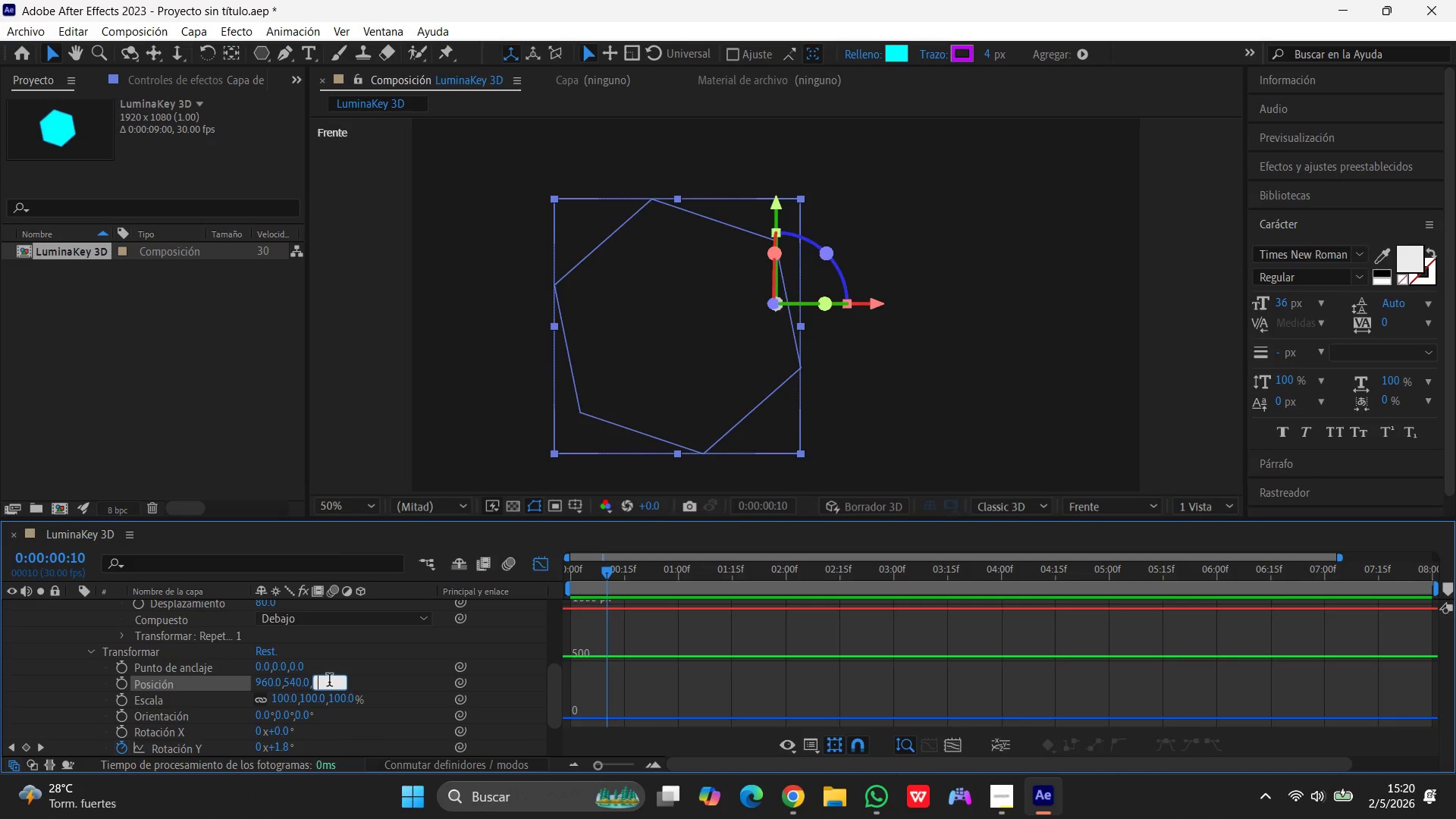 
key(Backspace)
 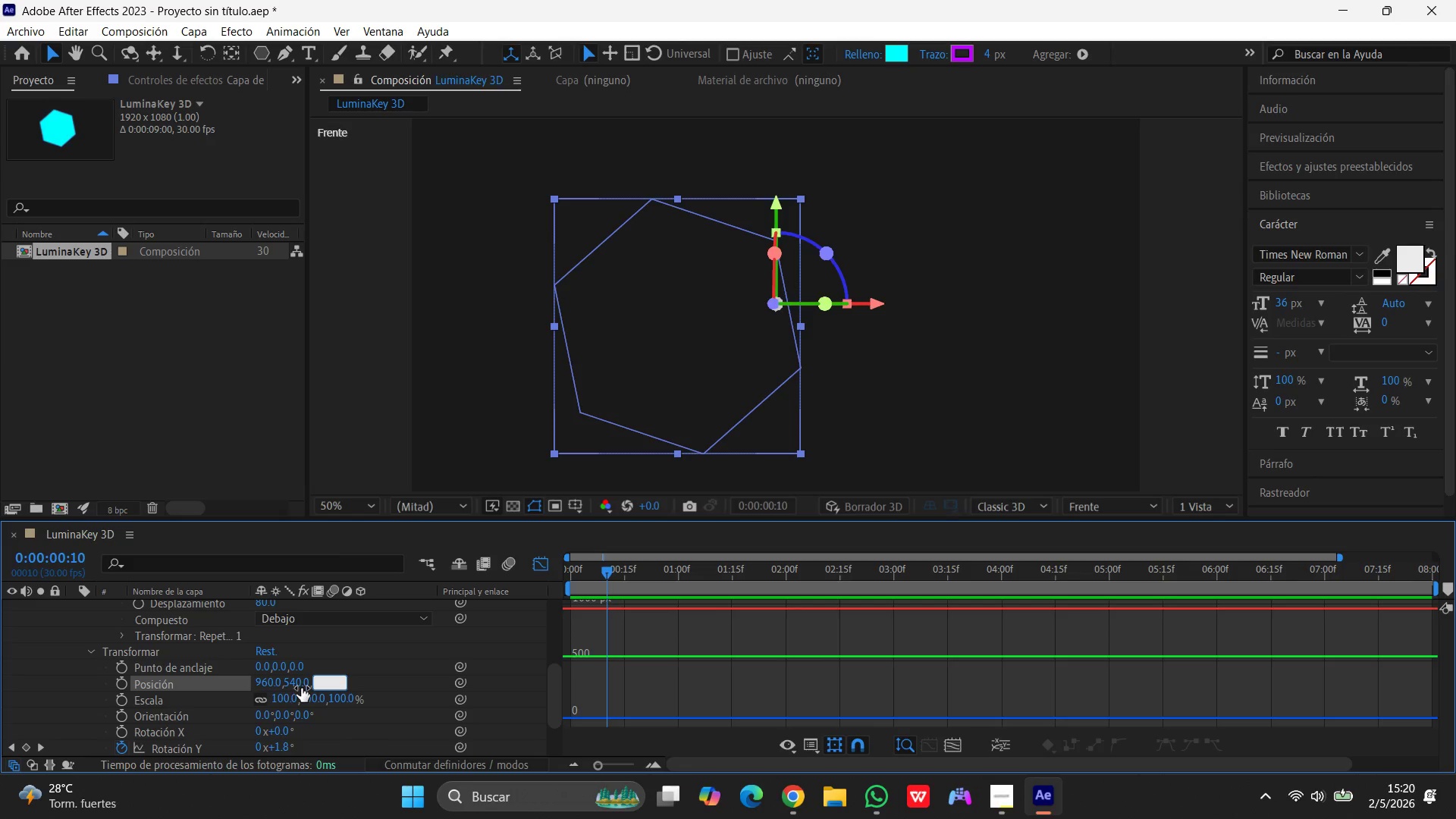 
left_click([306, 675])
 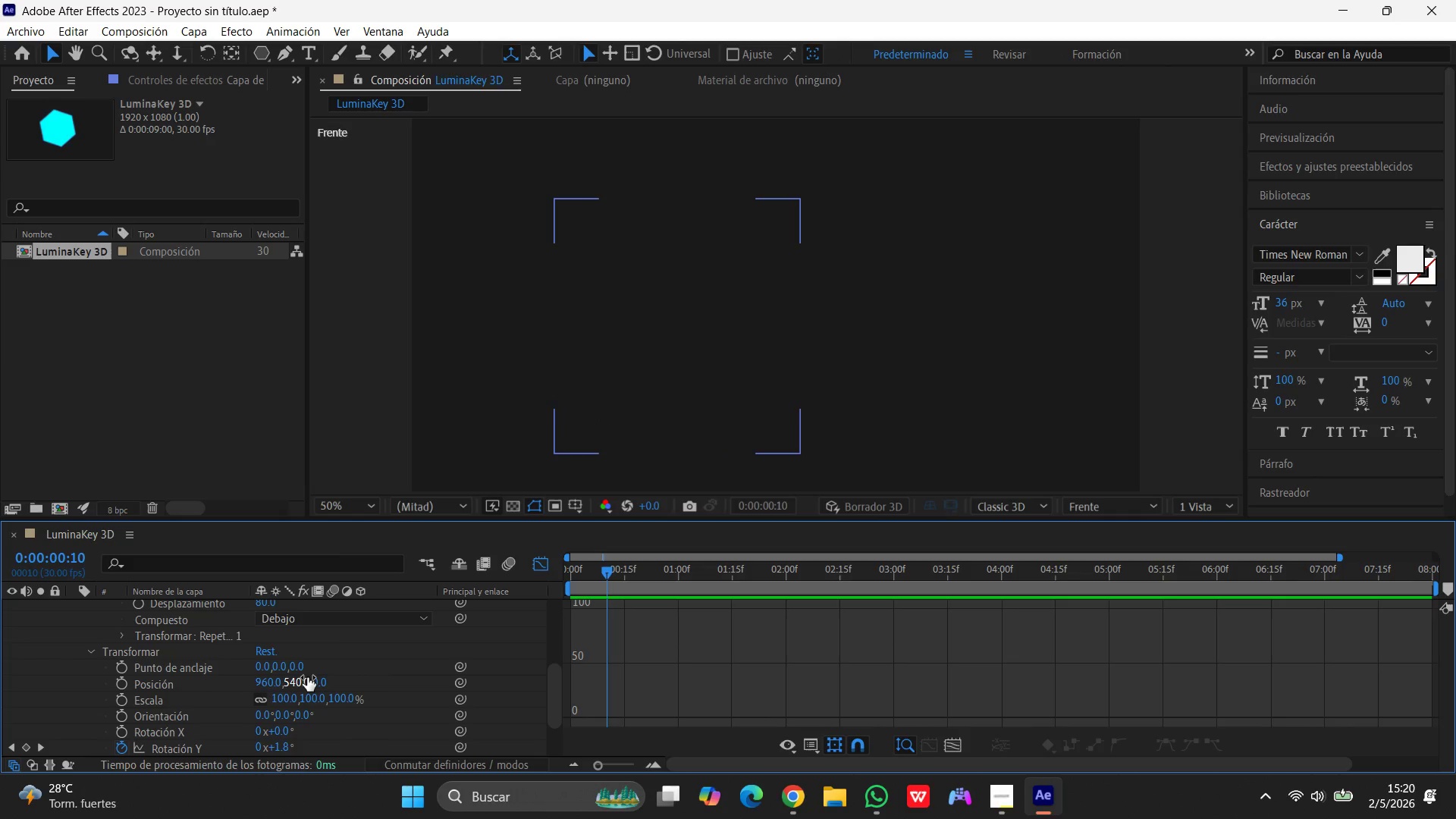 
left_click([307, 677])
 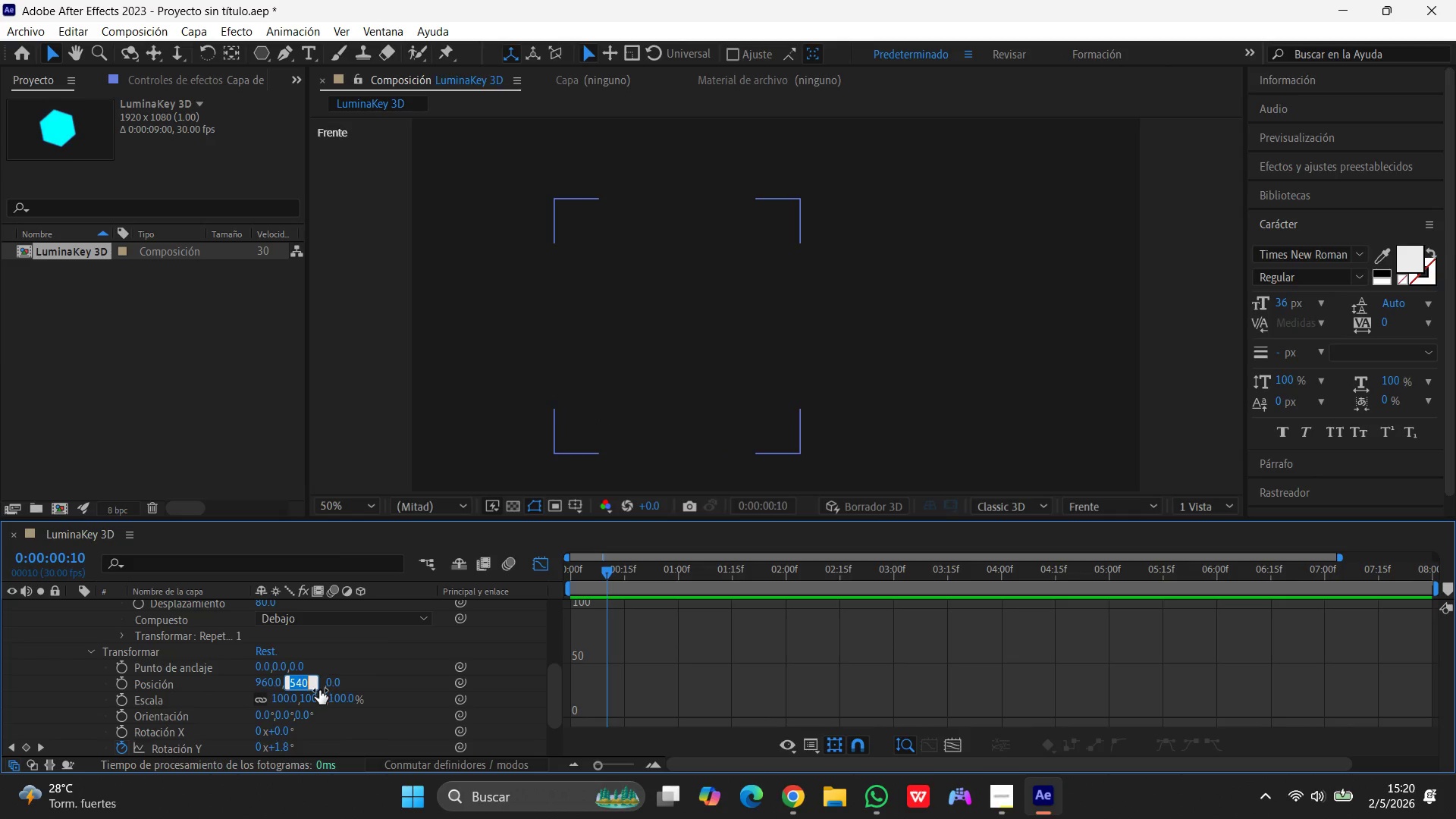 
key(Backspace)
 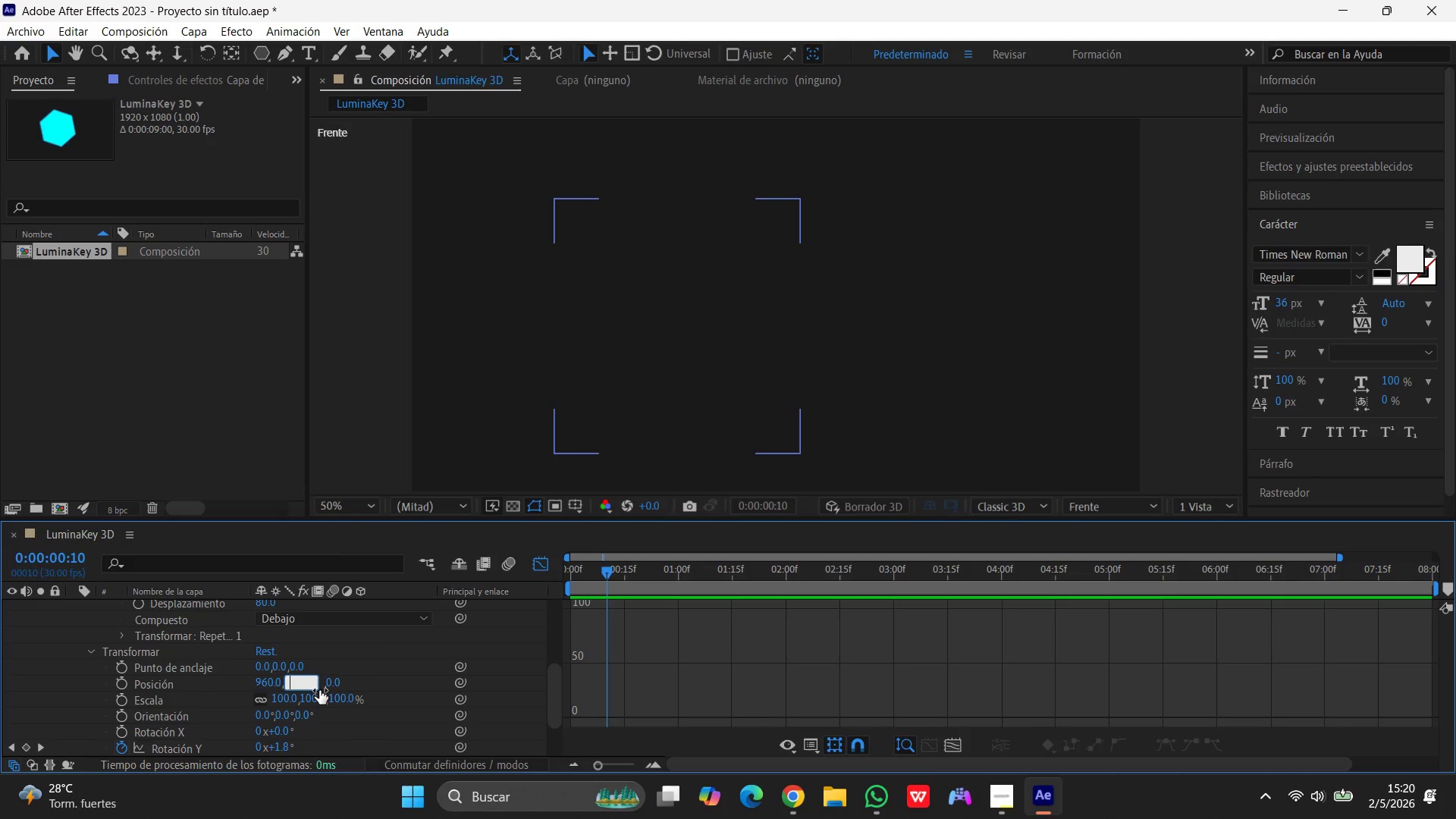 
key(Backspace)
 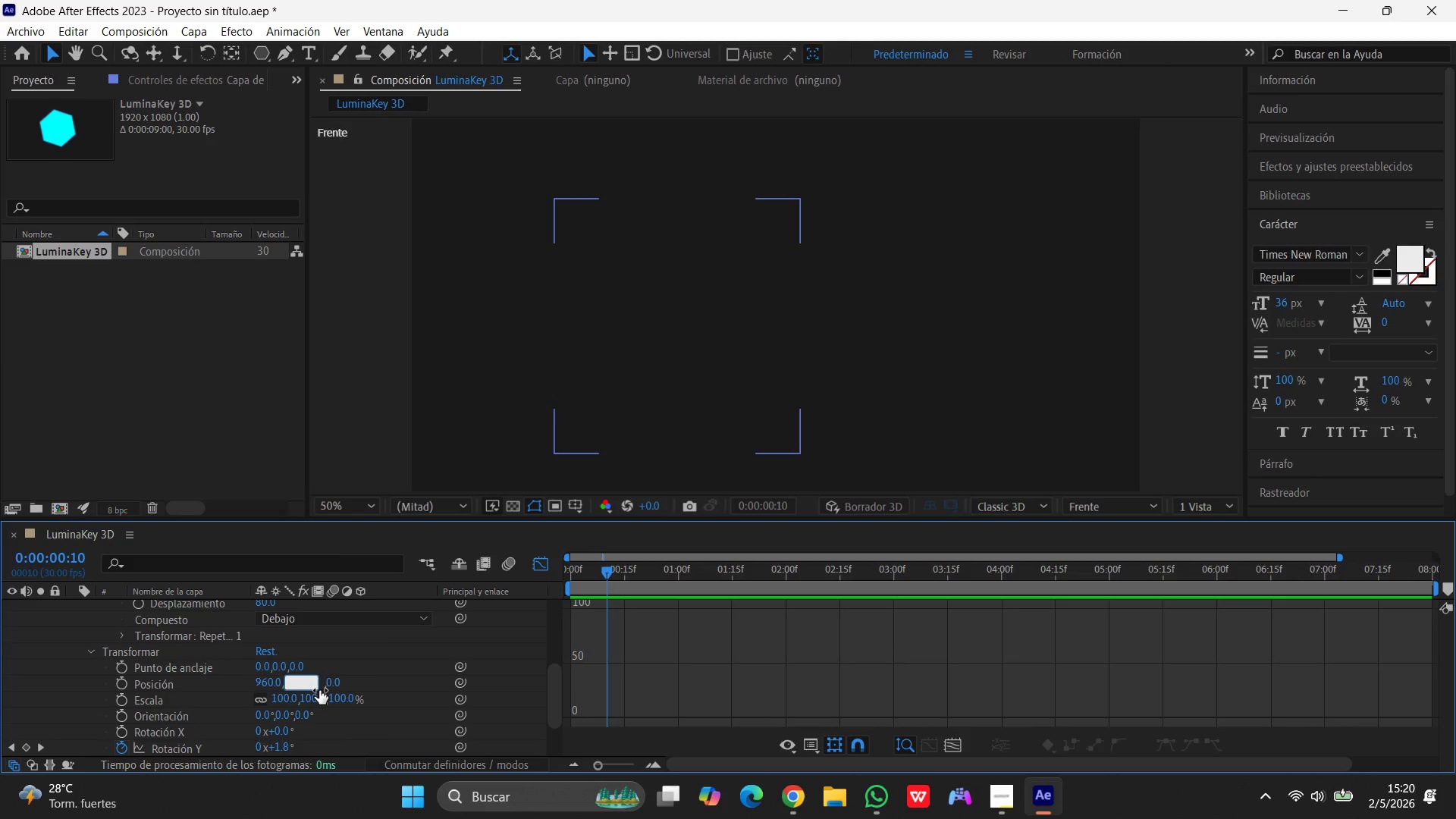 
key(Numpad5)
 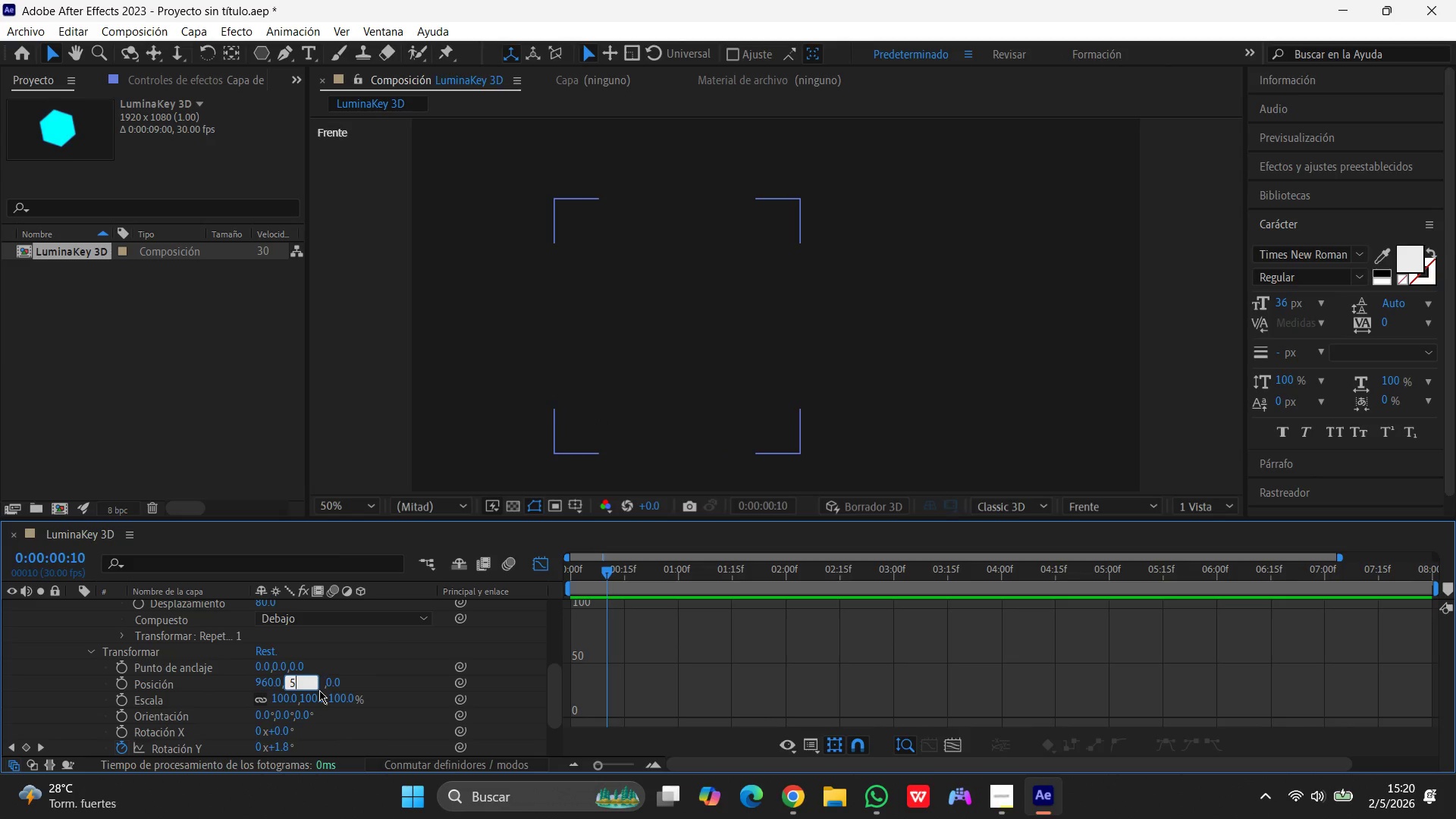 
key(Numpad4)
 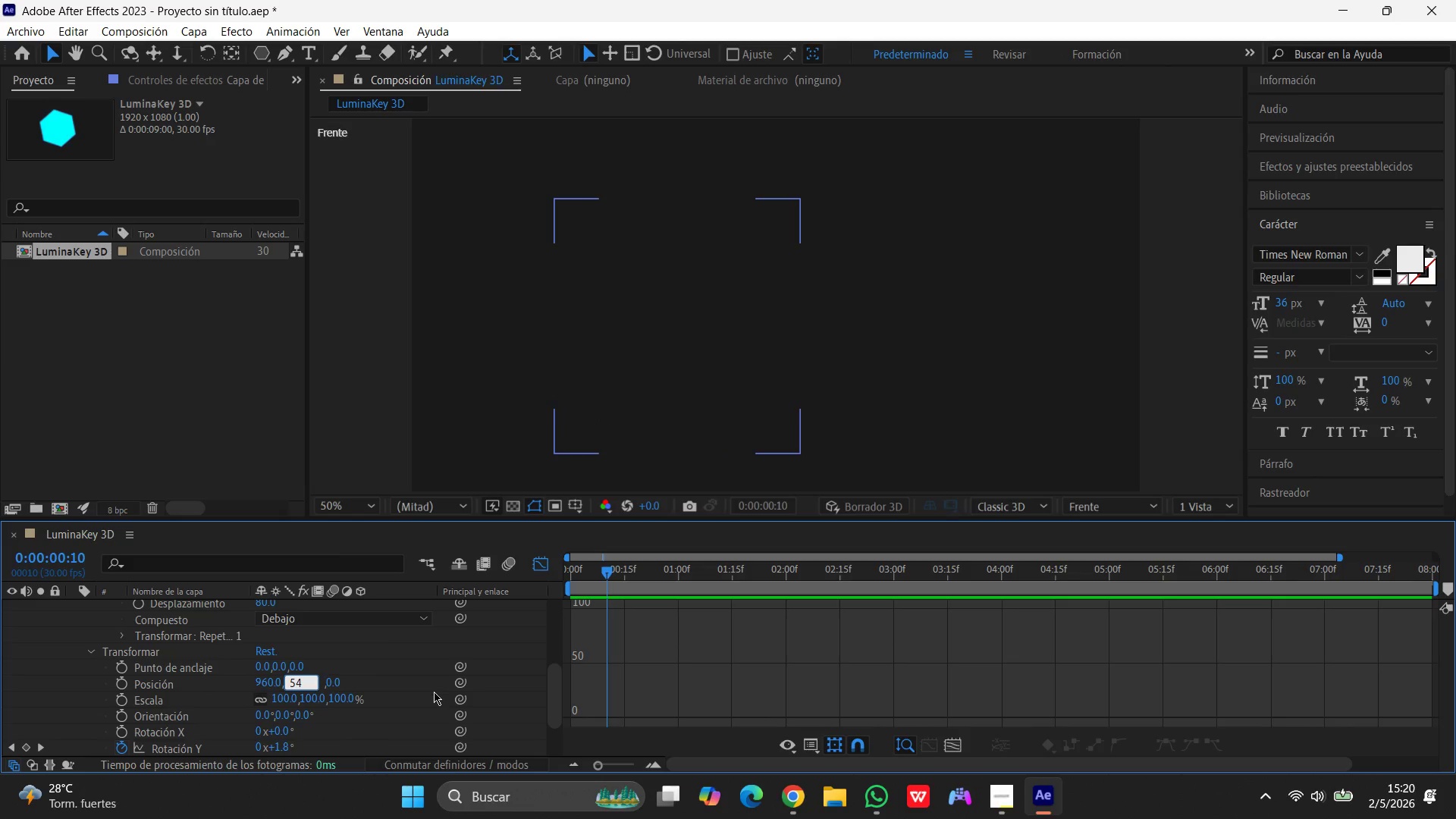 
left_click([428, 694])
 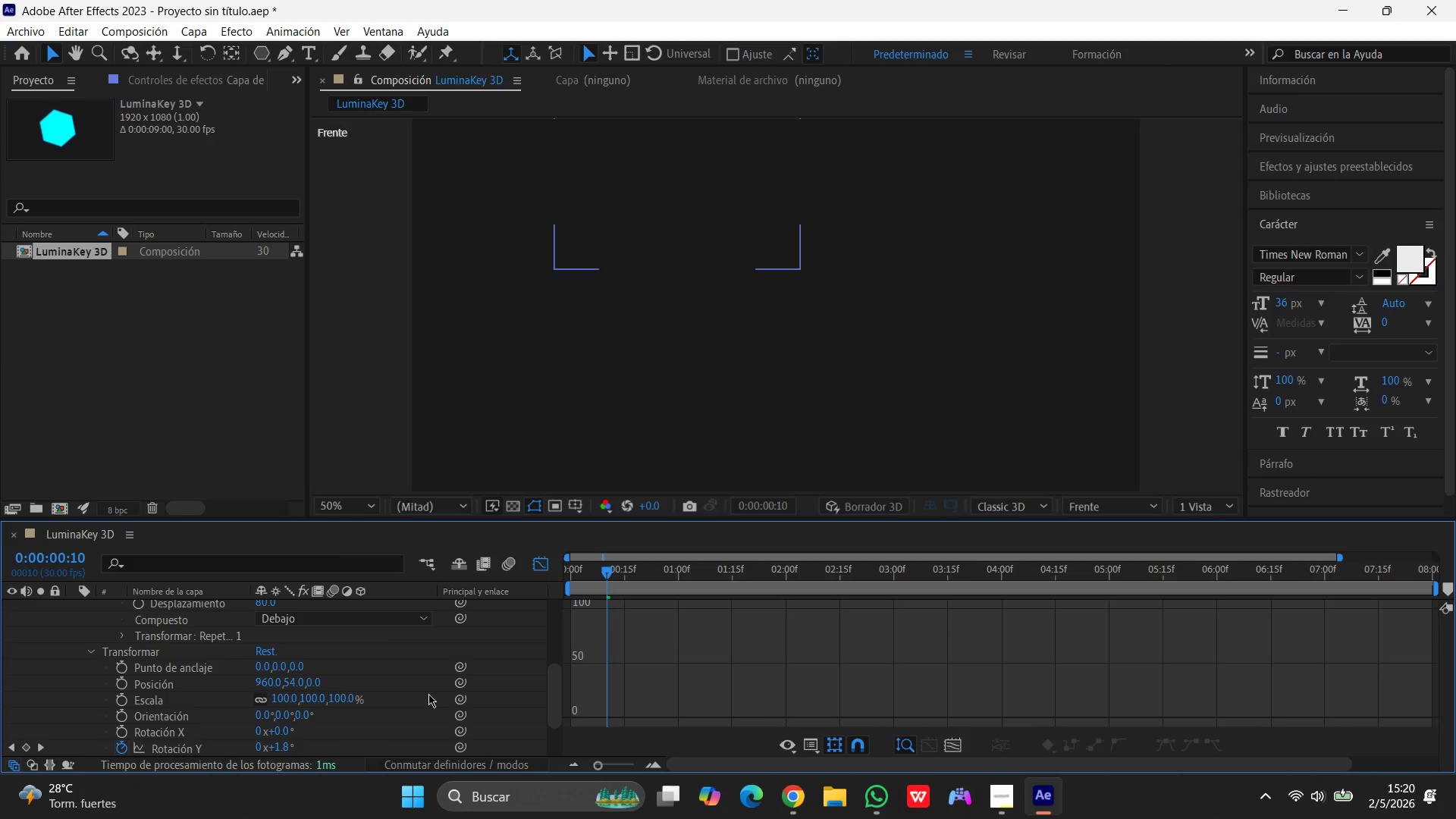 
wait(6.39)
 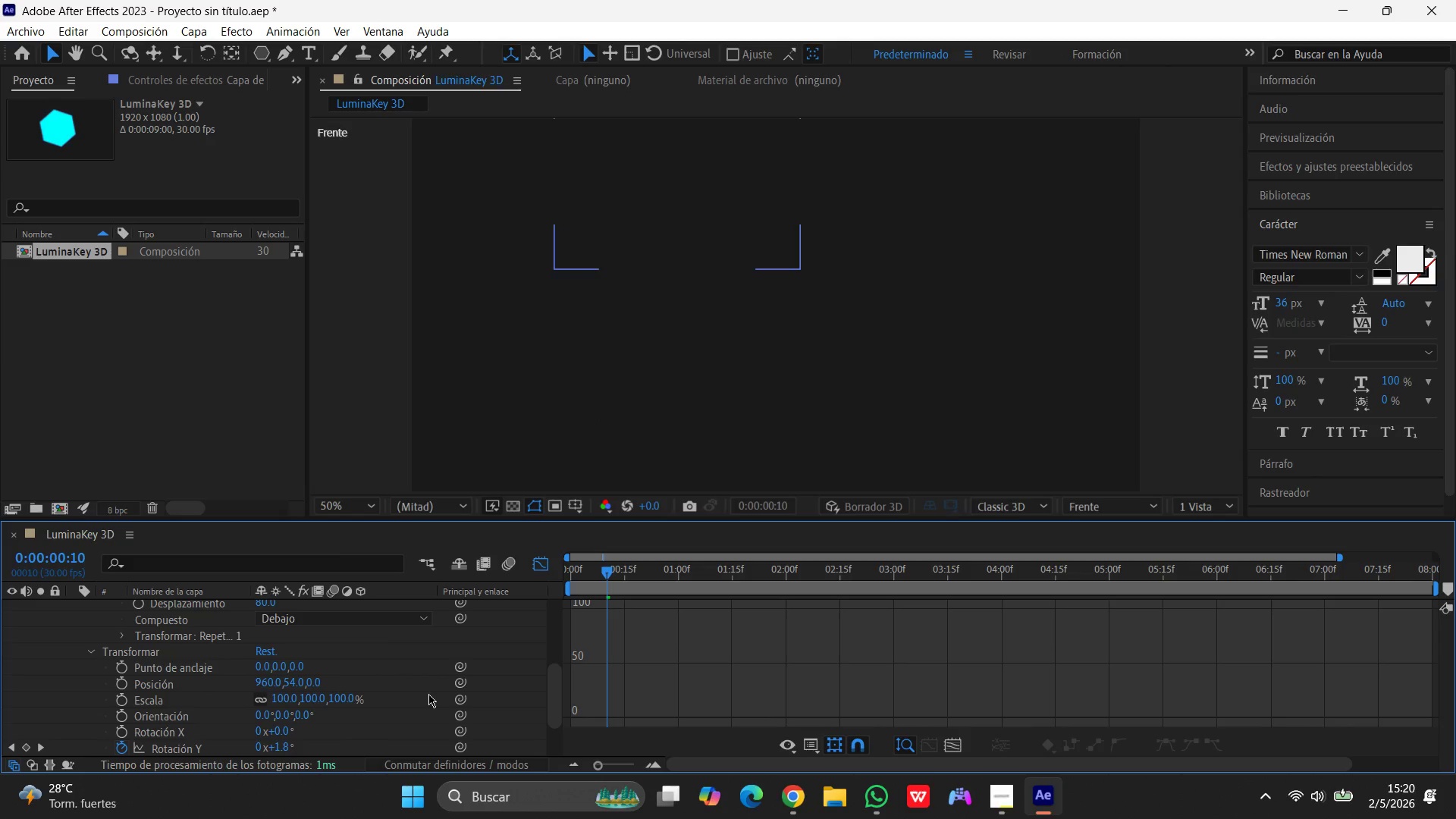 
key(Space)
 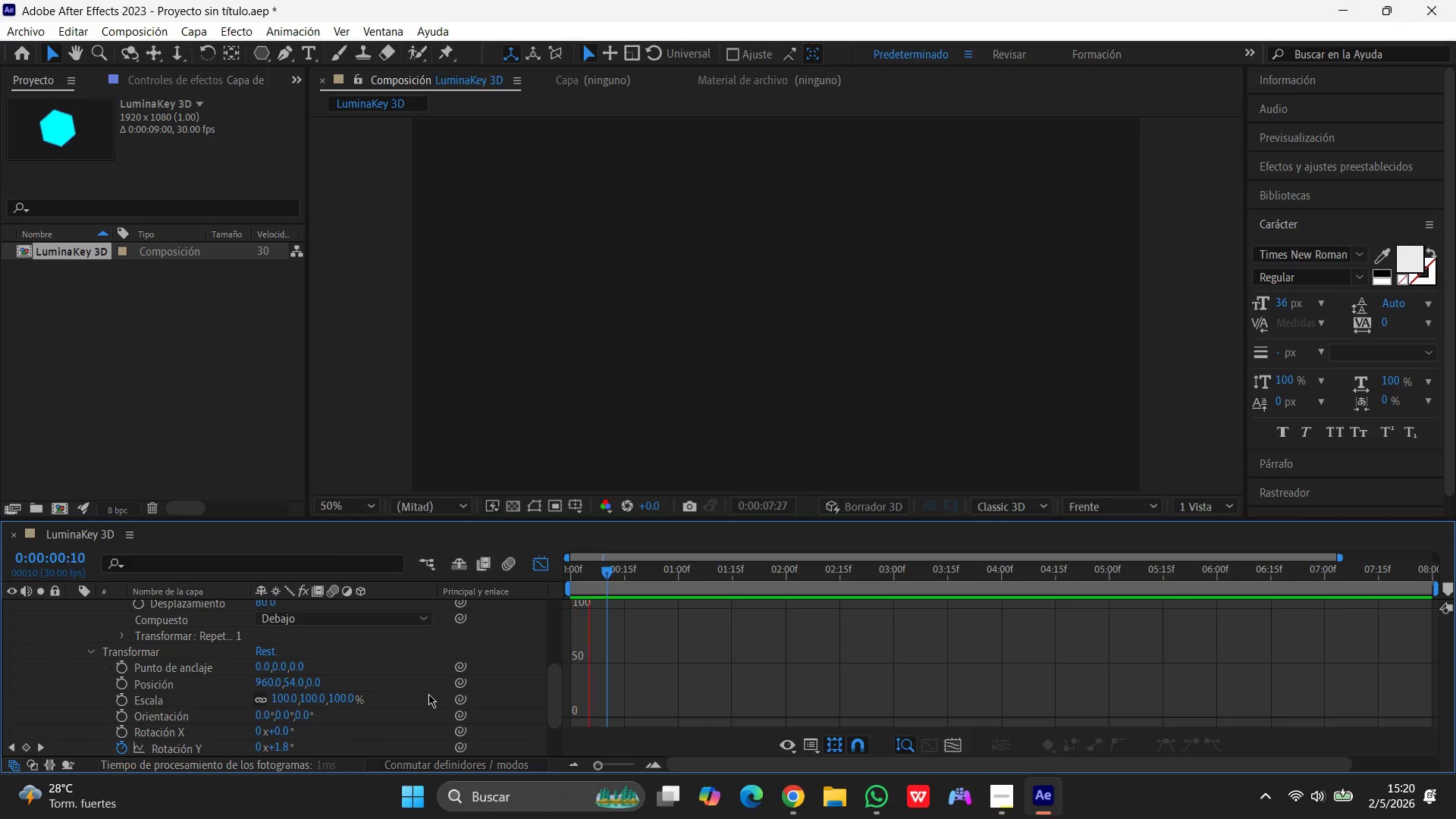 
wait(13.02)
 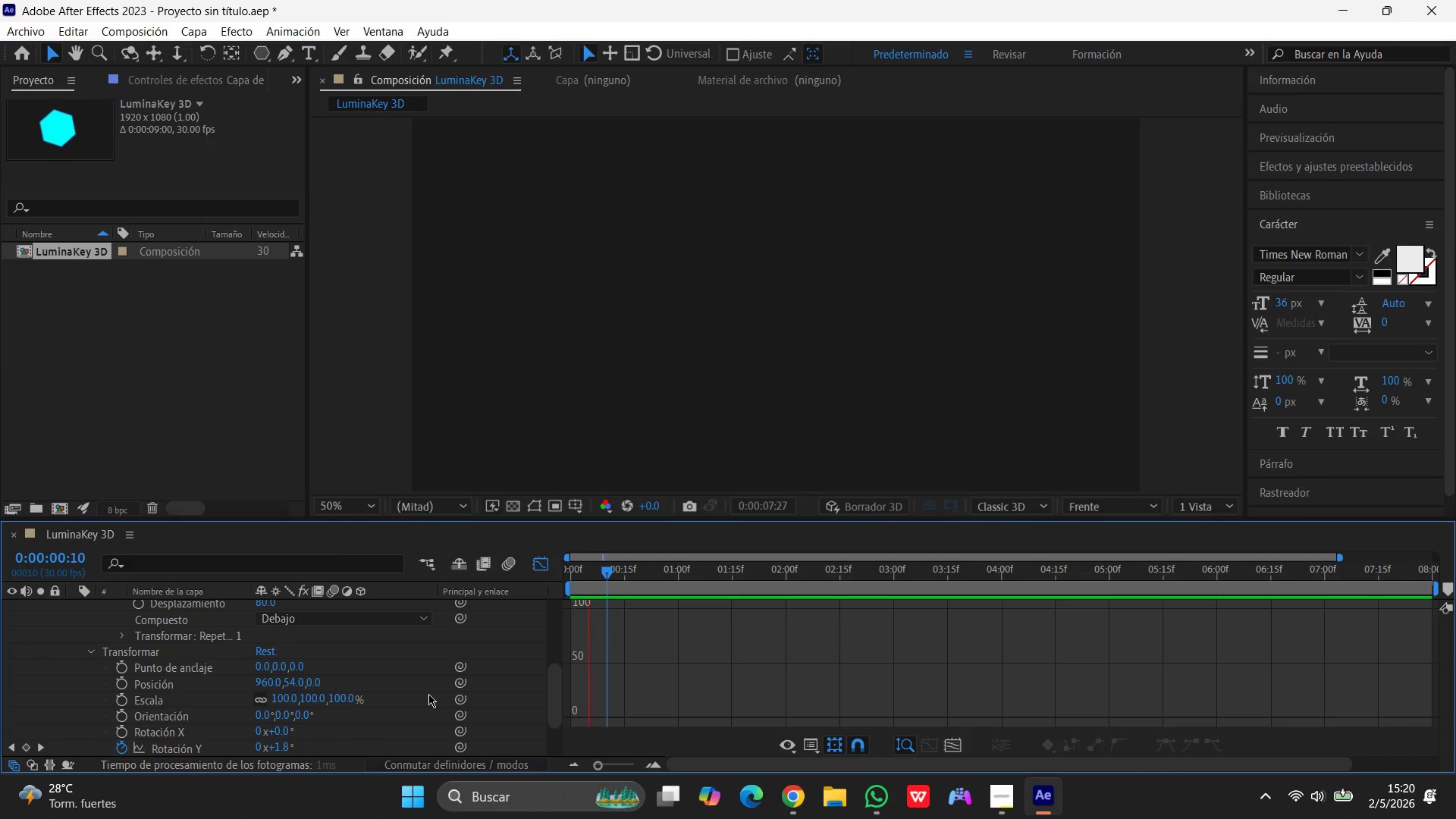 
key(Space)
 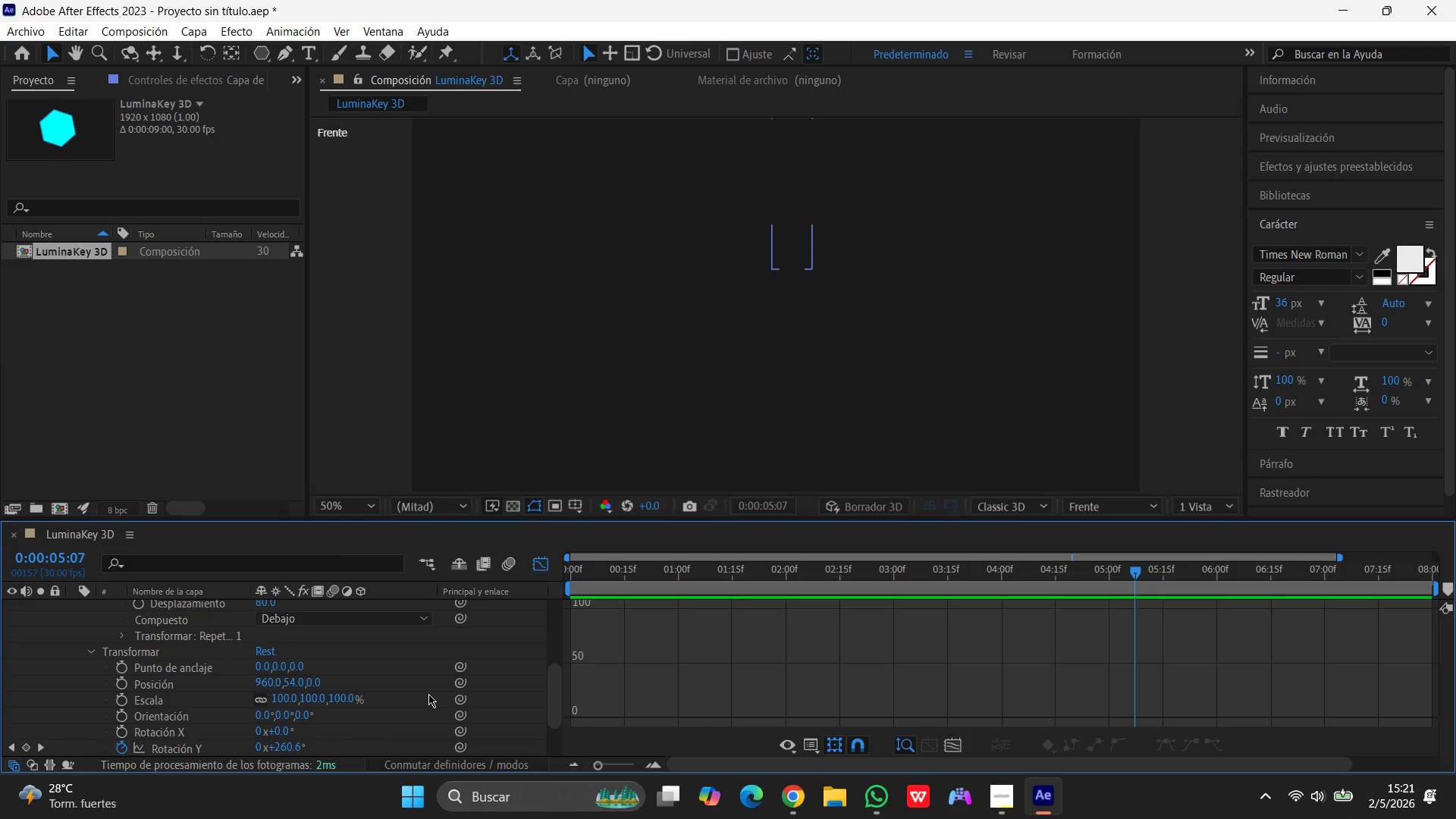 
wait(15.81)
 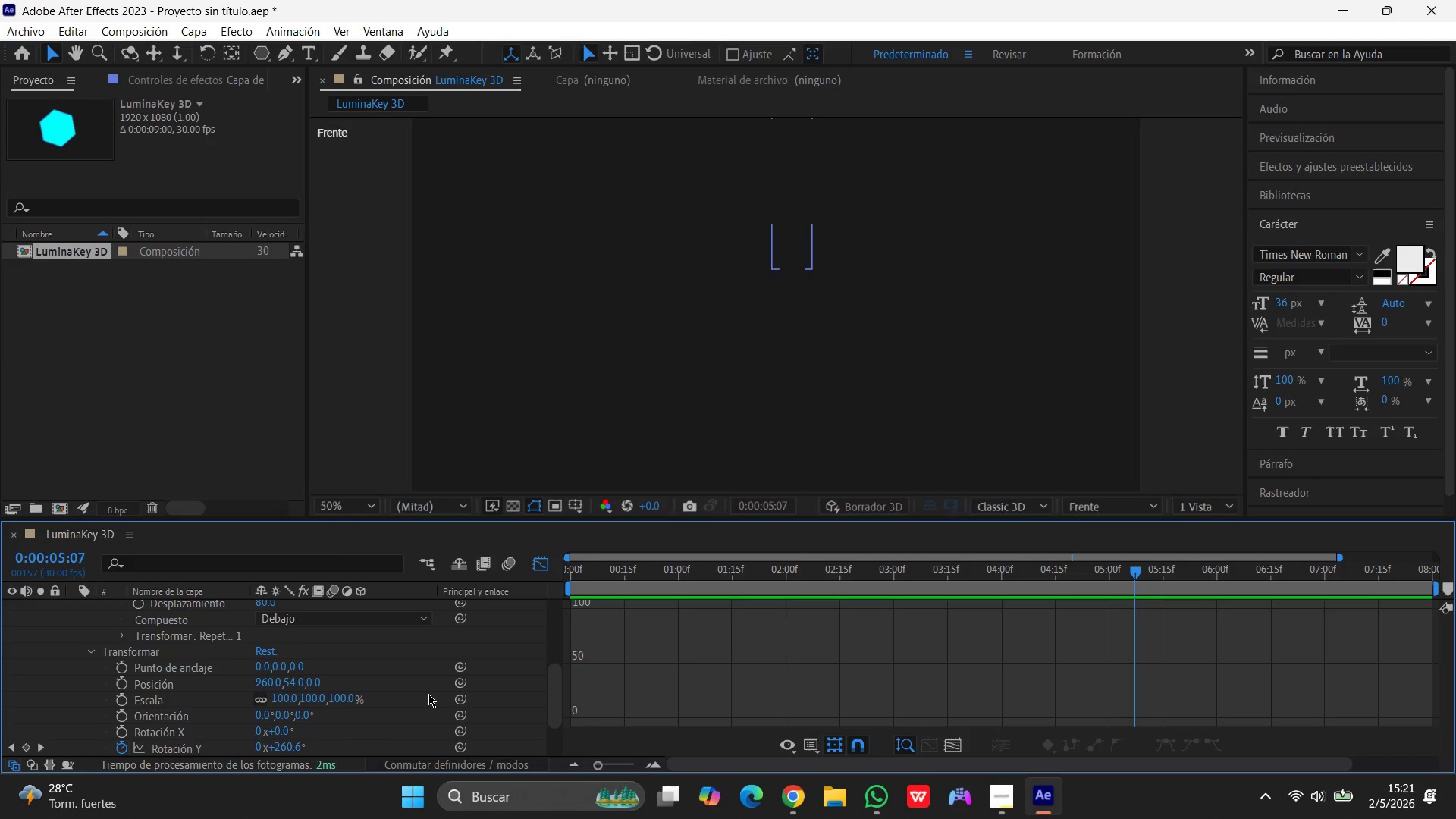 
scroll: coordinate [102, 665], scroll_direction: up, amount: 14.0
 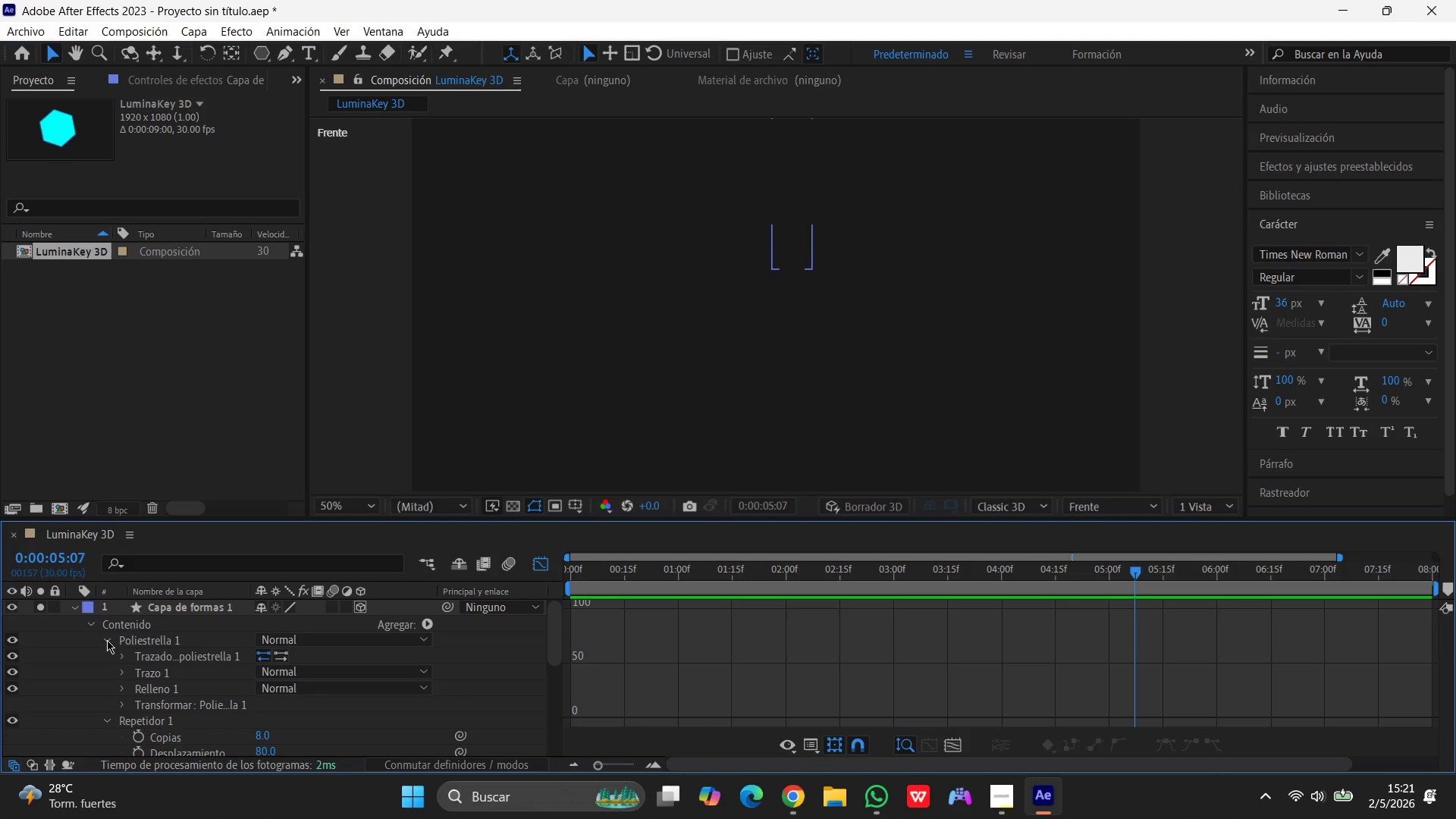 
wait(11.79)
 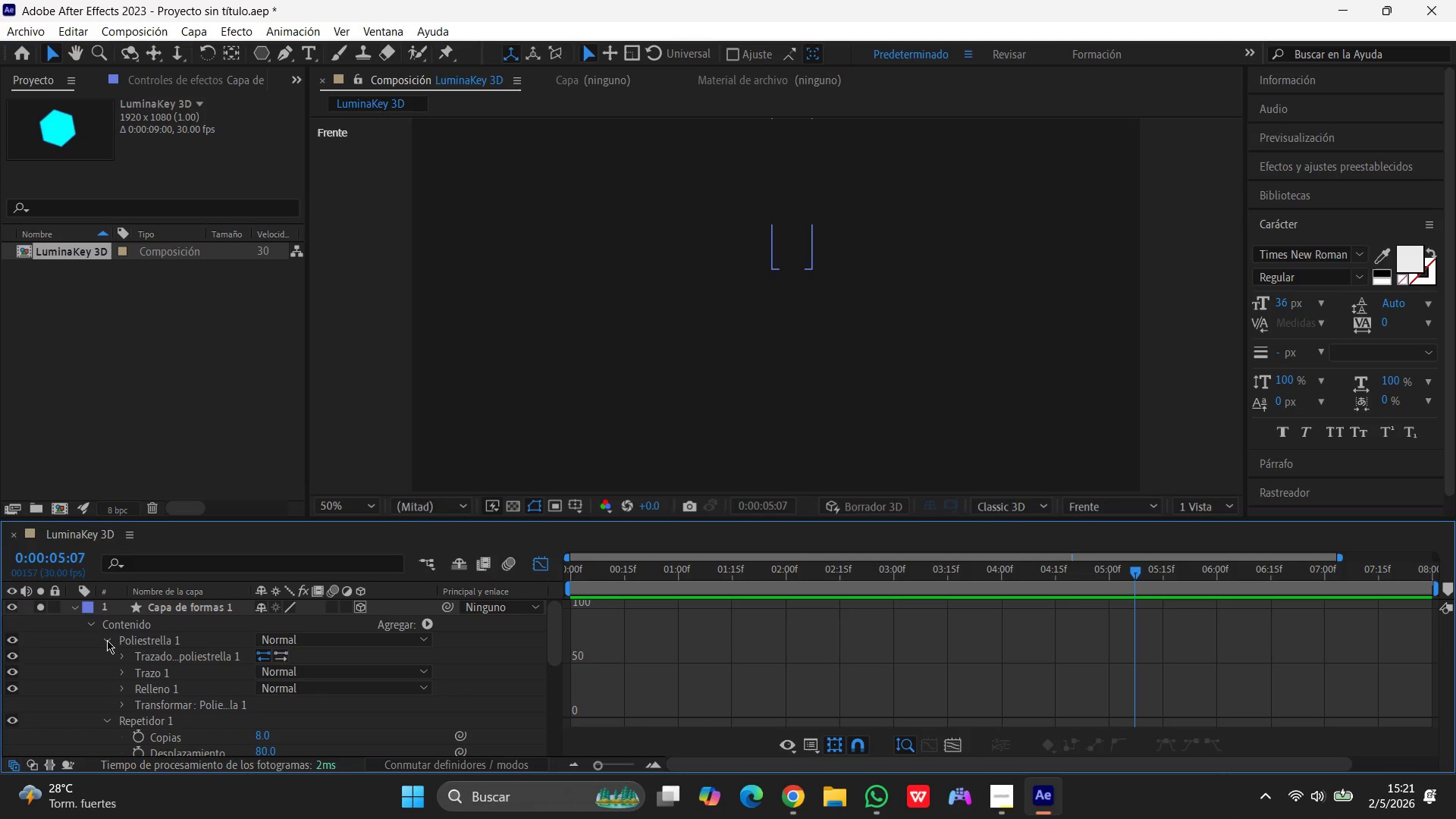 
left_click([124, 690])
 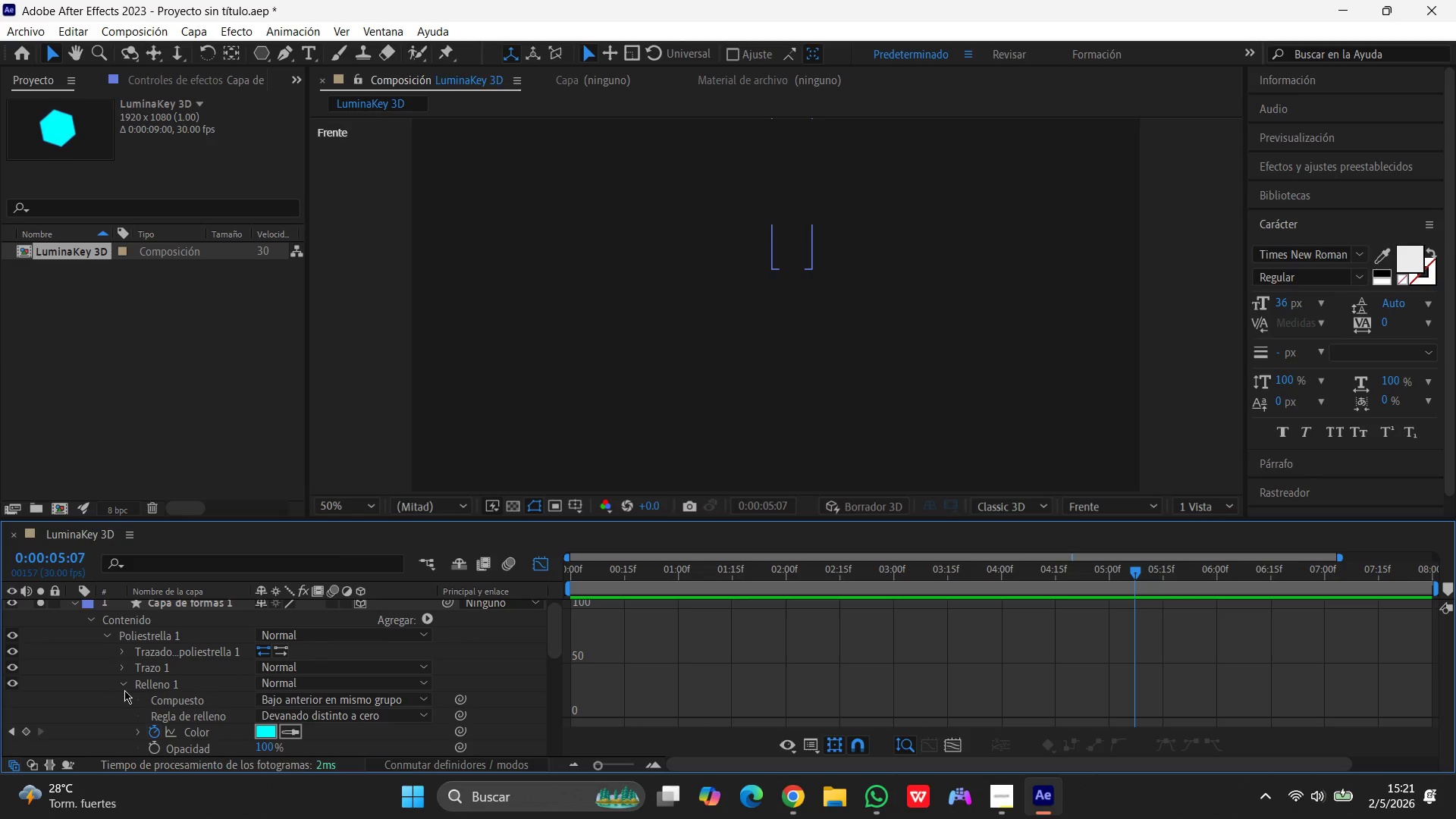 
wait(5.75)
 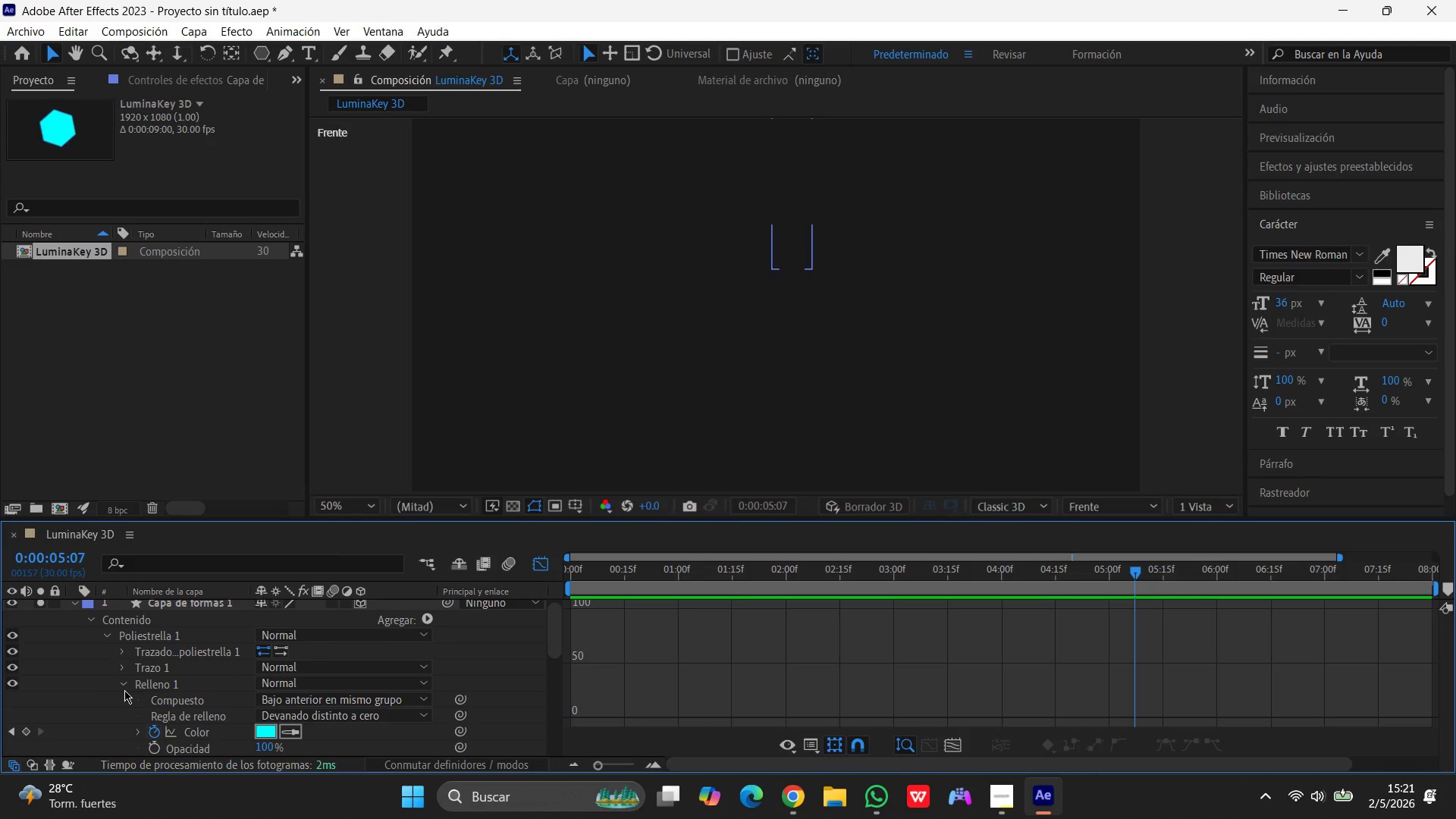 
scroll: coordinate [124, 690], scroll_direction: down, amount: 2.0
 